 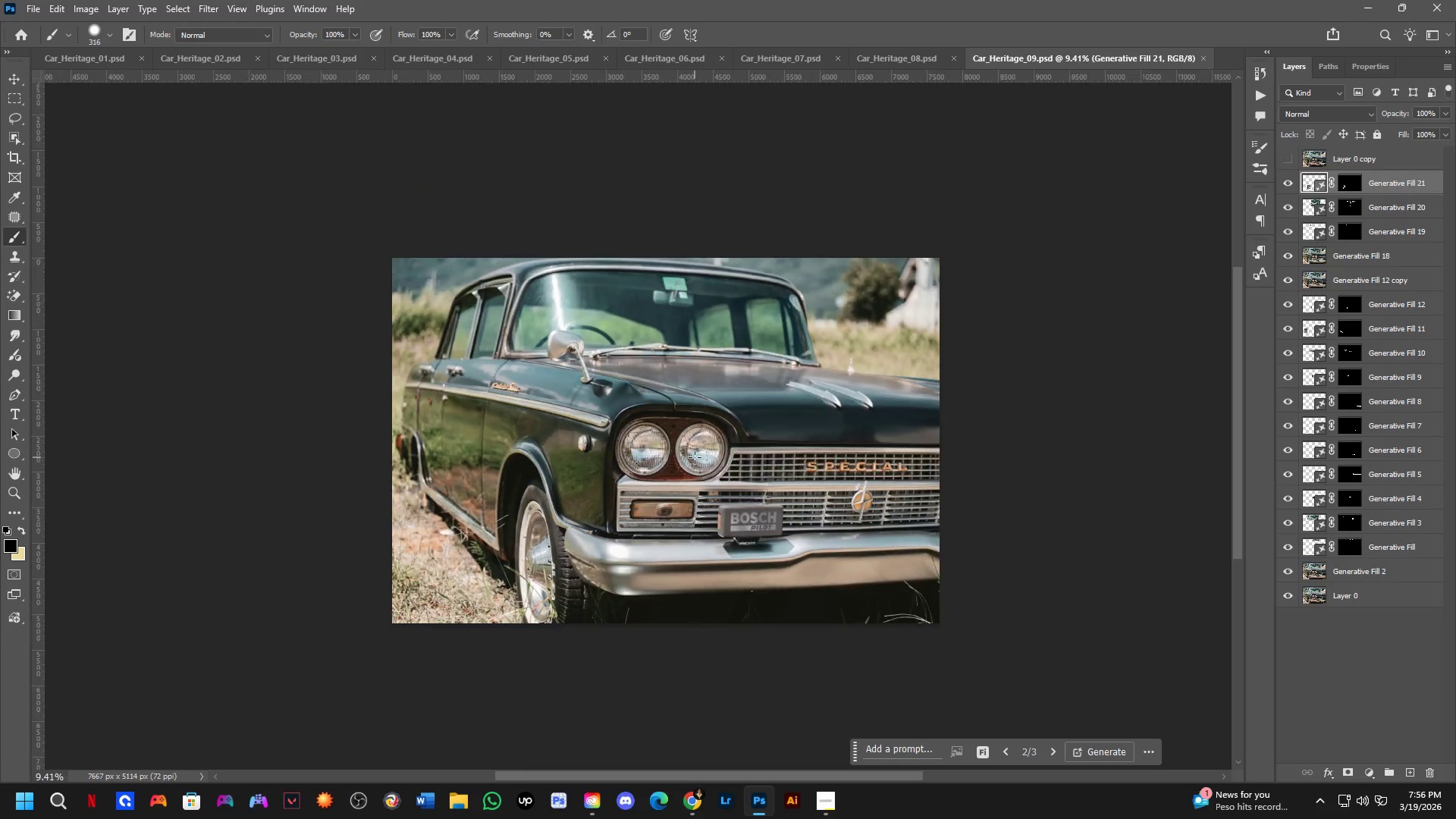 
left_click_drag(start_coordinate=[695, 469], to_coordinate=[689, 510])
 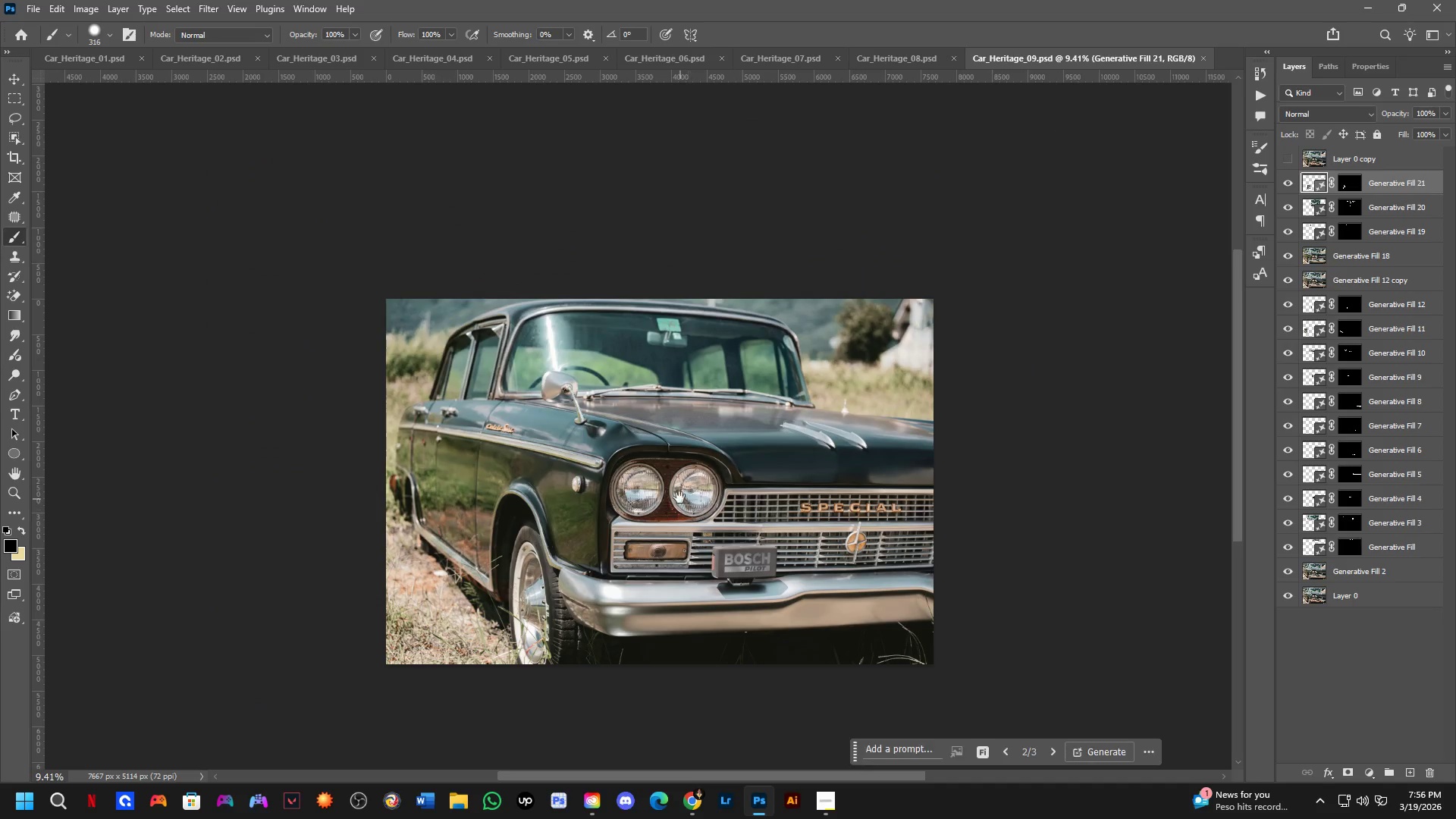 
scroll: coordinate [695, 457], scroll_direction: down, amount: 6.0
 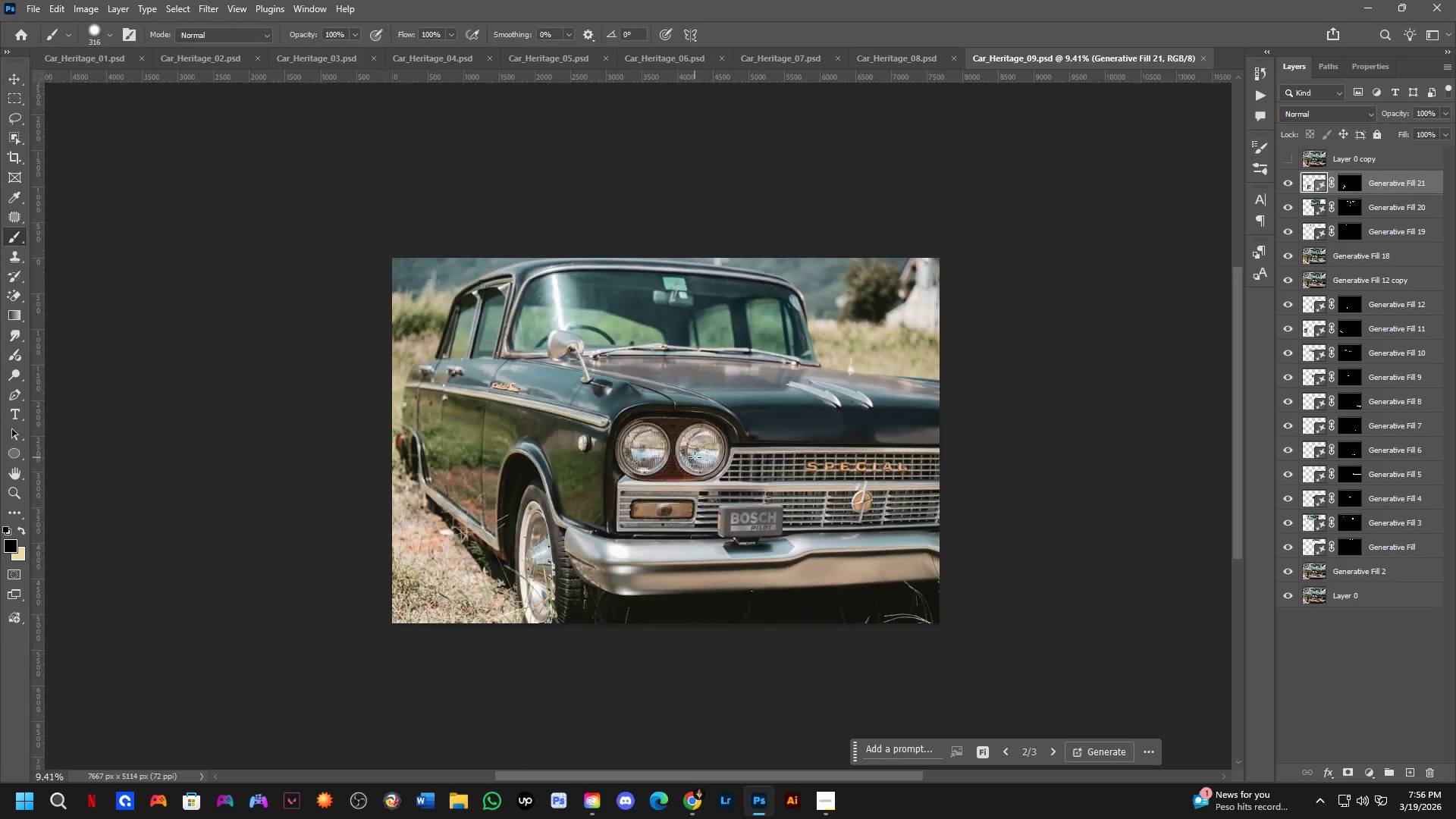 
key(C)
 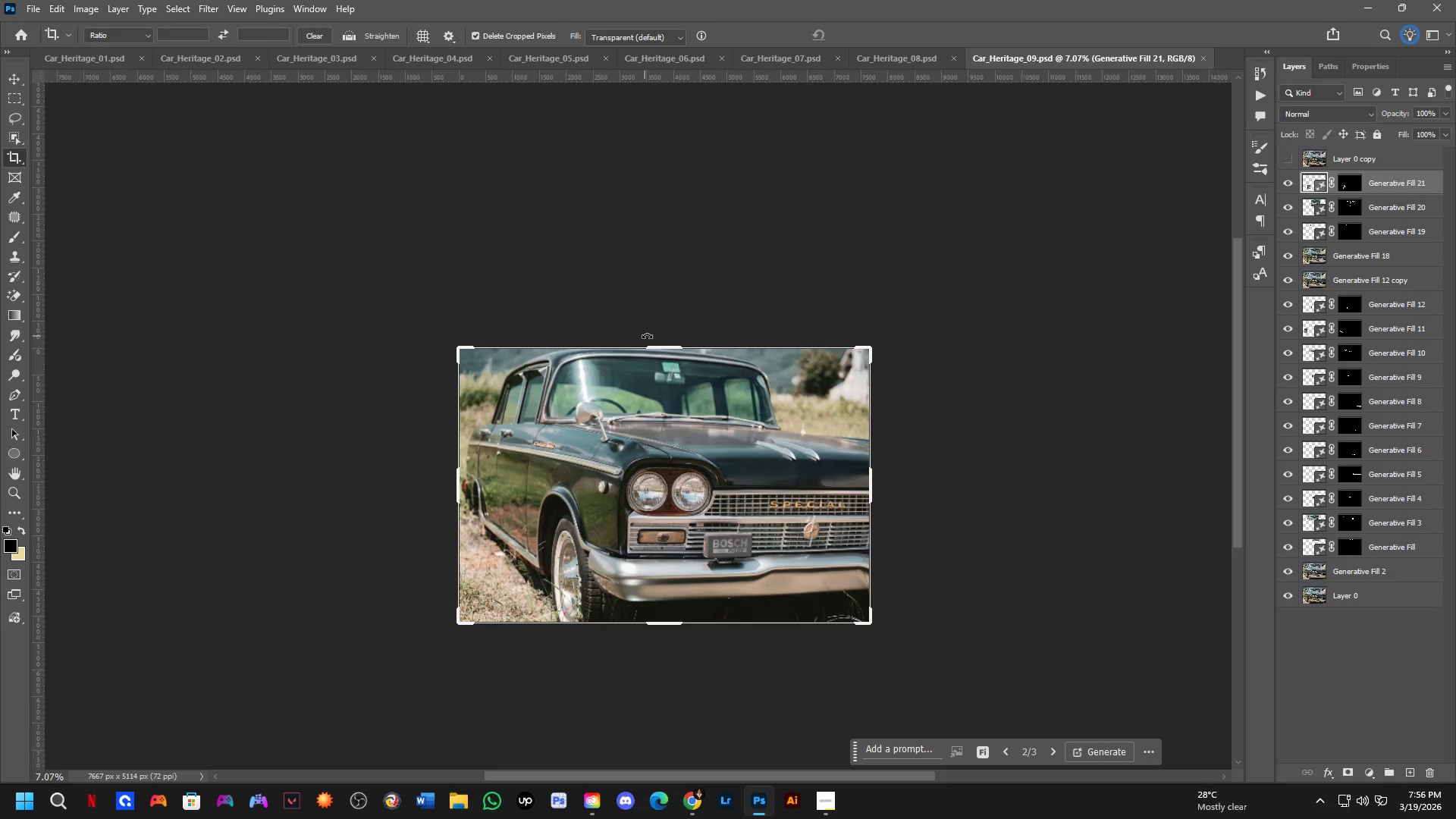 
scroll: coordinate [679, 497], scroll_direction: down, amount: 3.0
 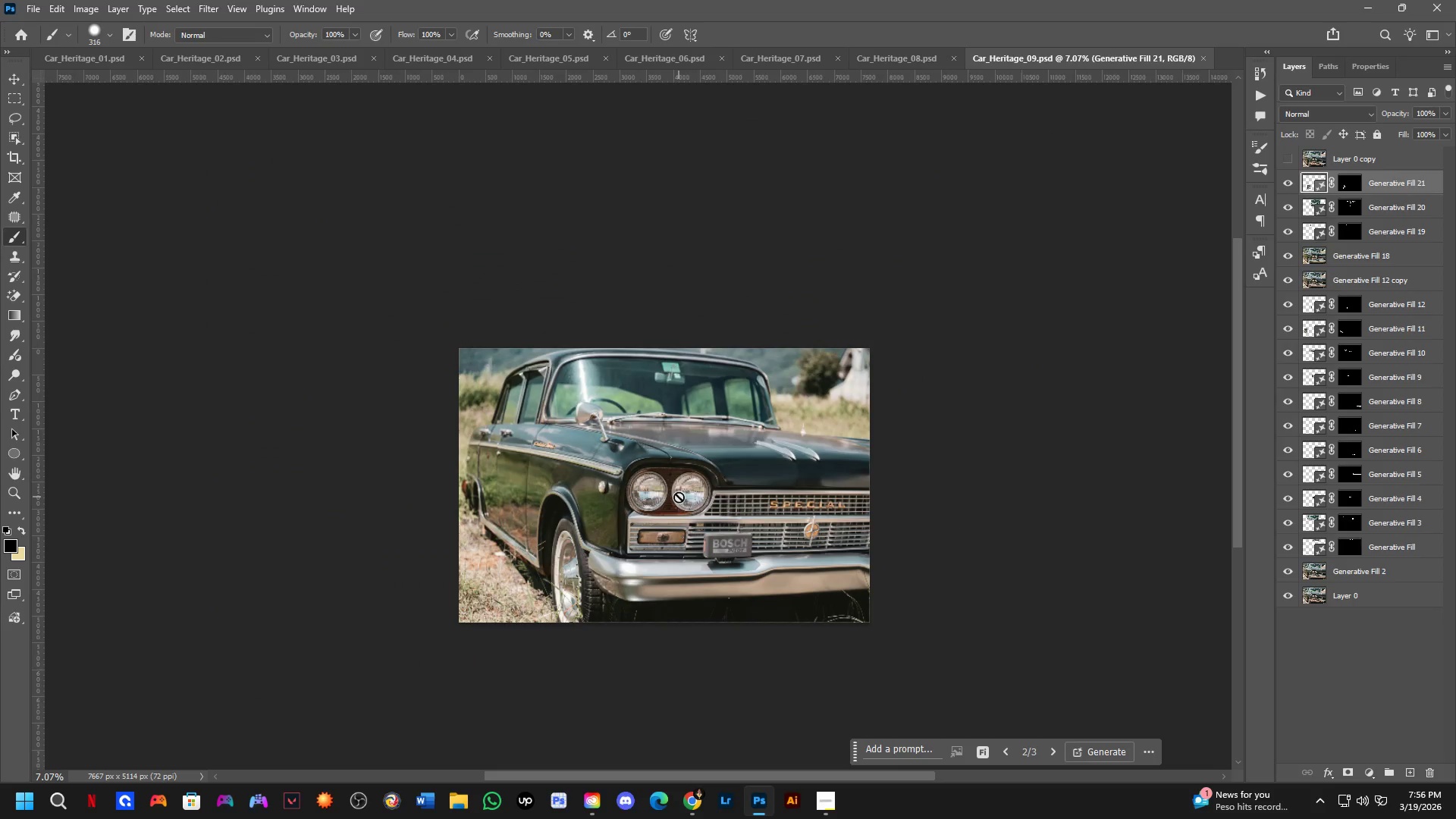 
left_click_drag(start_coordinate=[670, 346], to_coordinate=[679, 205])
 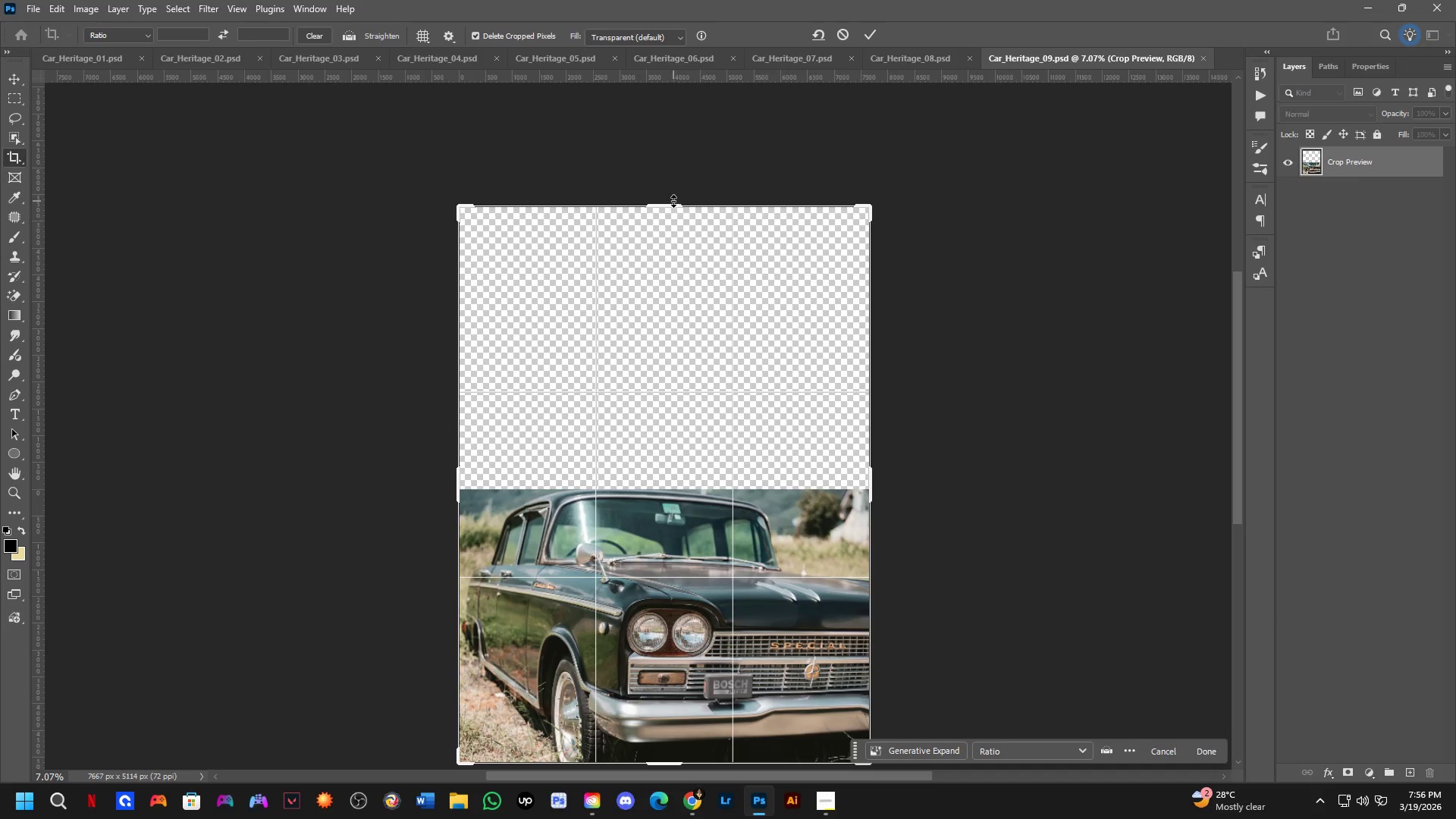 
key(NumpadEnter)
 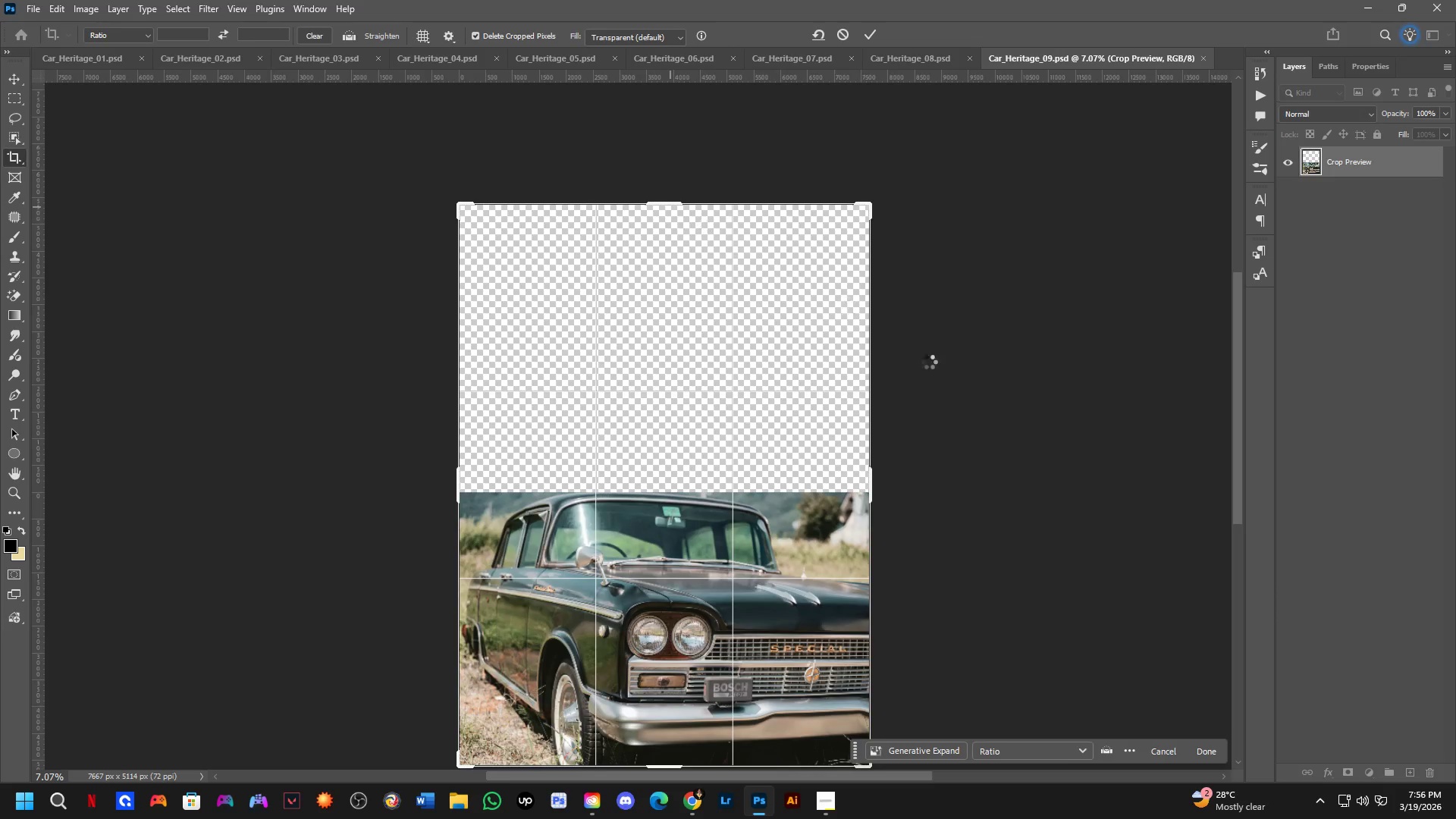 
left_click([1287, 165])
 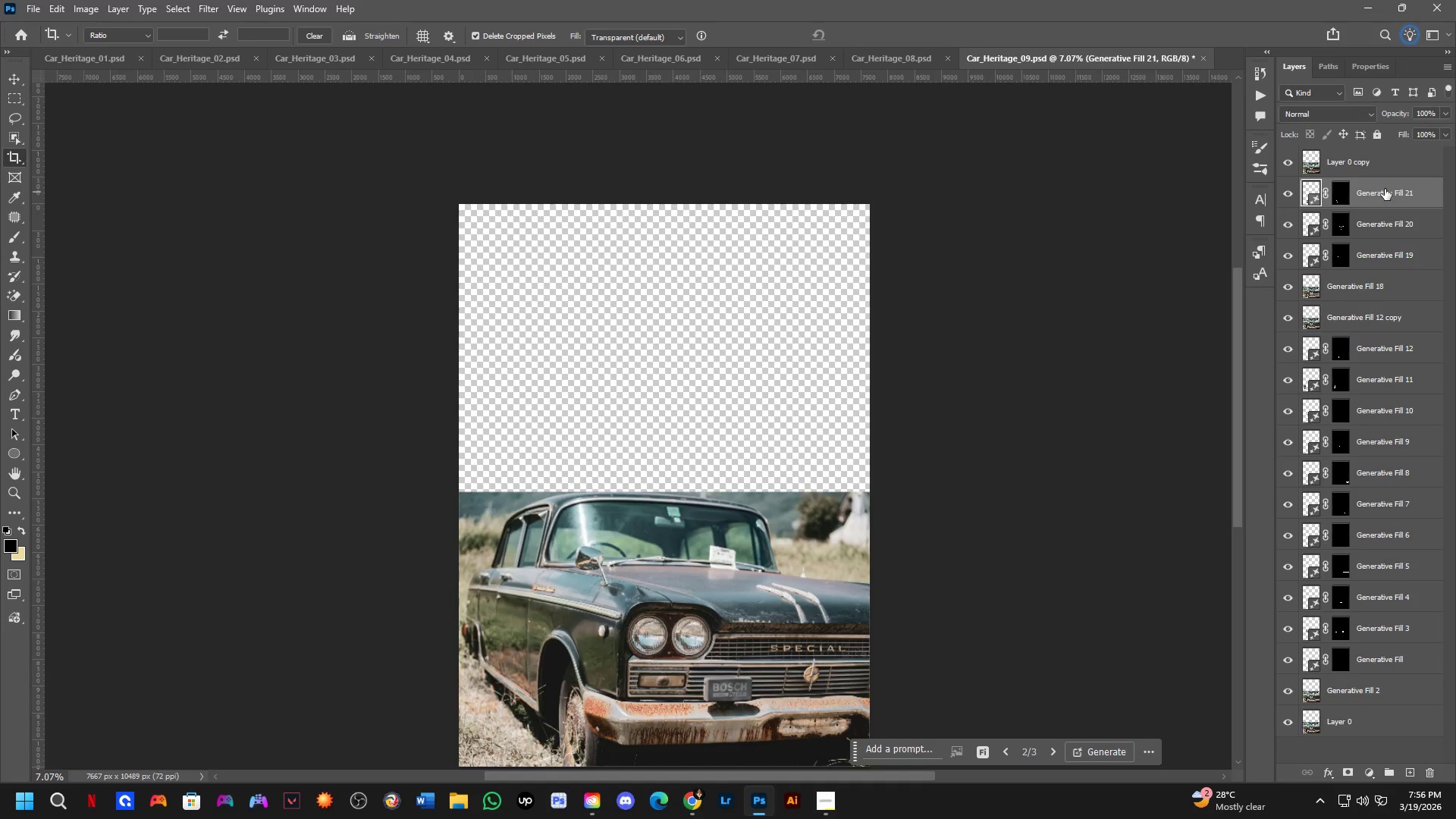 
left_click([1385, 165])
 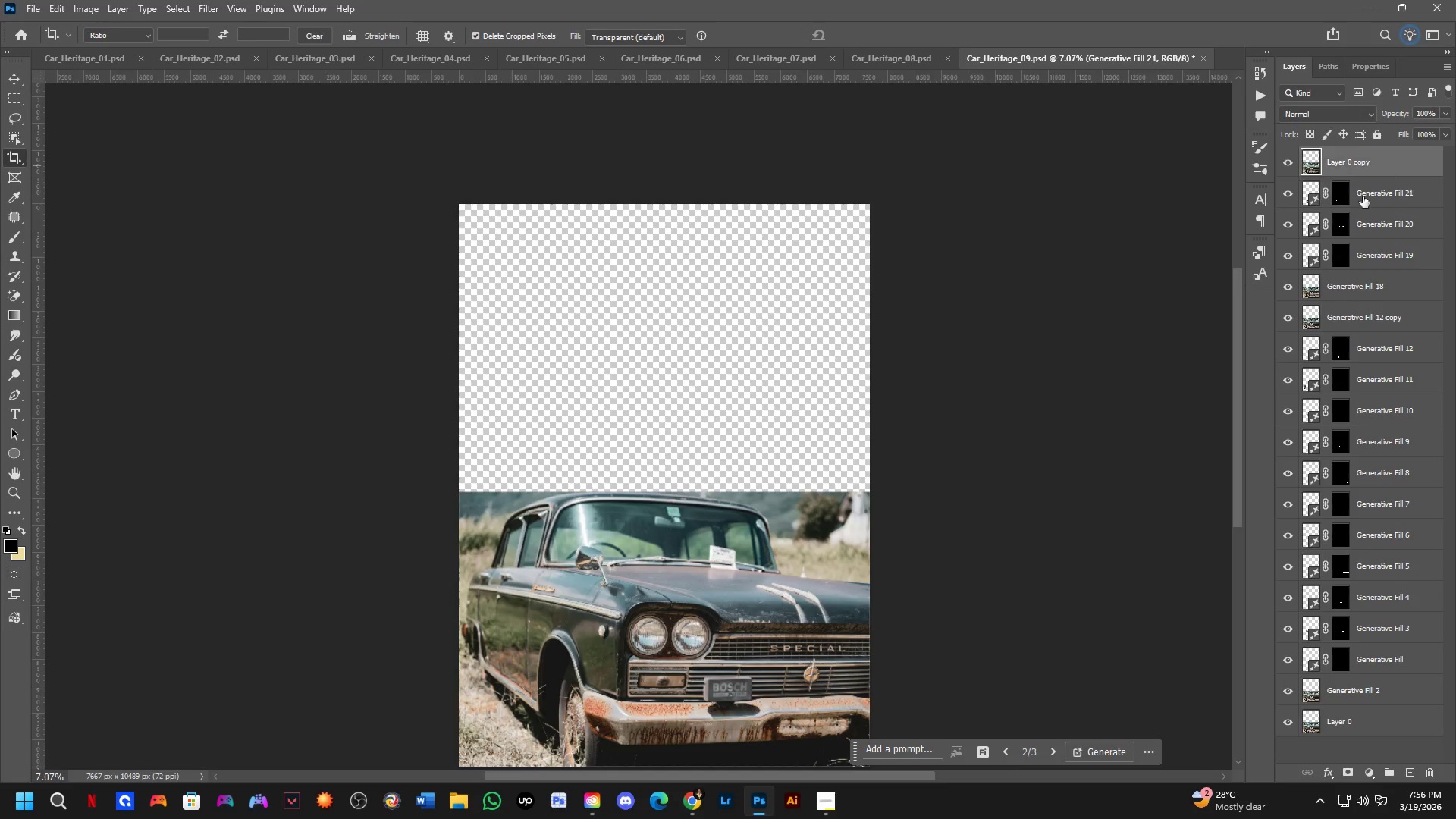 
key(Control+T)
 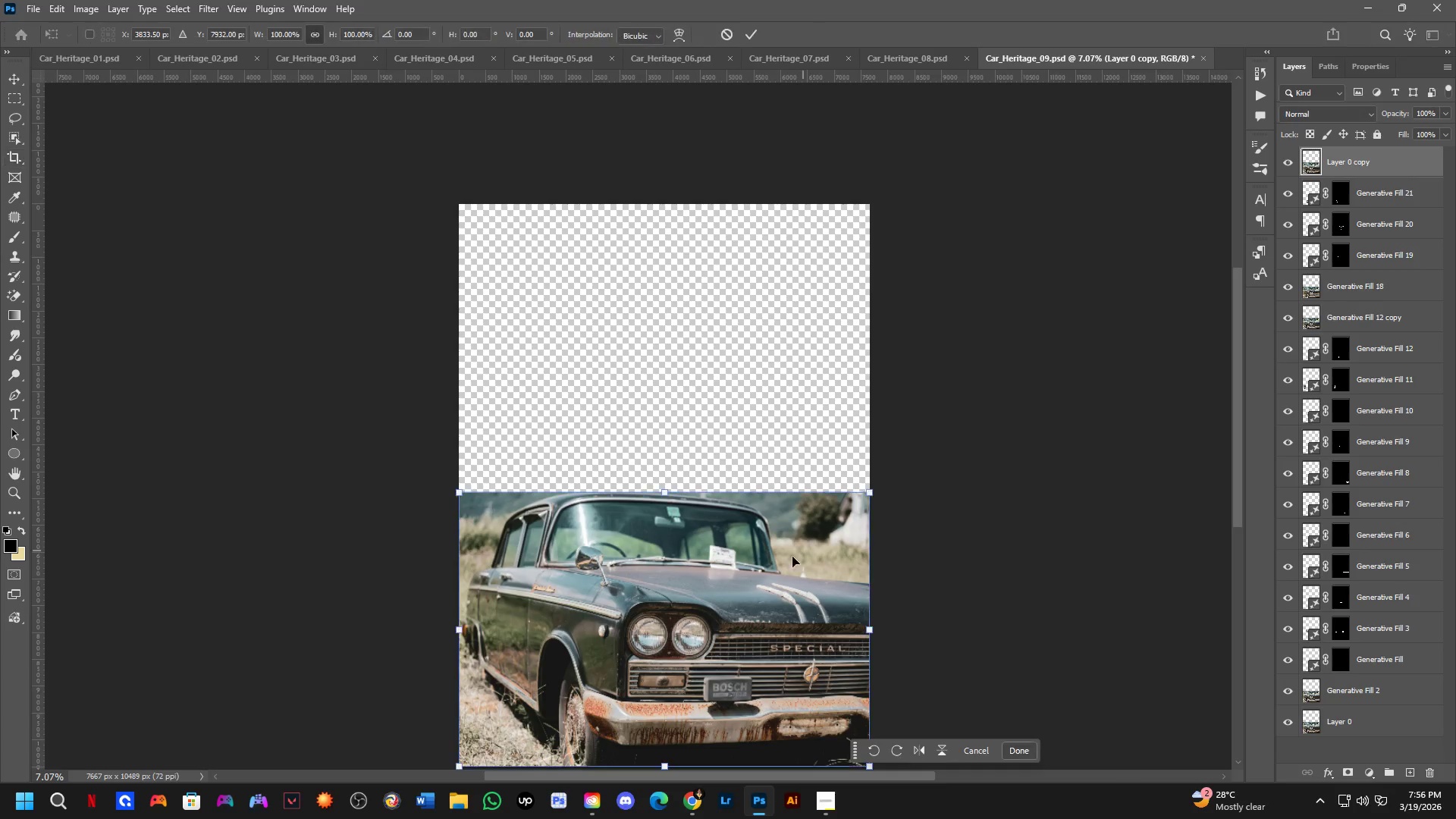 
hold_key(key=ShiftLeft, duration=1.27)
left_click_drag(start_coordinate=[740, 583], to_coordinate=[766, 377])
 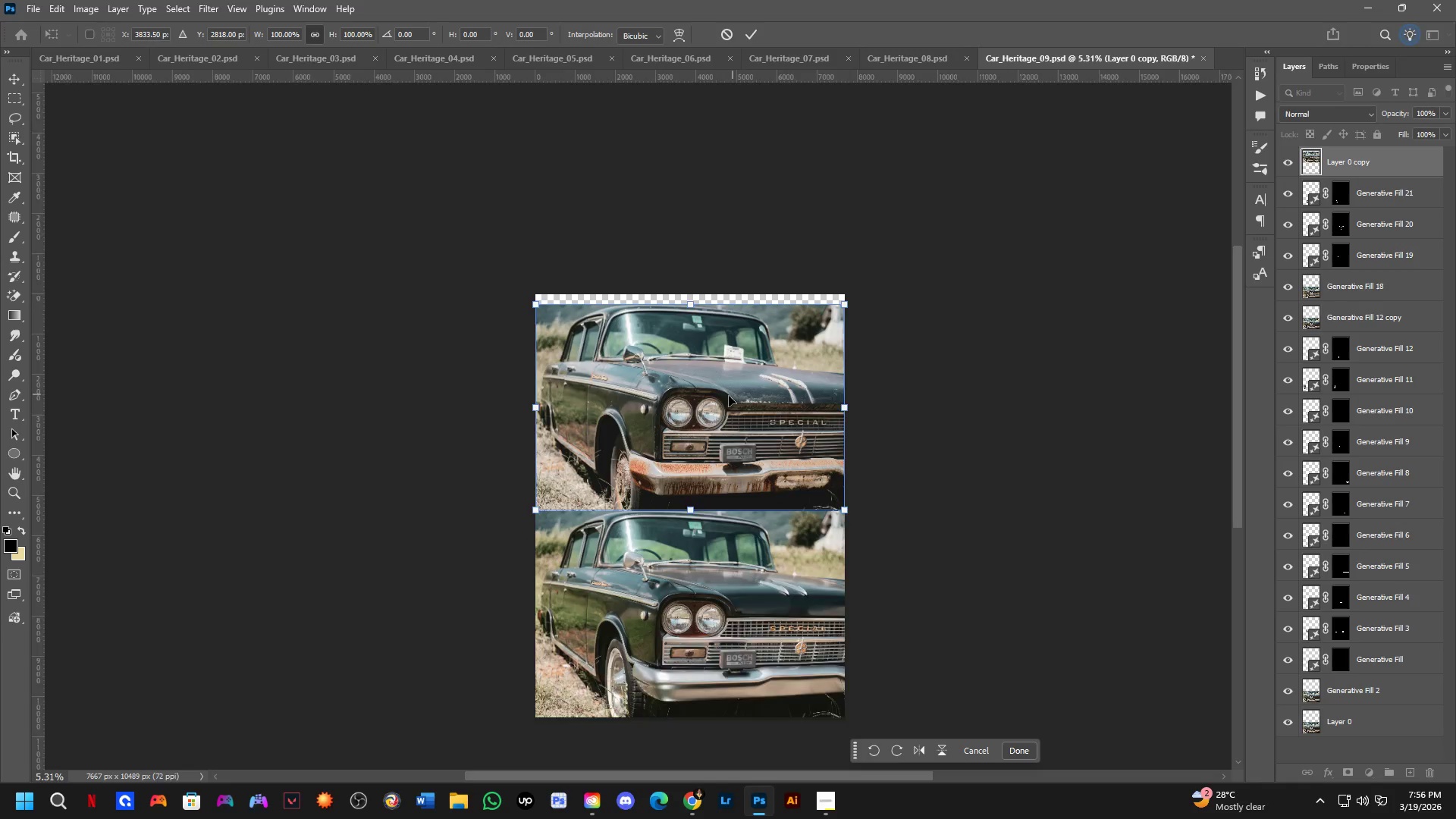 
scroll: coordinate [766, 568], scroll_direction: down, amount: 3.0
 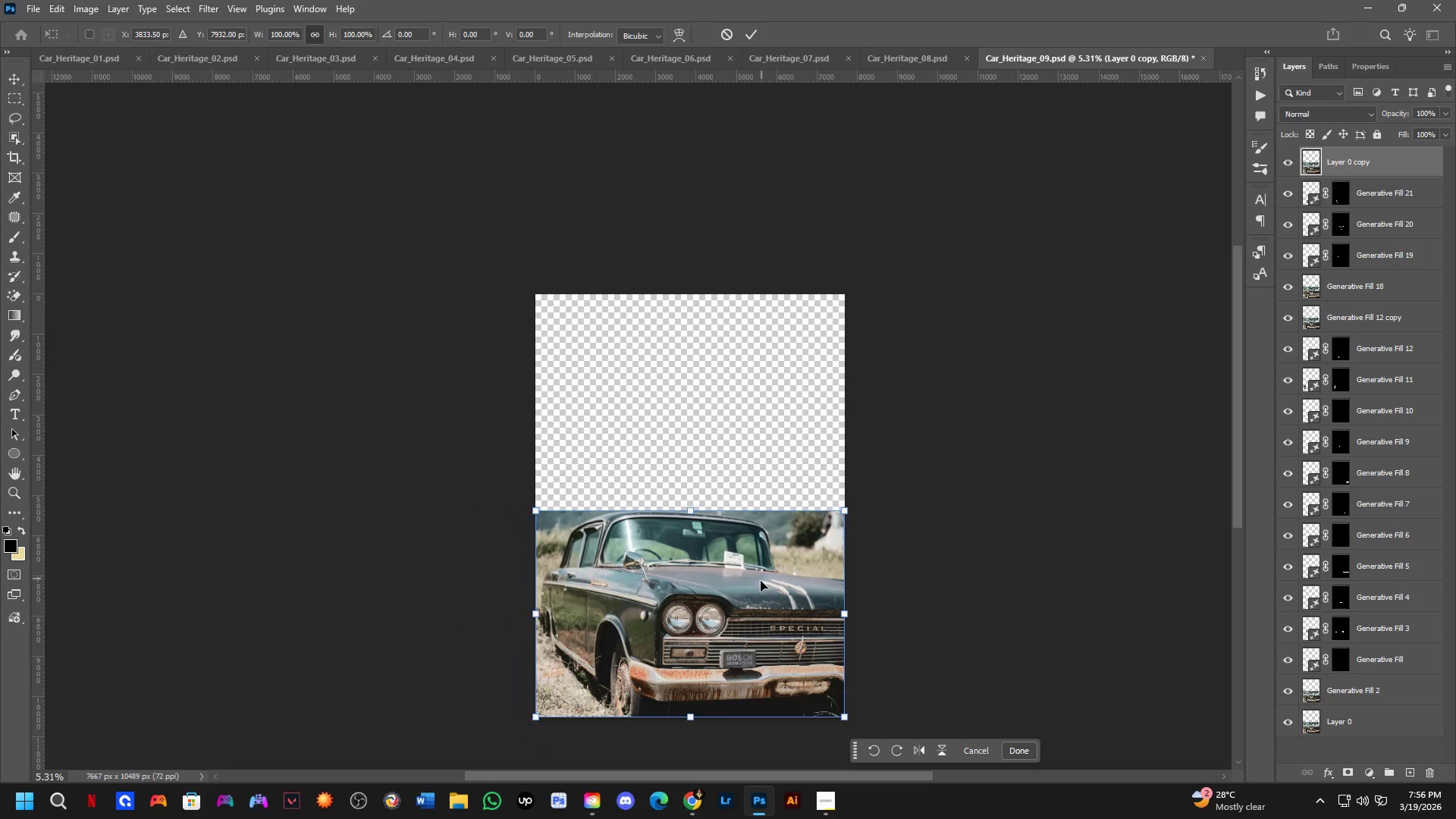 
key(NumpadEnter)
 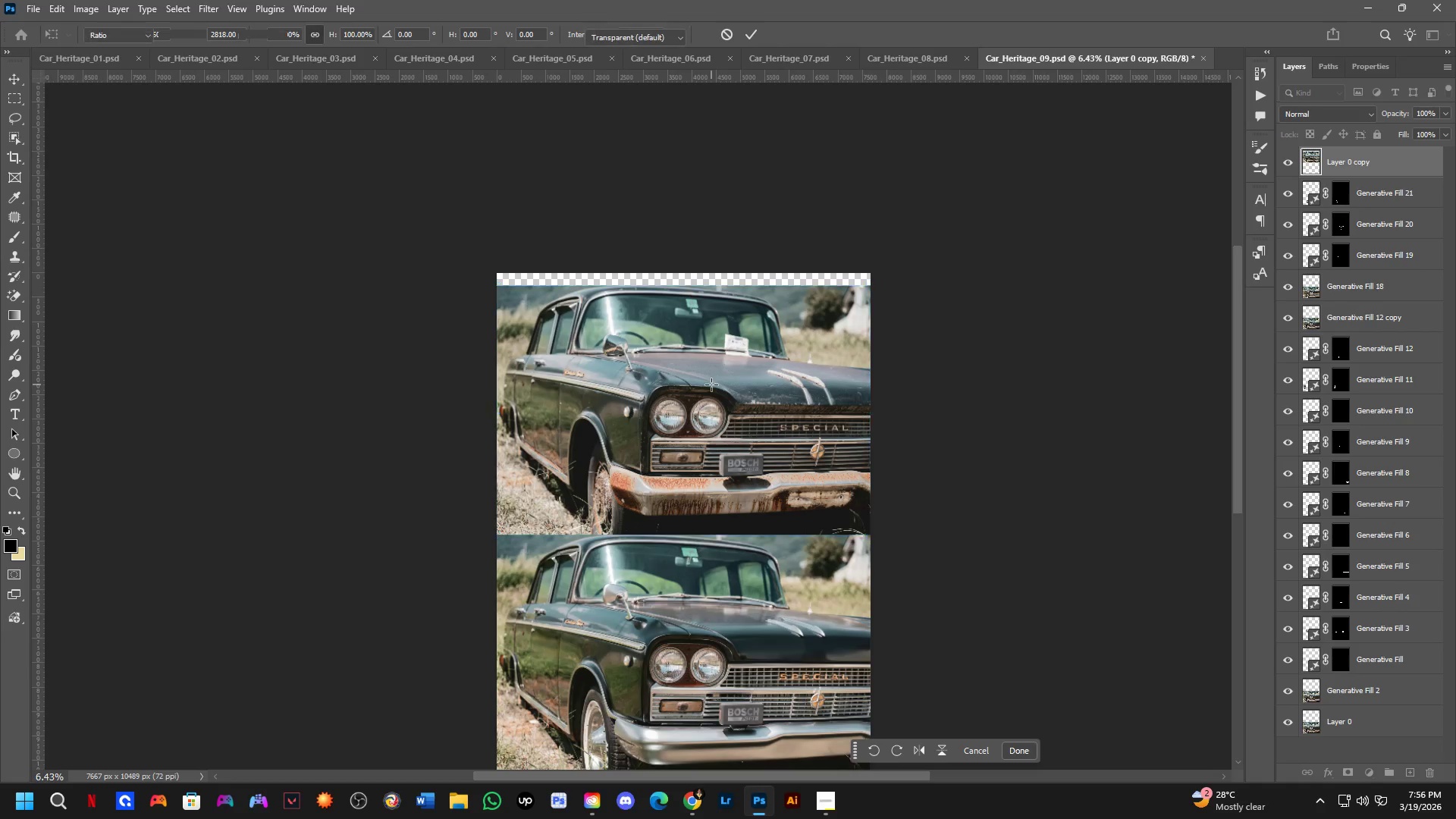 
key(C)
 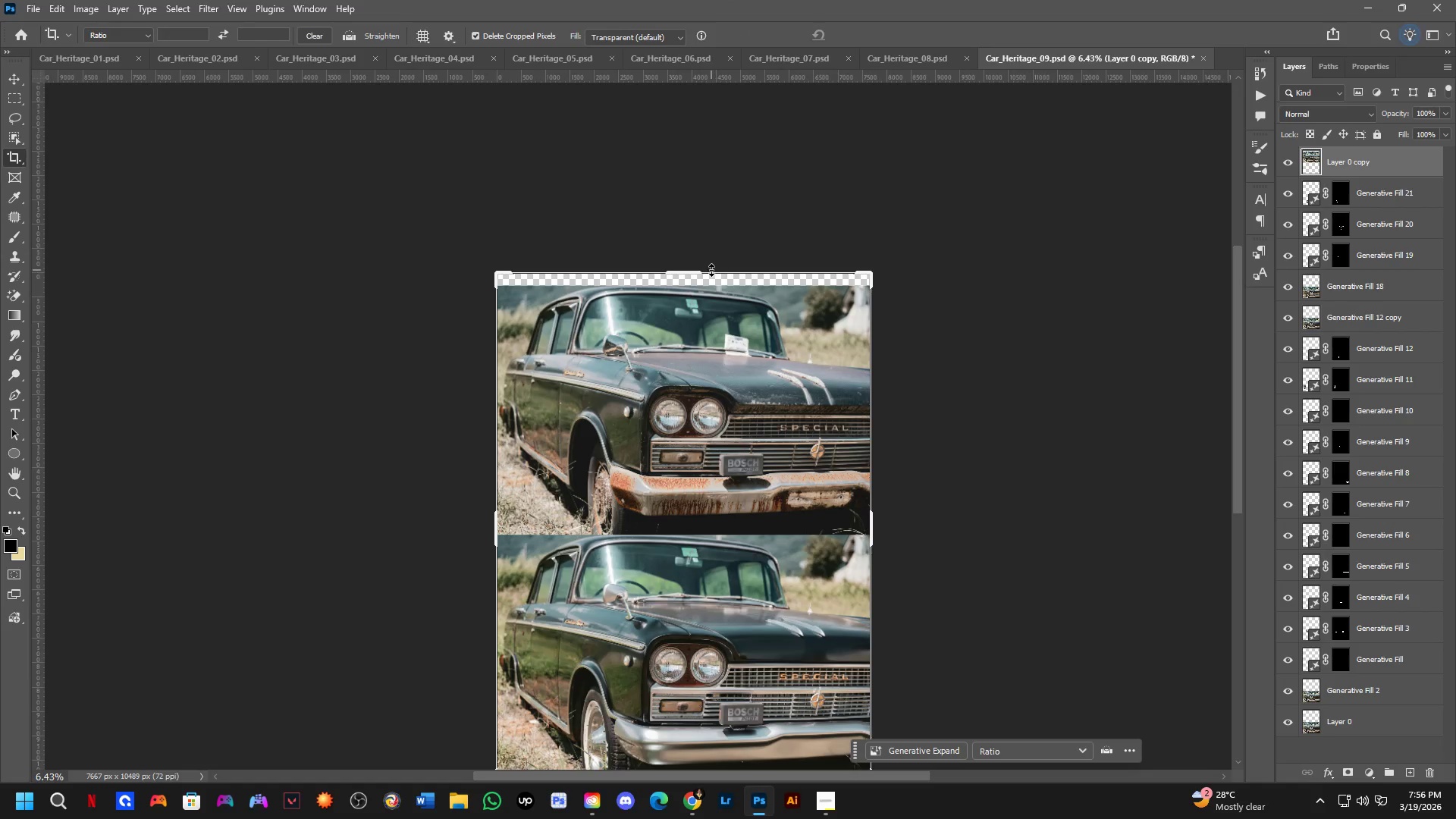 
scroll: coordinate [717, 395], scroll_direction: up, amount: 2.0
 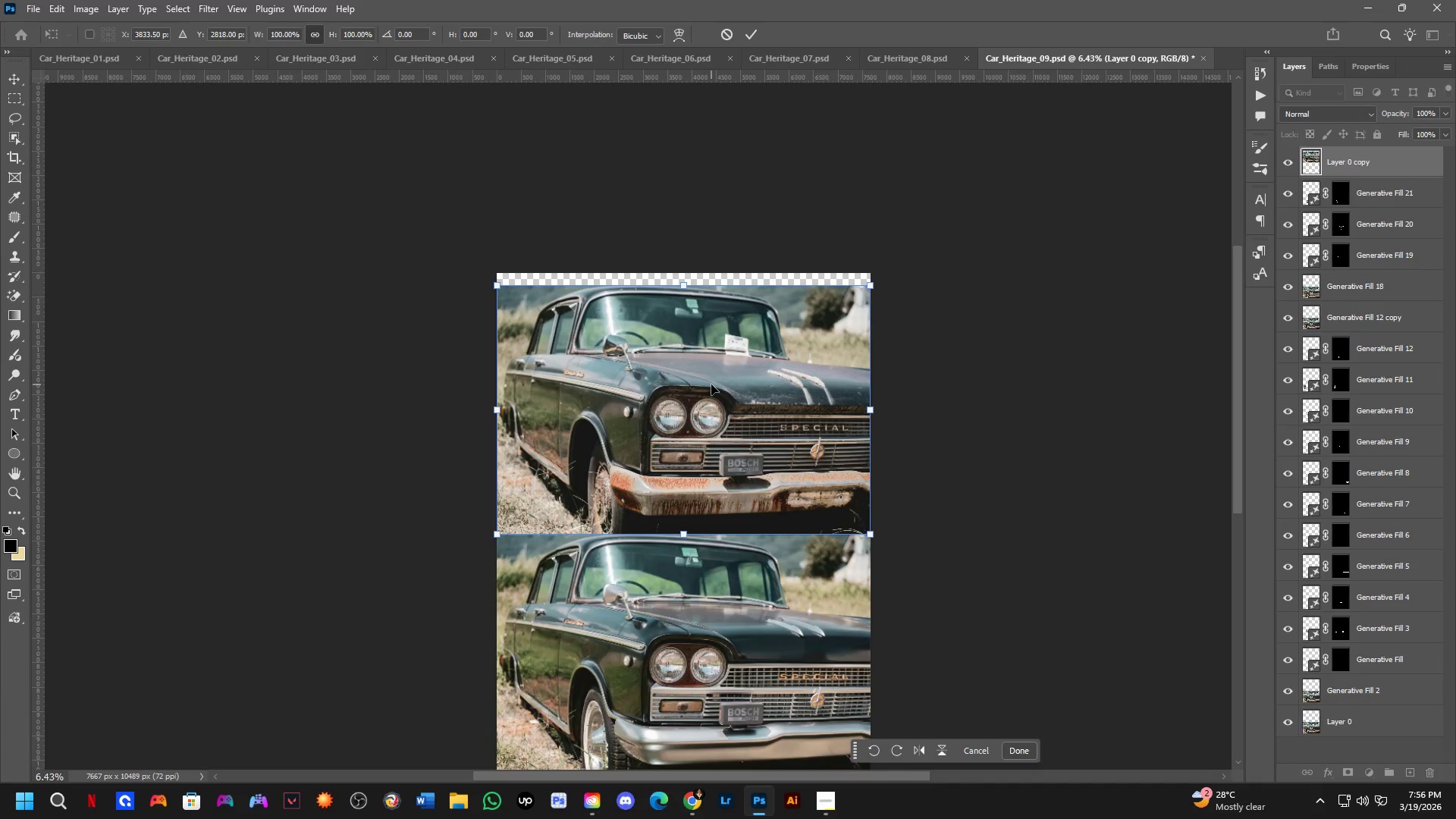 
left_click_drag(start_coordinate=[703, 271], to_coordinate=[703, 278])
 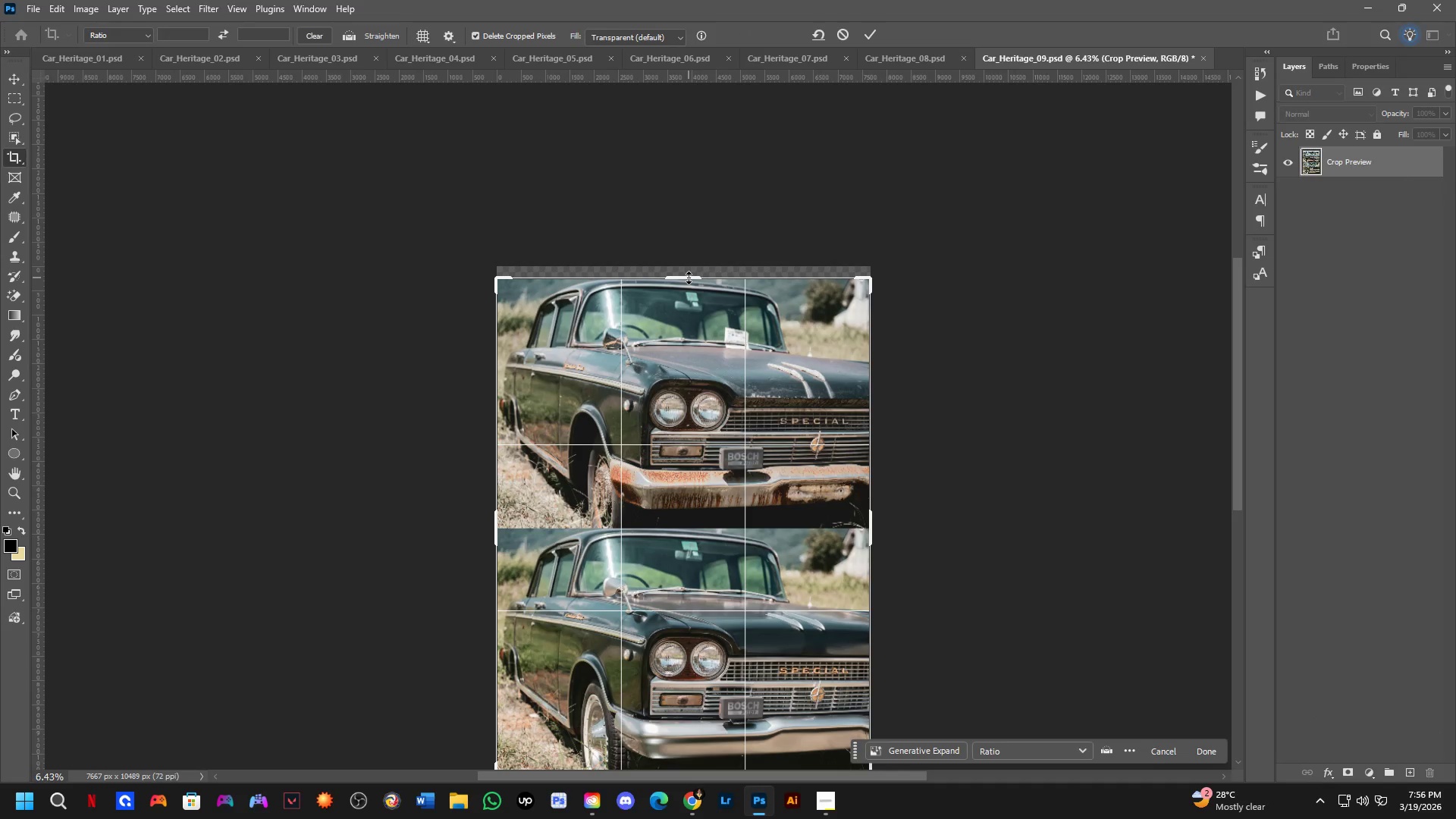 
key(NumpadEnter)
 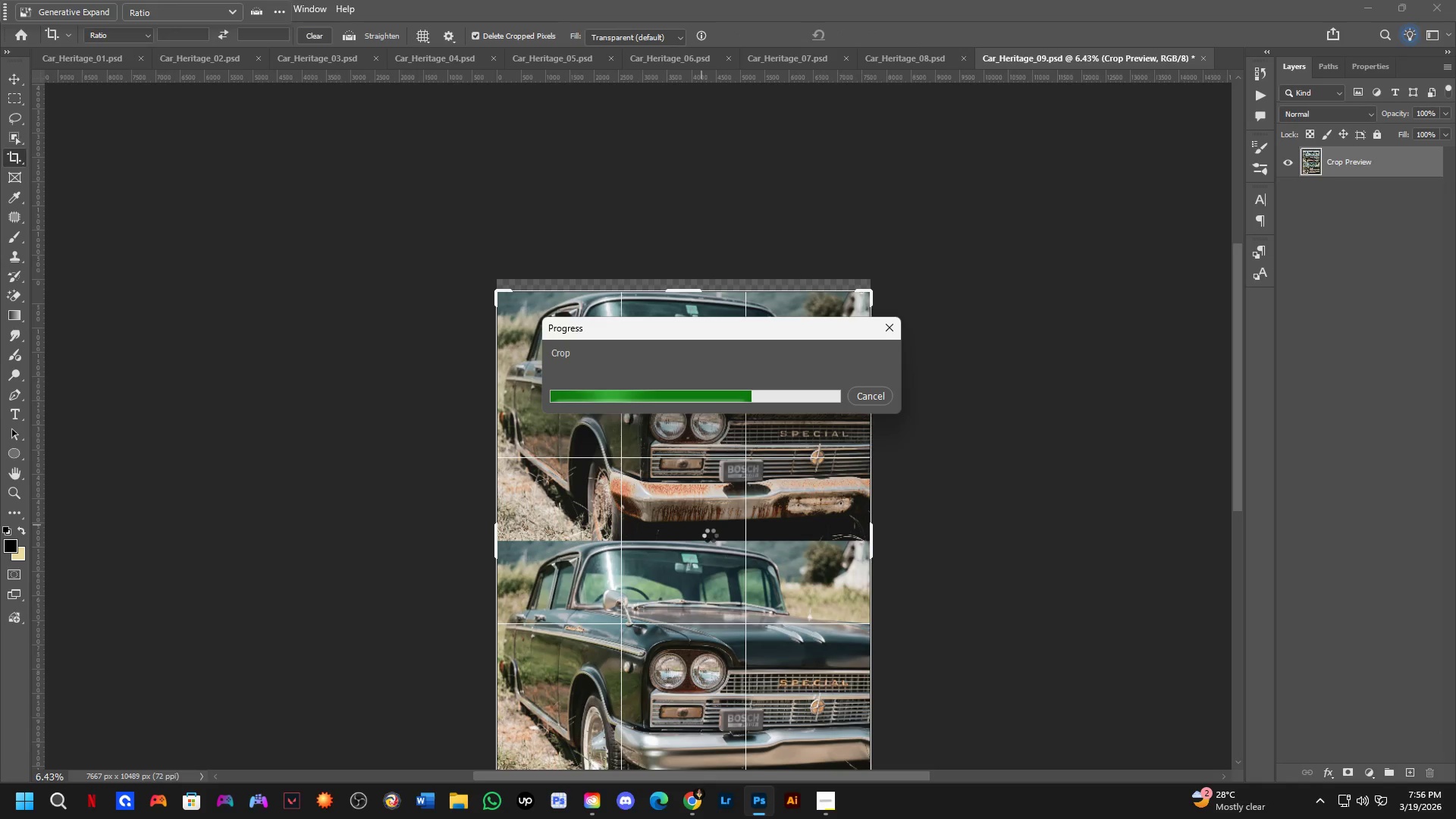 
wait(6.81)
 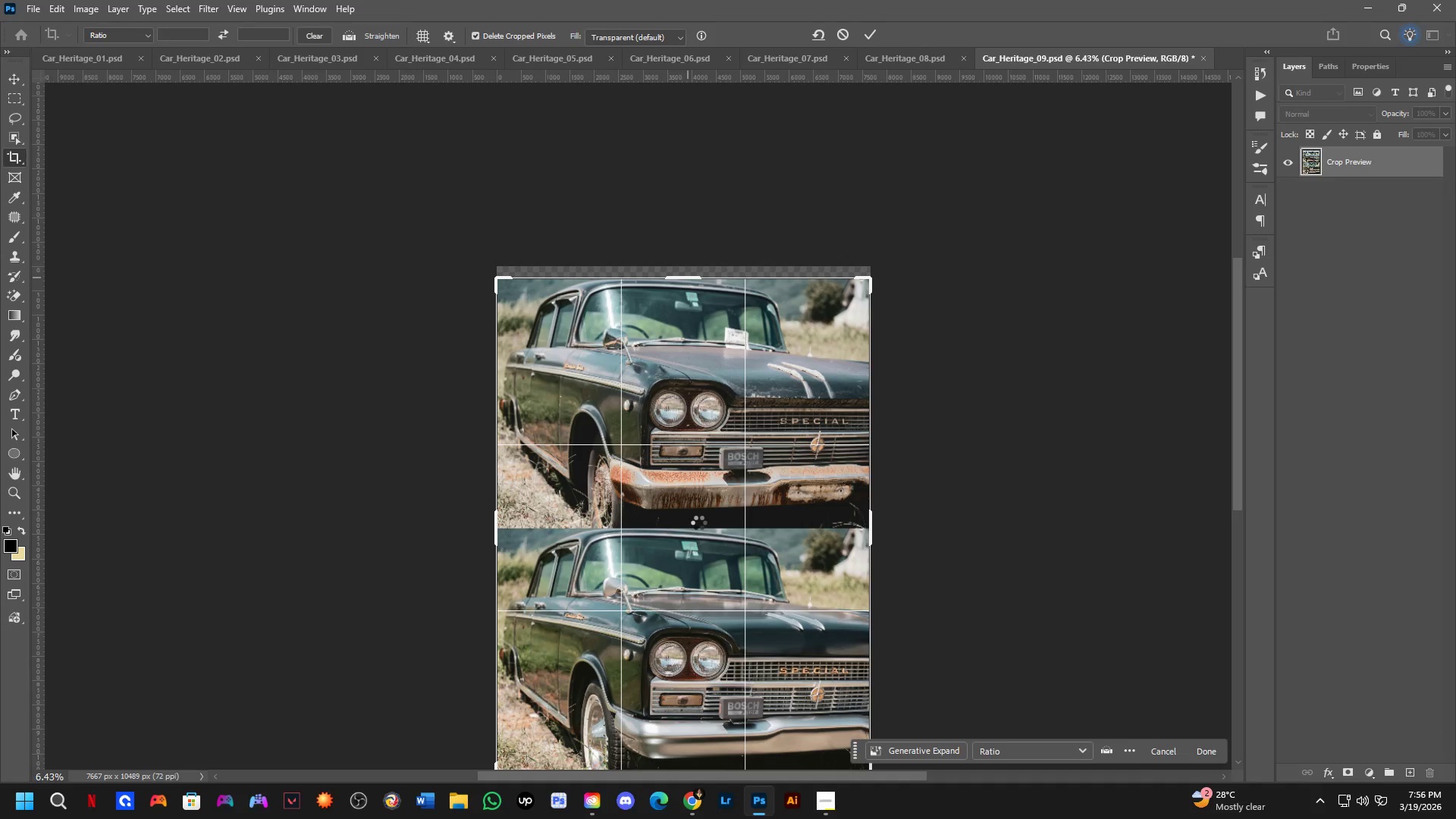 
key(Control+ControlLeft)
 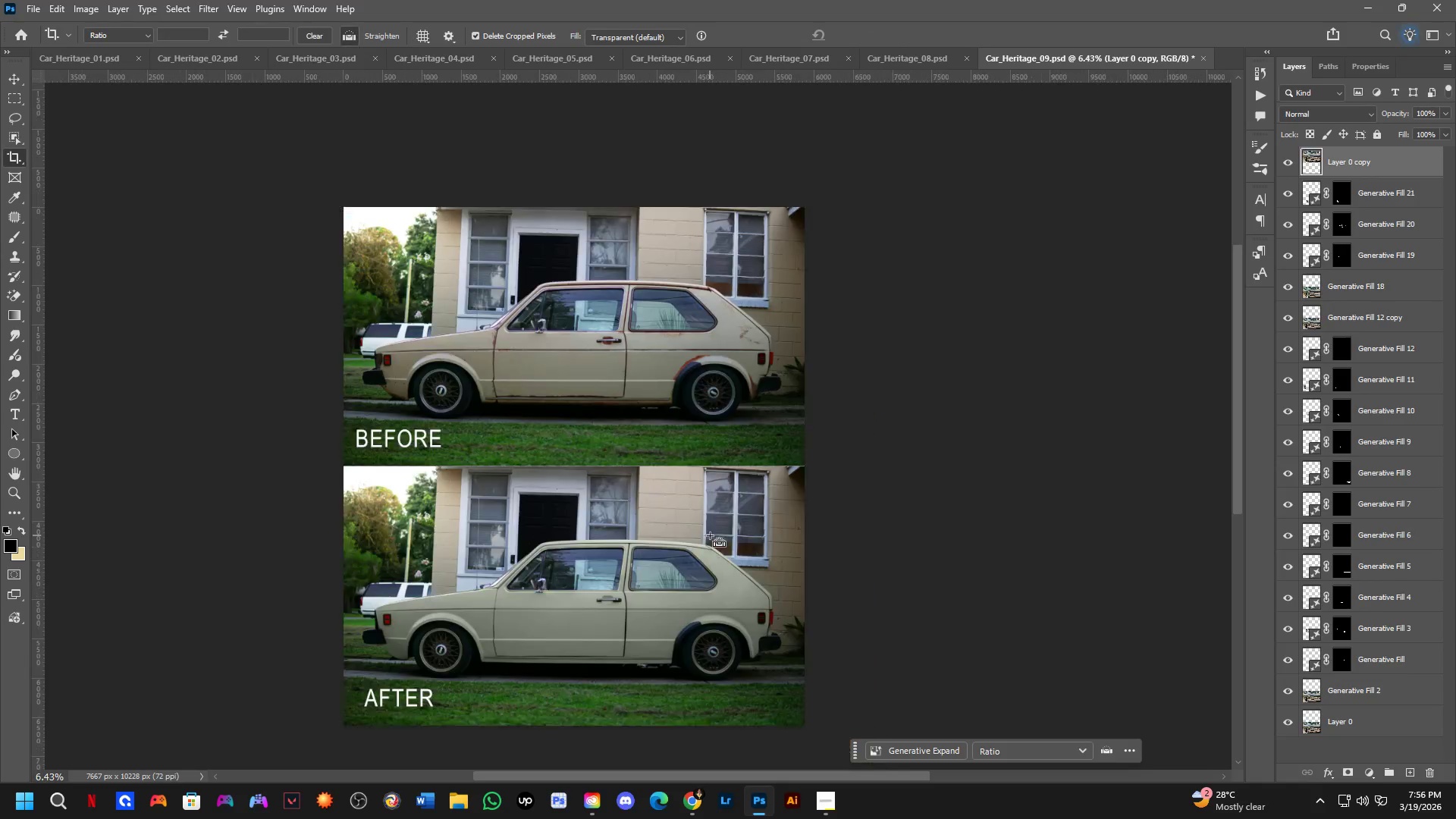 
key(Control+Tab)
 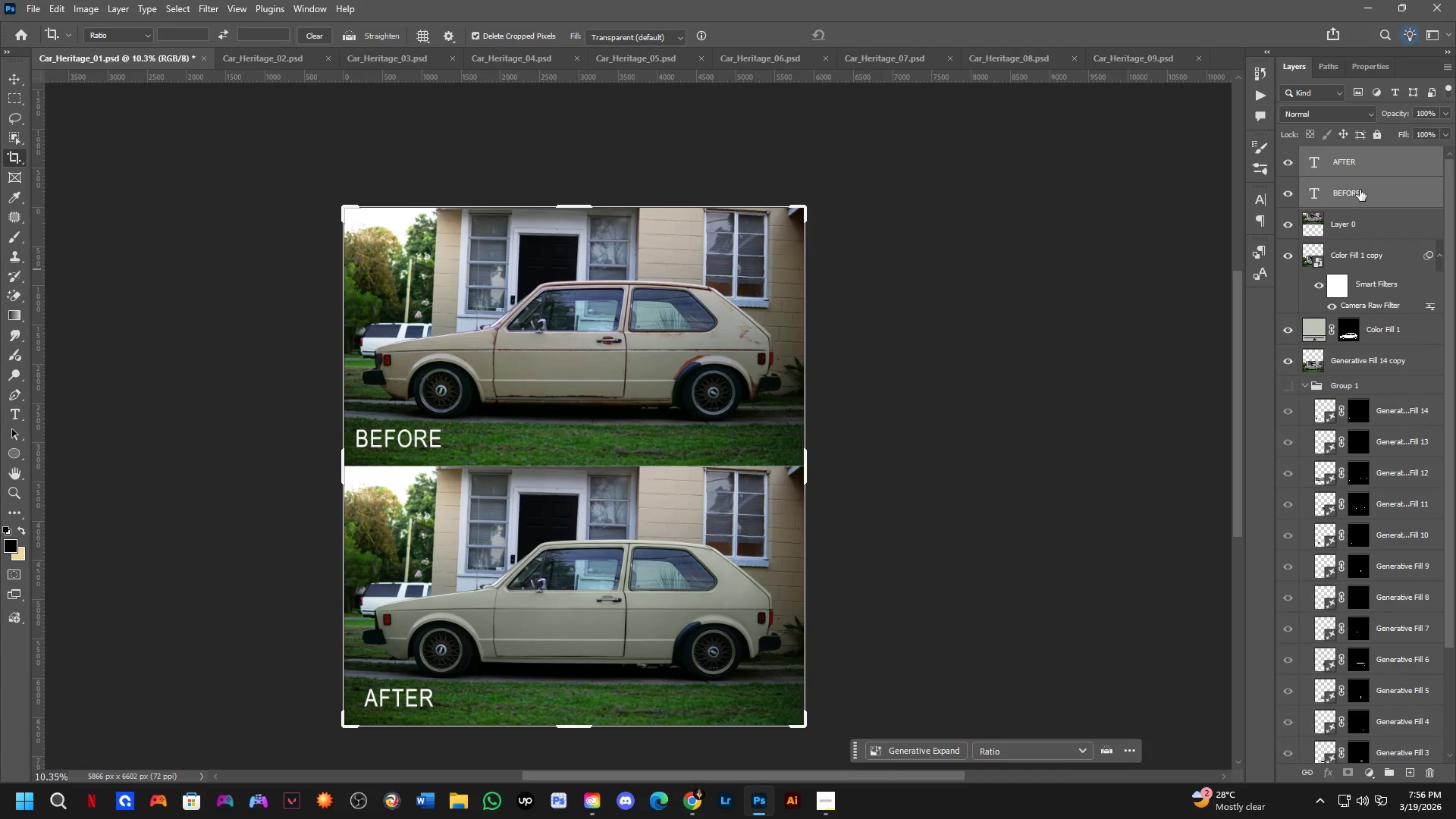 
left_click_drag(start_coordinate=[1368, 187], to_coordinate=[652, 573])
 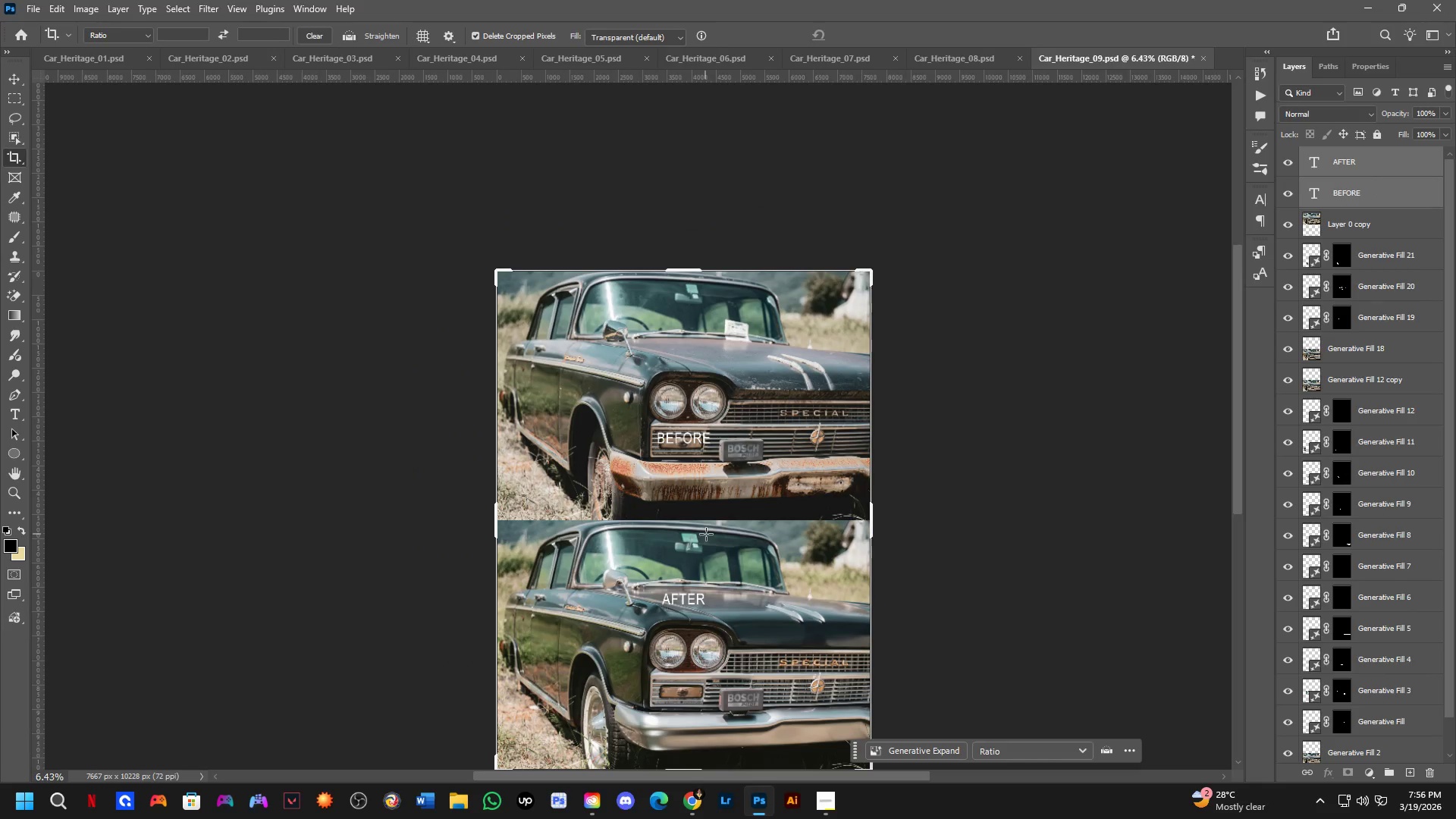 
hold_key(key=ShiftLeft, duration=0.62)
 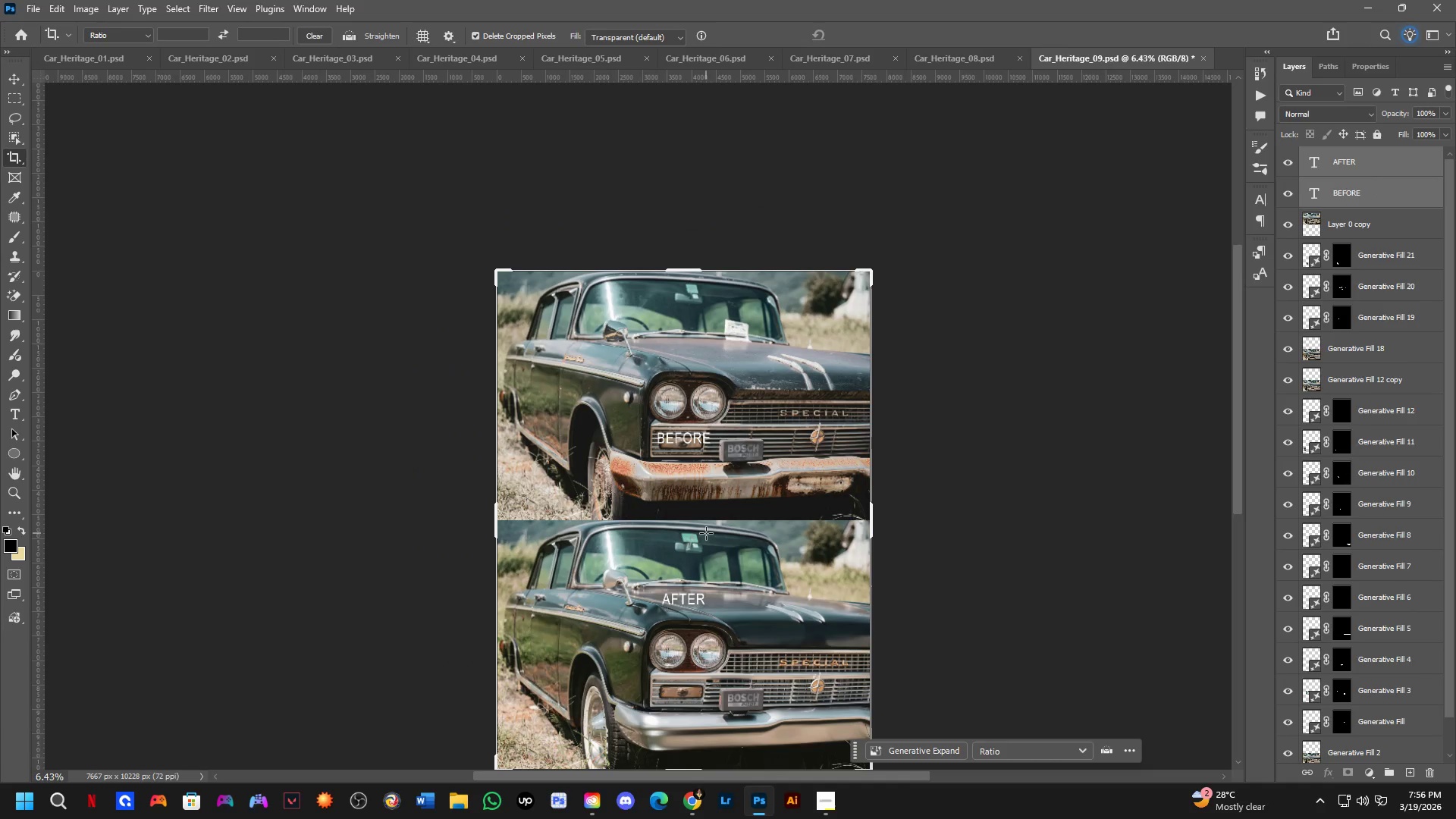 
key(B)
 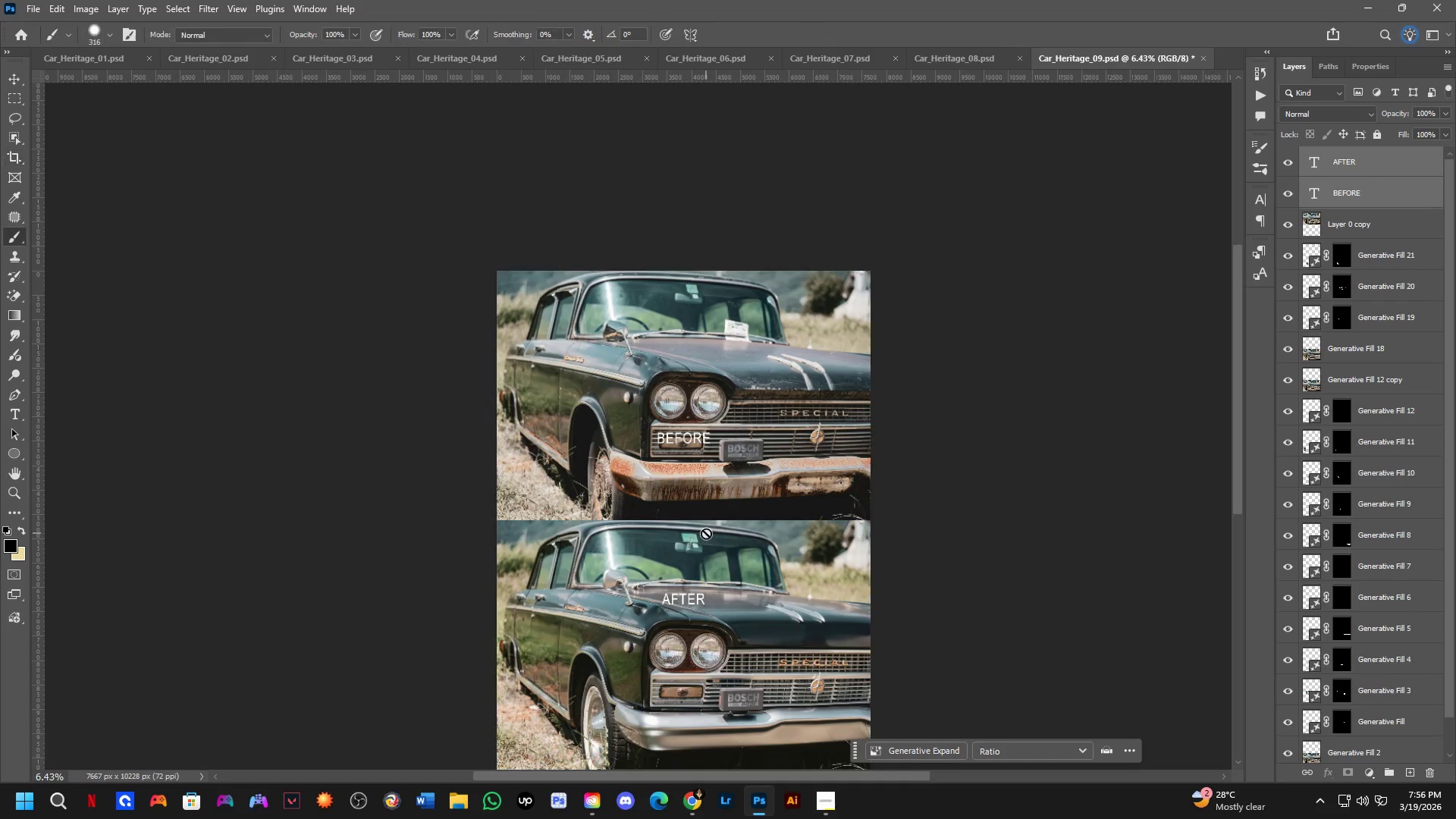 
key(Control+T)
 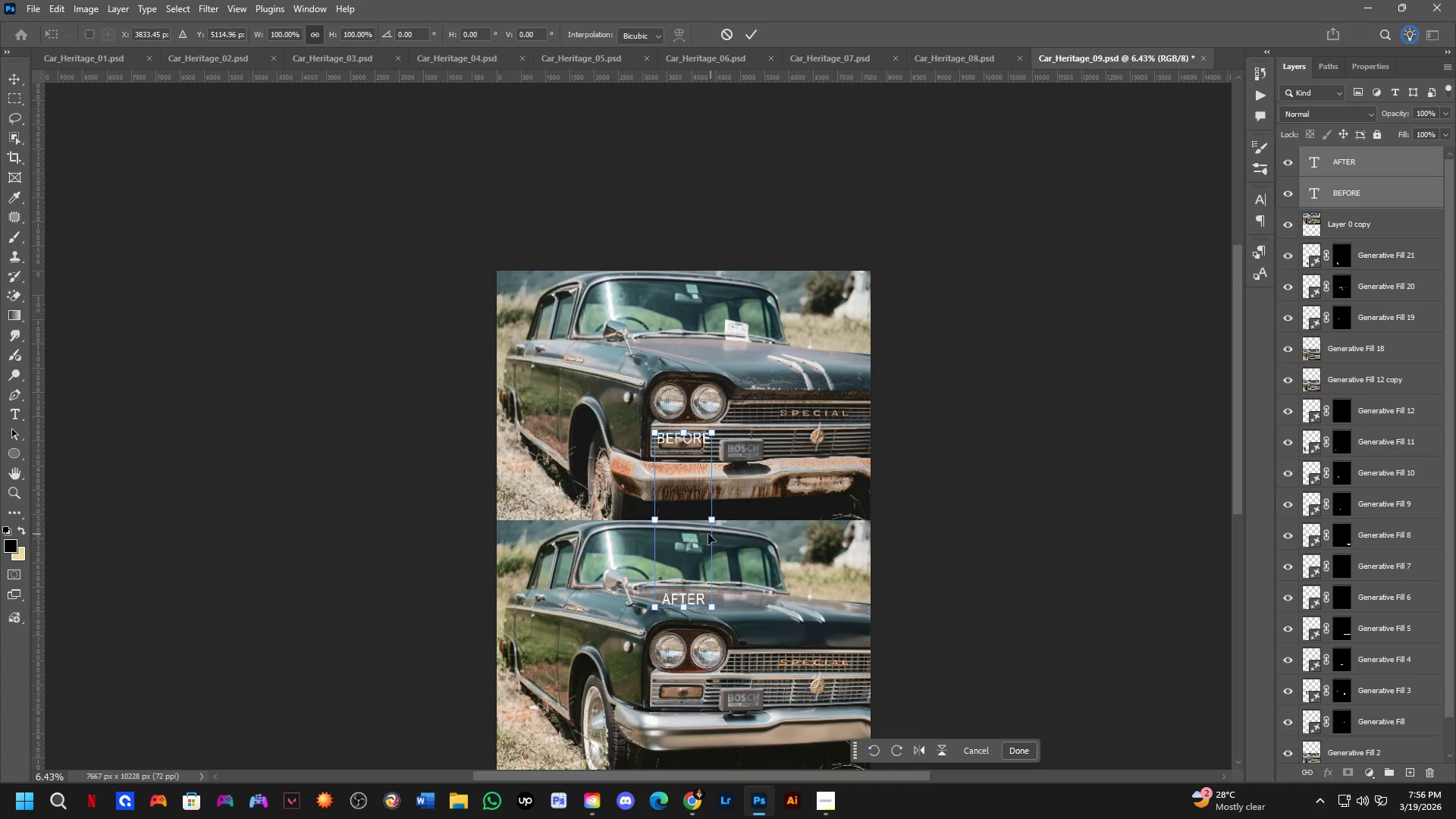 
left_click_drag(start_coordinate=[694, 541], to_coordinate=[546, 608])
 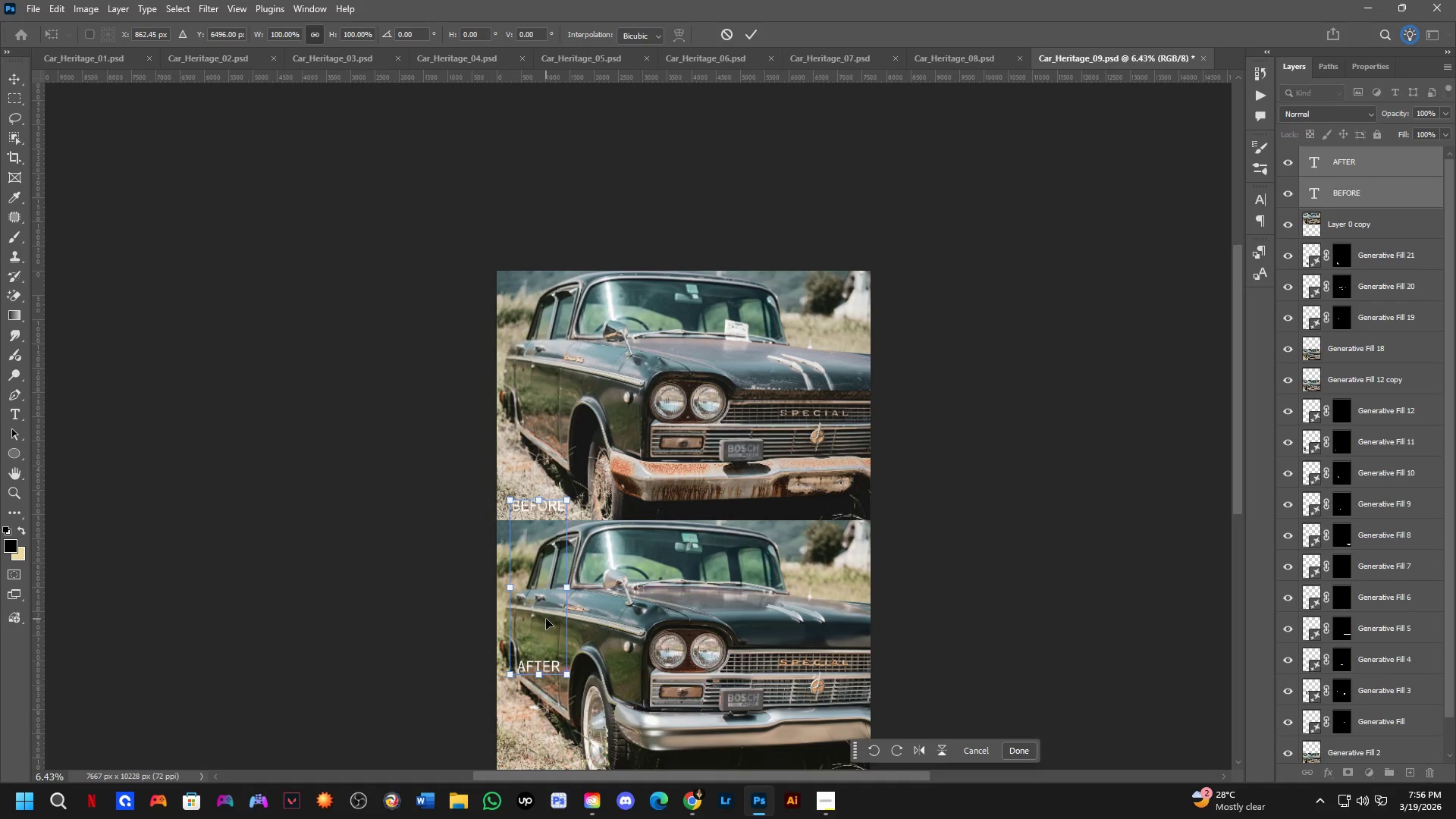 
hold_key(key=Space, duration=0.5)
 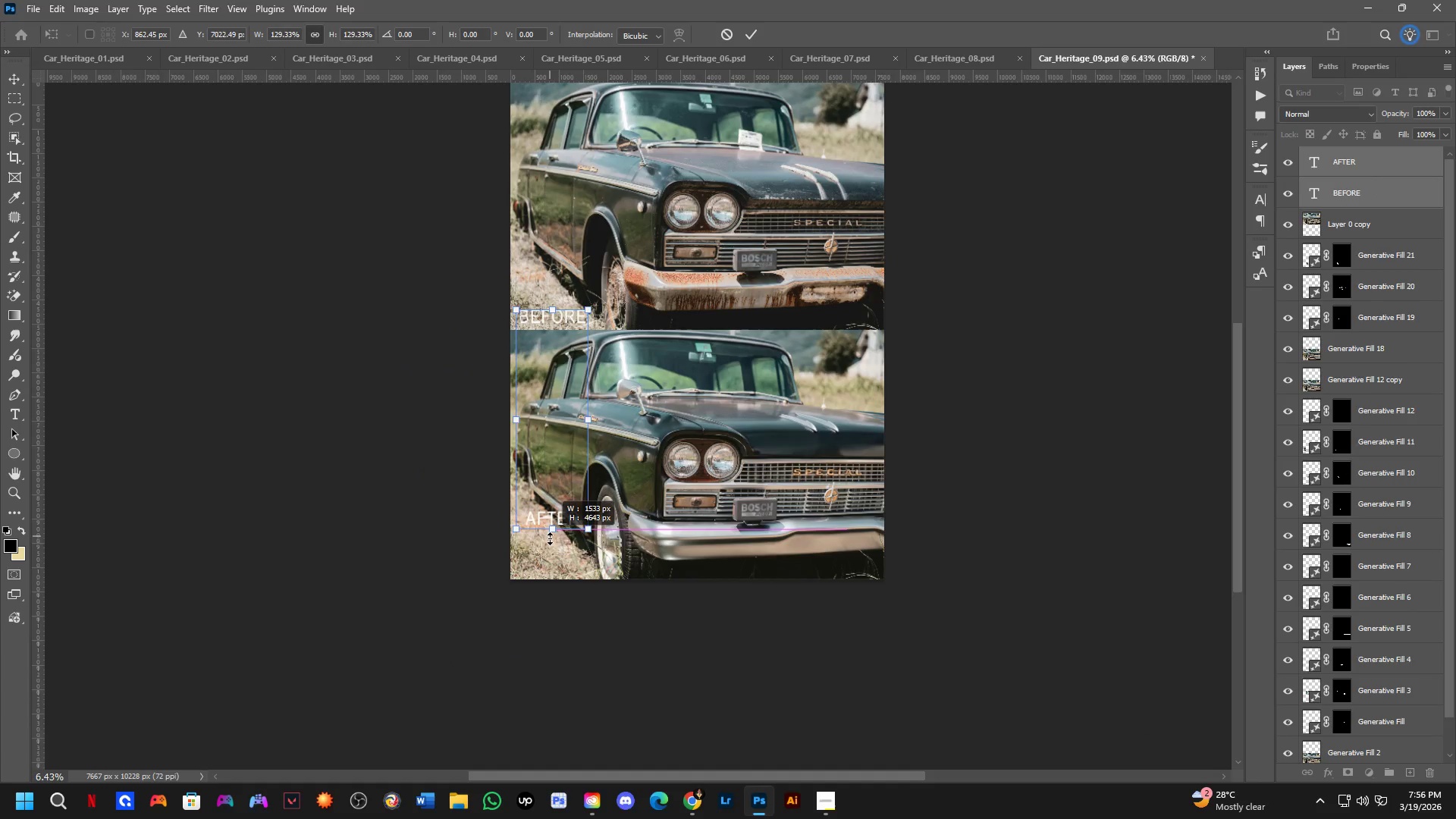 
left_click_drag(start_coordinate=[541, 619], to_coordinate=[554, 428])
 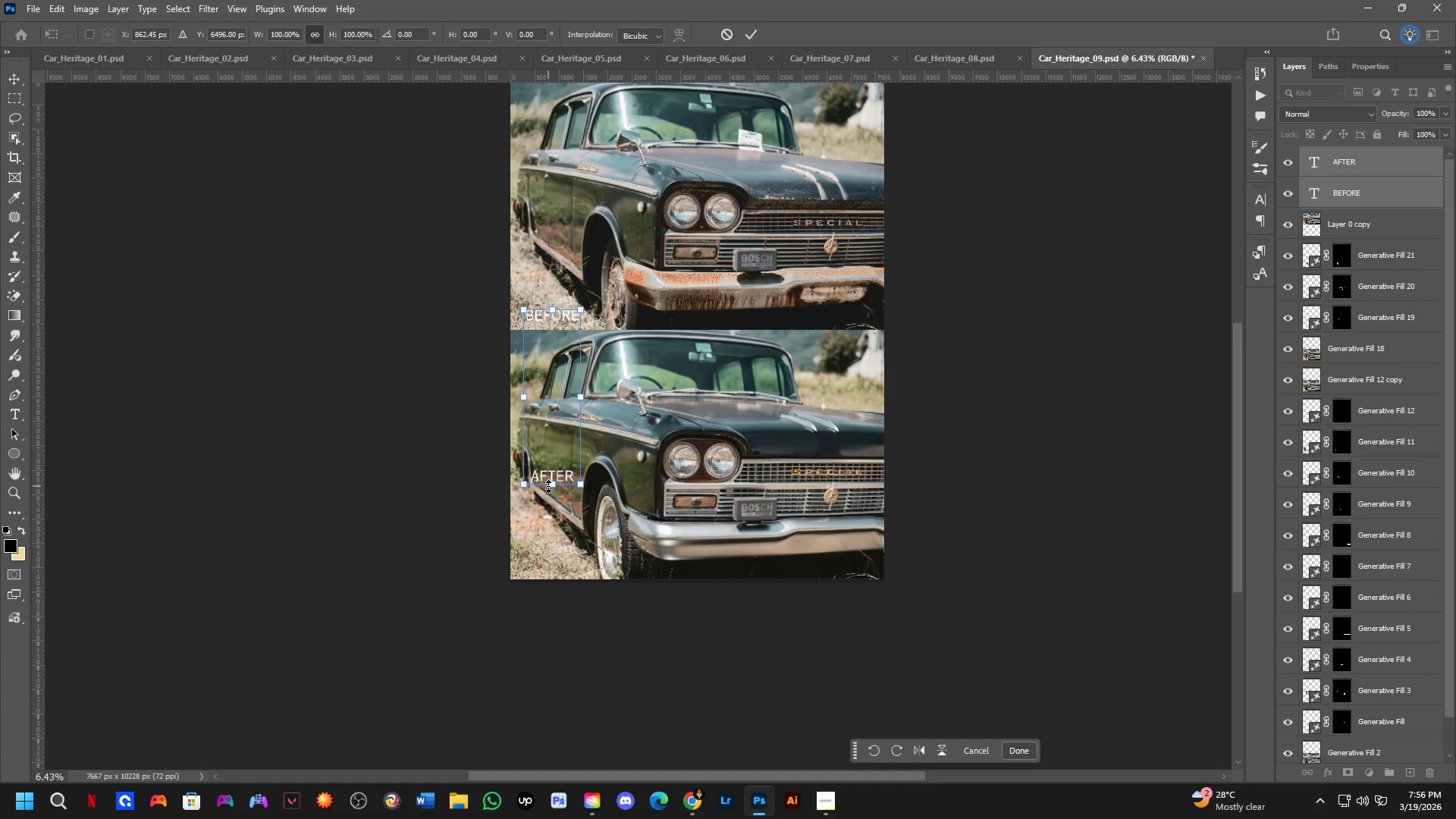 
left_click_drag(start_coordinate=[548, 486], to_coordinate=[559, 573])
 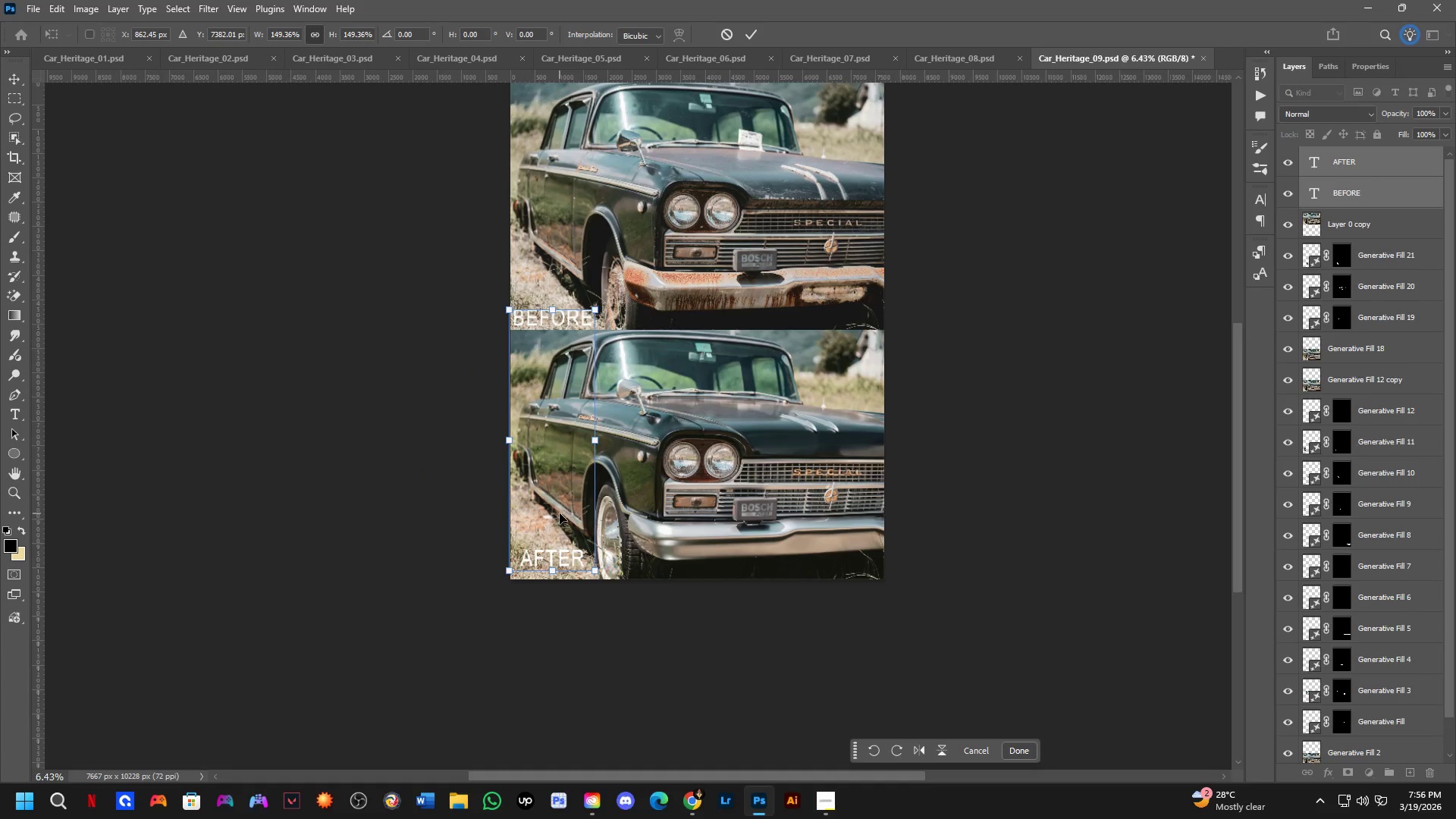 
left_click_drag(start_coordinate=[560, 513], to_coordinate=[570, 506])
 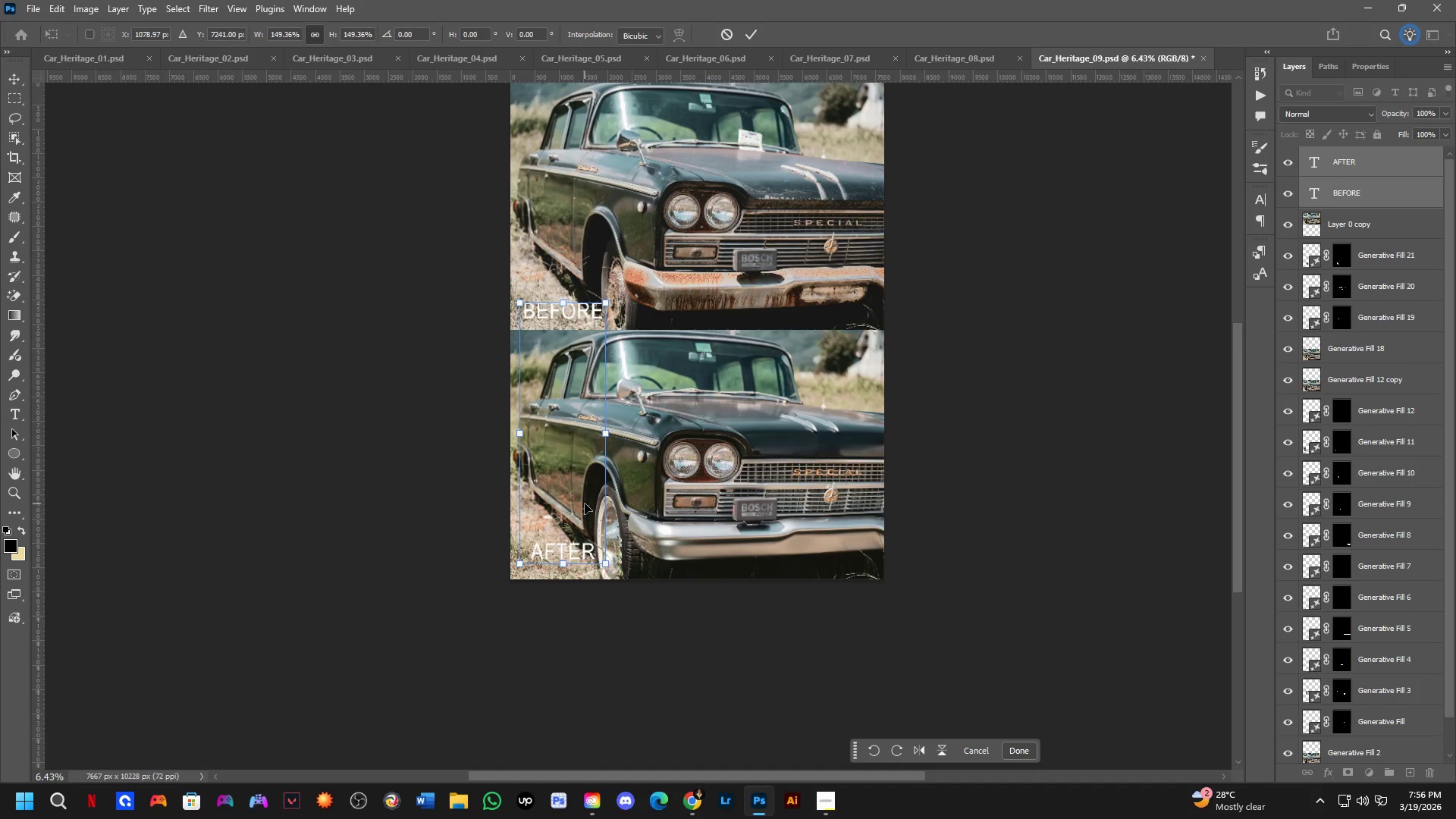 
key(NumpadEnter)
 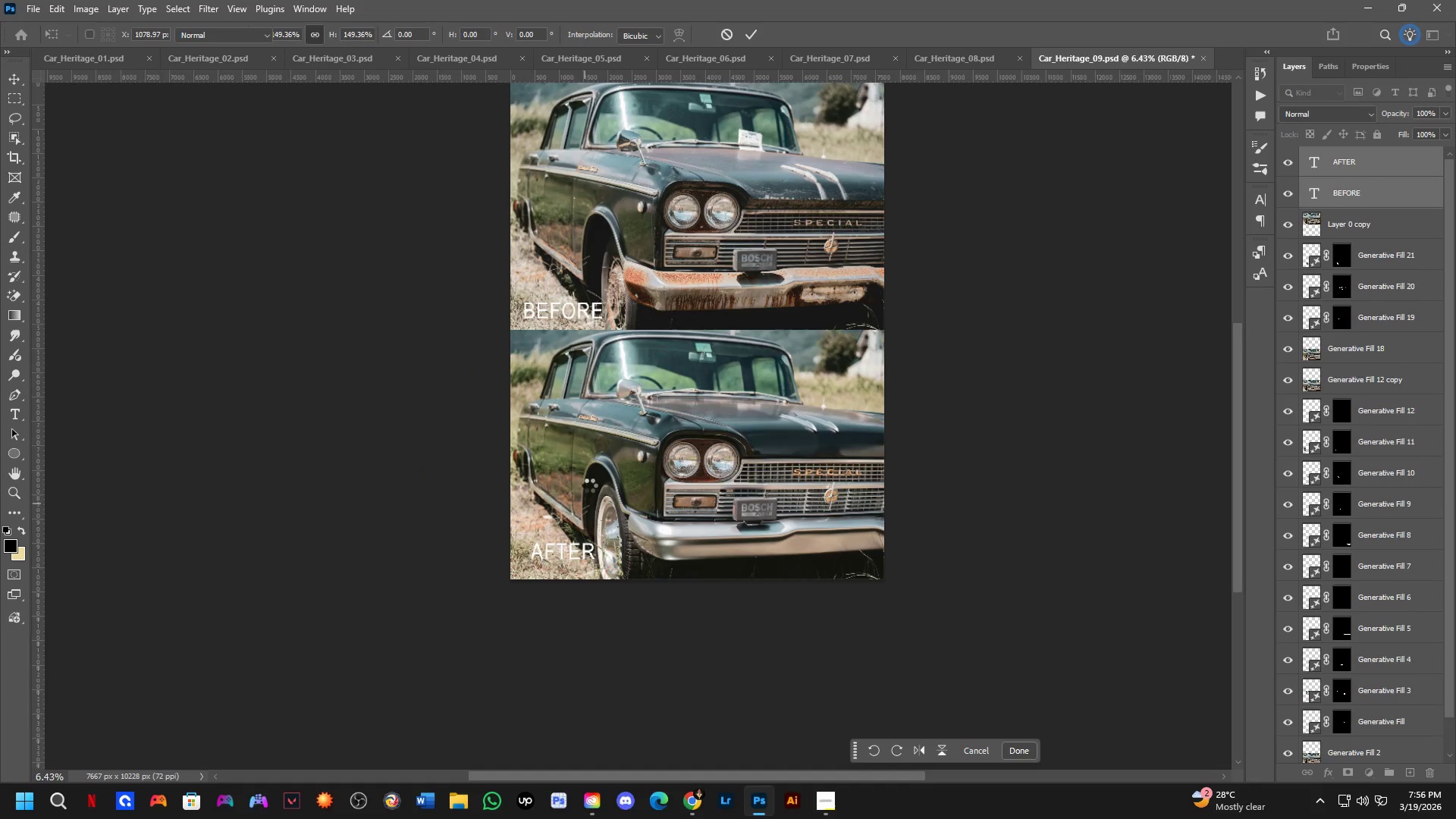 
key(Space)
 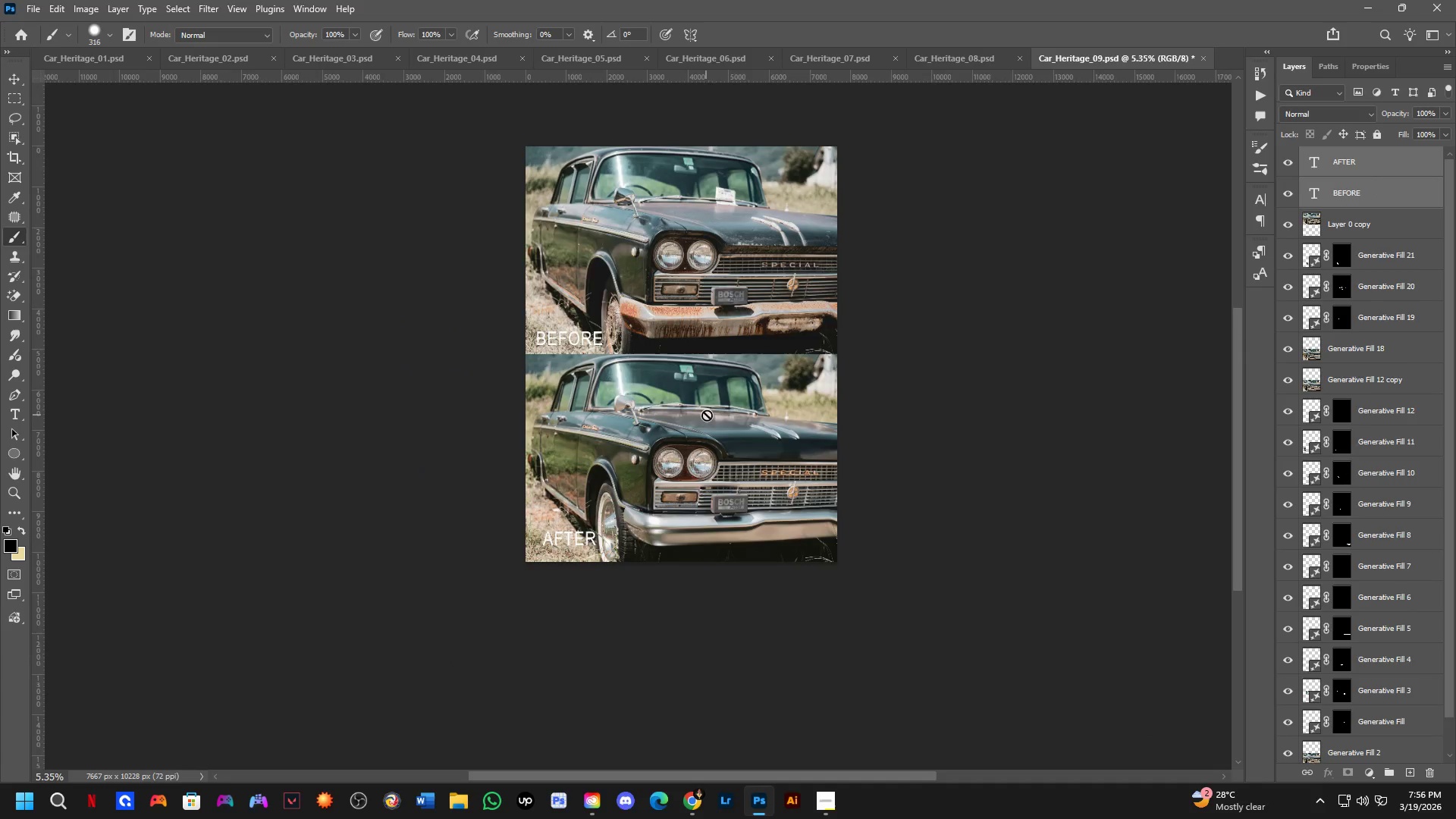 
hold_key(key=Space, duration=0.52)
 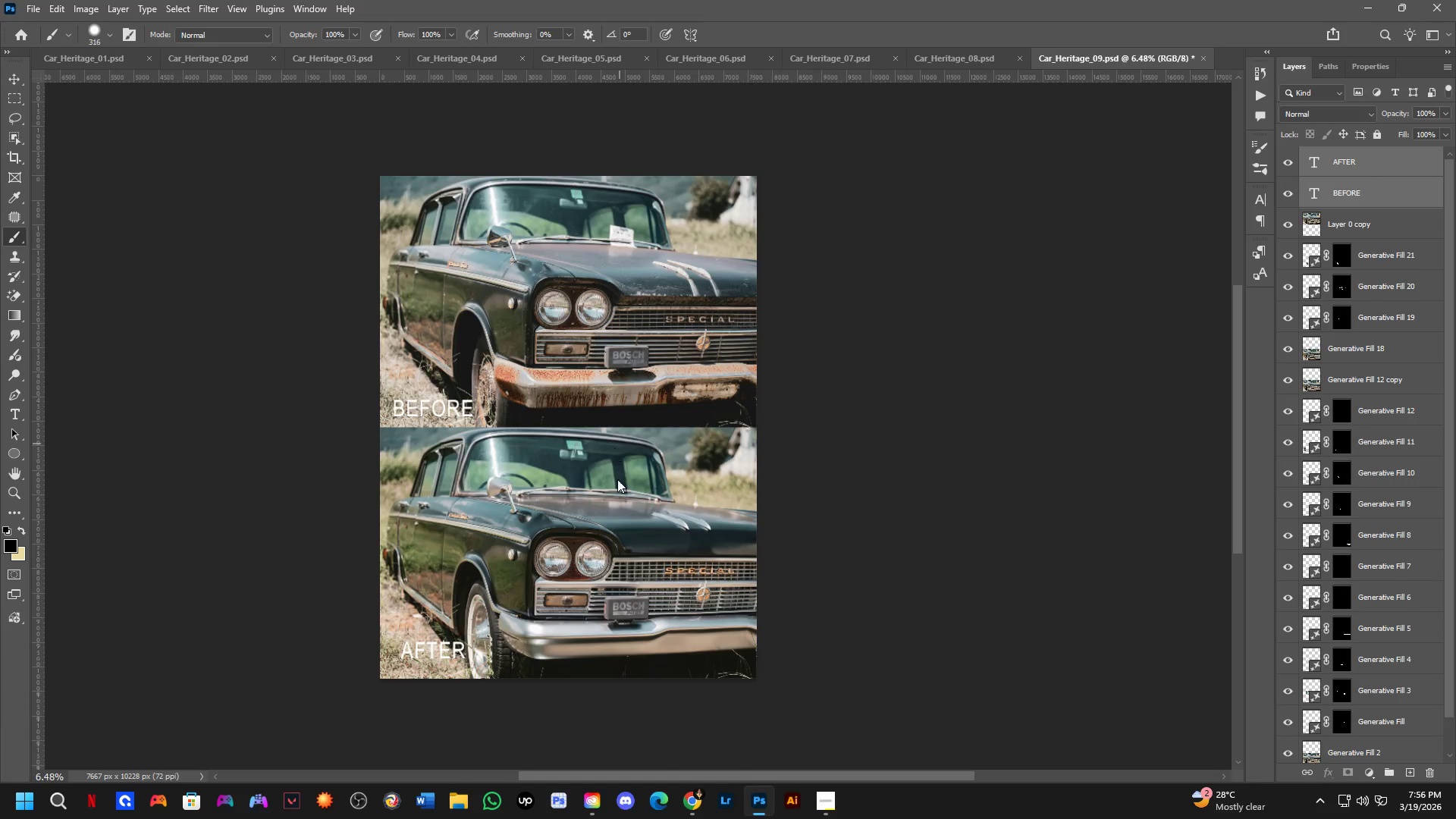 
left_click_drag(start_coordinate=[711, 382], to_coordinate=[607, 458])
 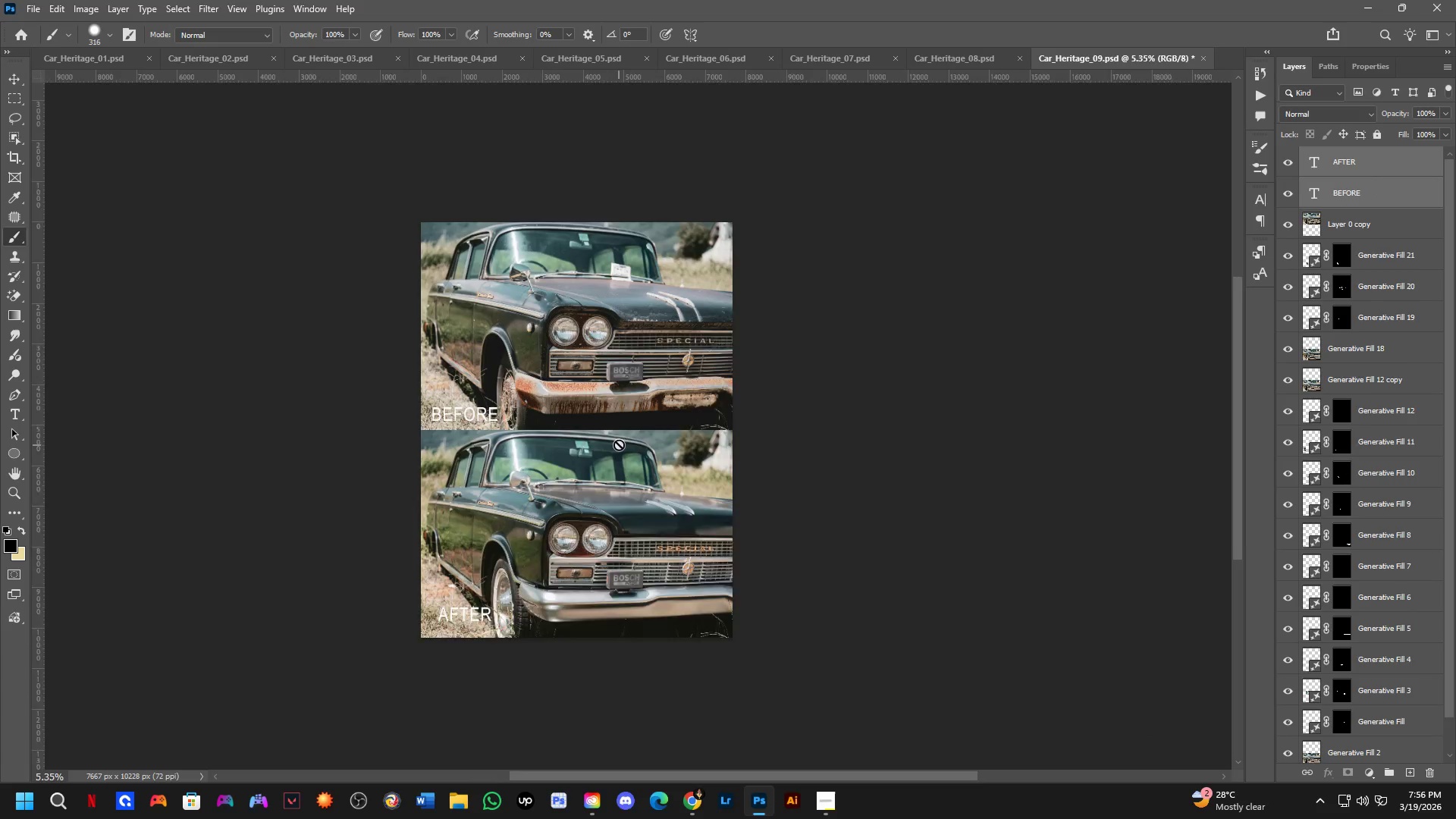 
scroll: coordinate [602, 475], scroll_direction: down, amount: 2.0
 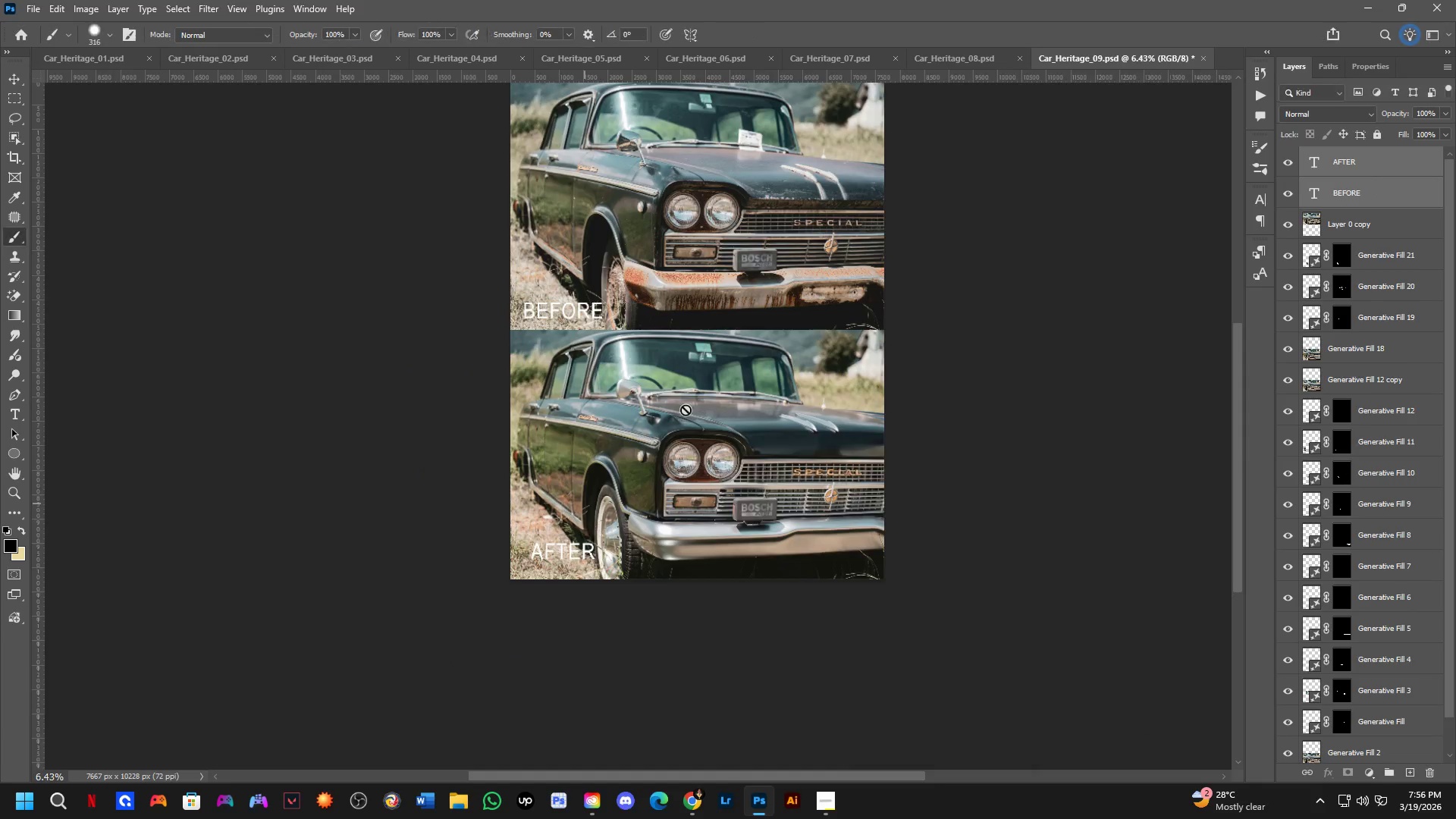 
key(Control+ControlLeft)
 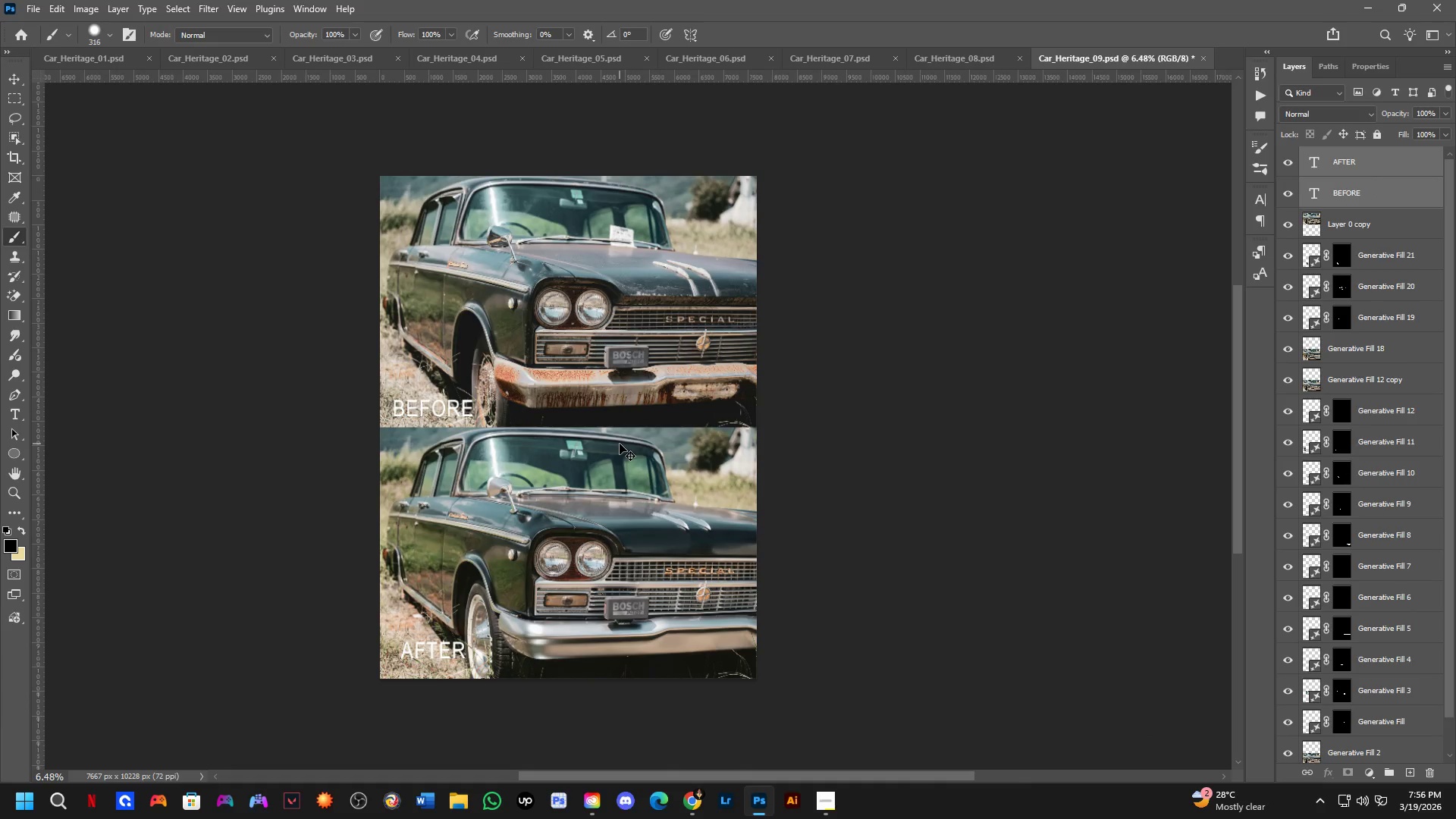 
key(Control+Shift+ShiftLeft)
 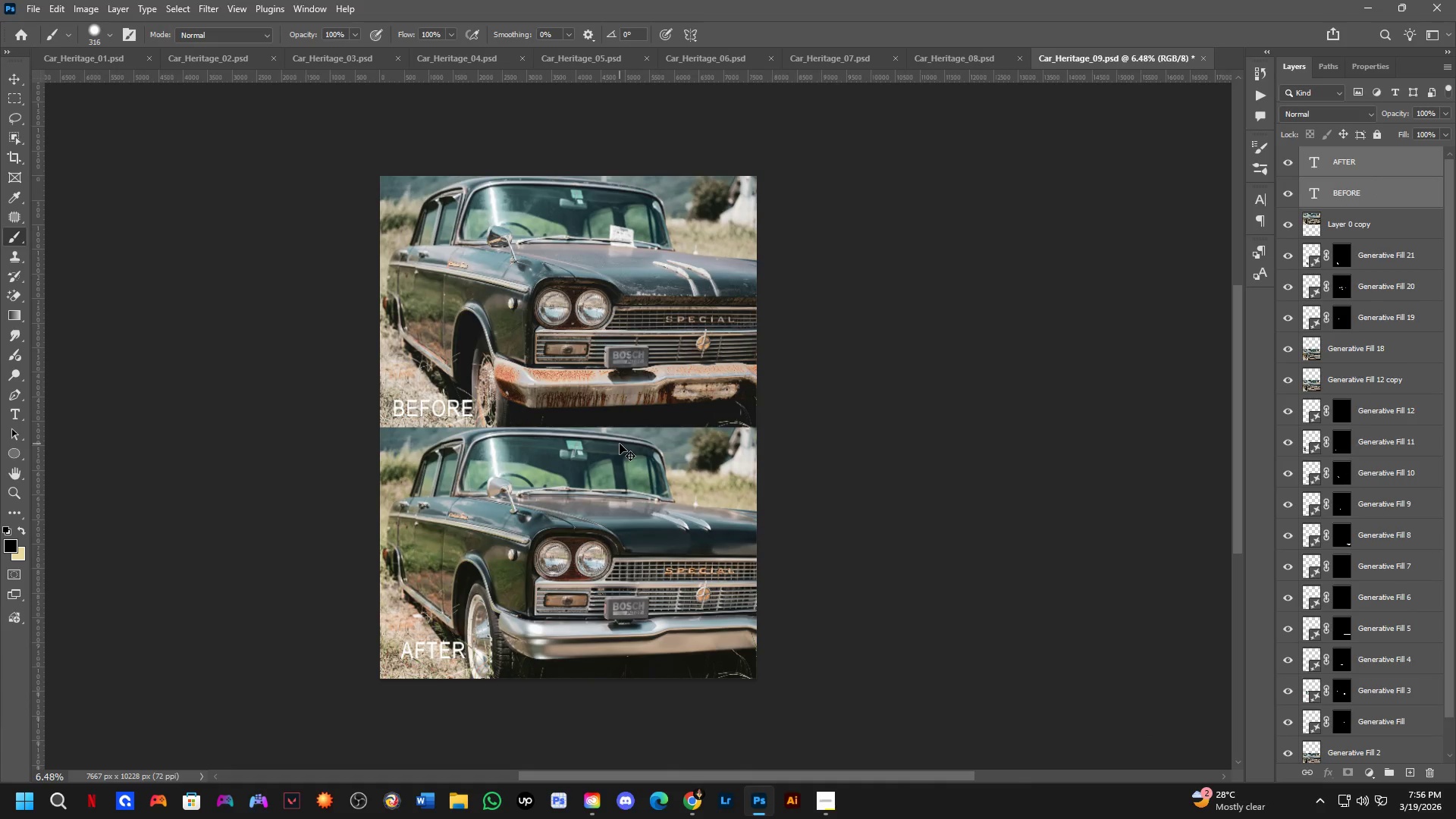 
key(Control+Shift+S)
 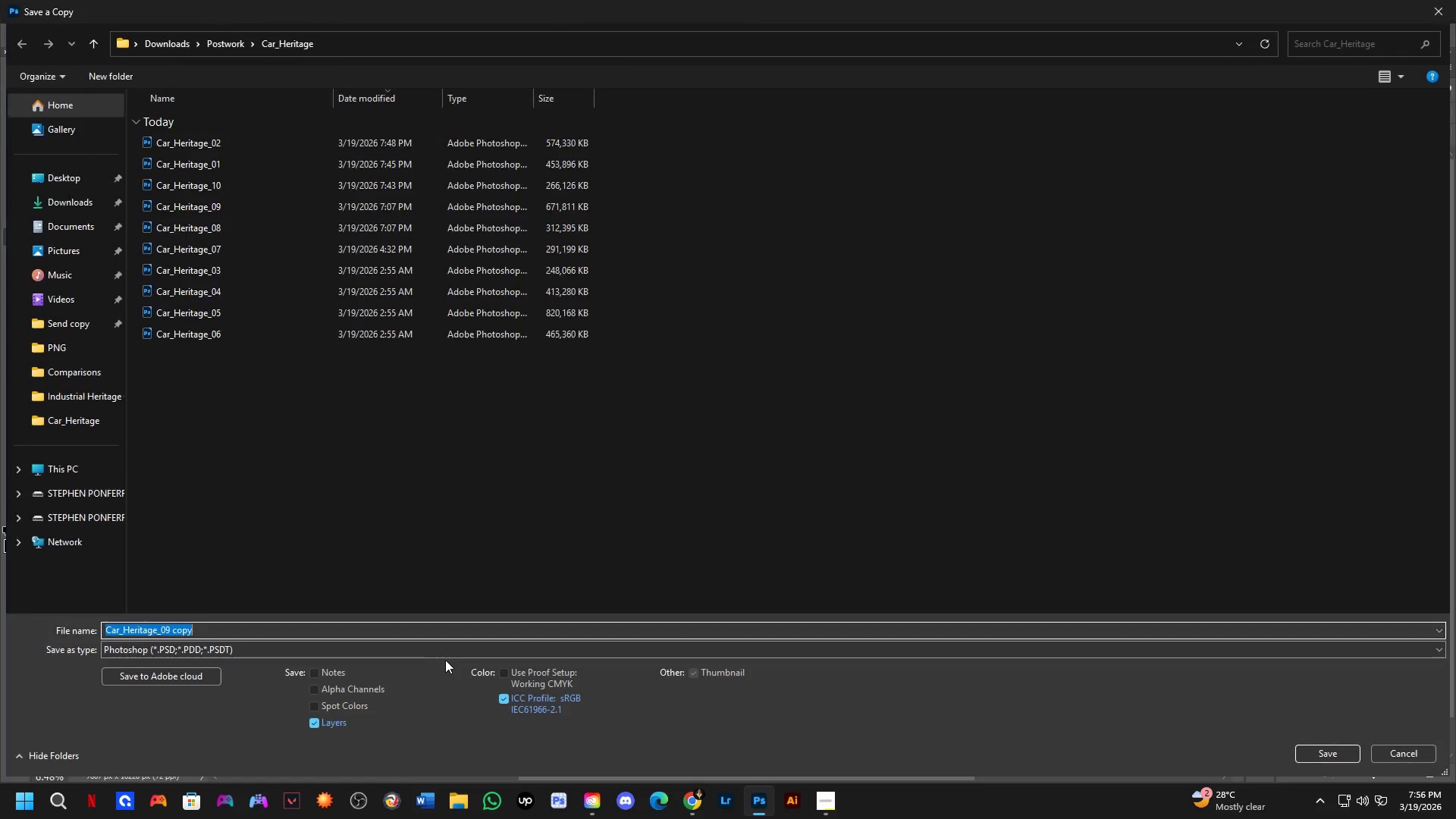 
scroll: coordinate [619, 444], scroll_direction: up, amount: 2.0
 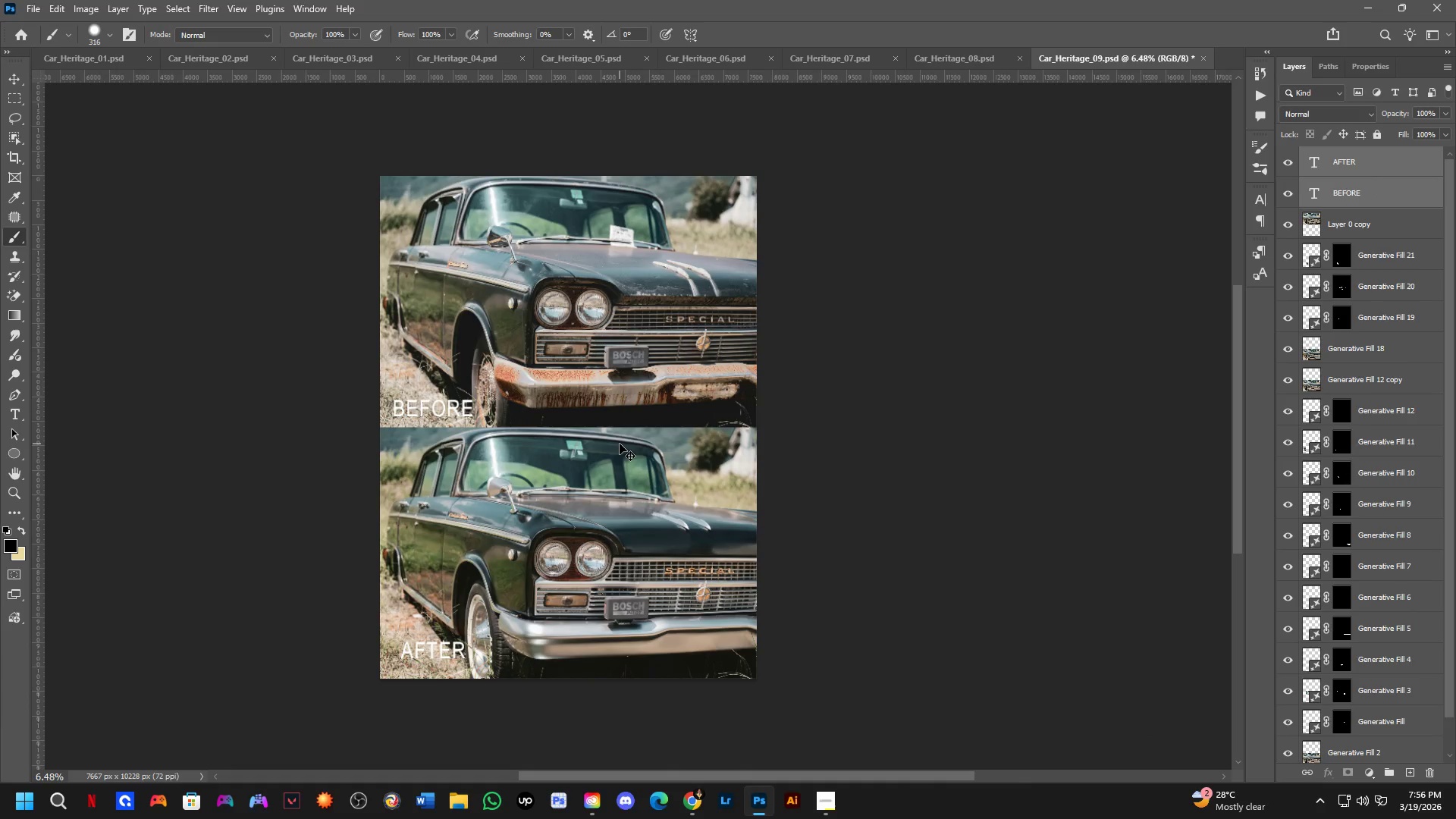 
left_click_drag(start_coordinate=[347, 555], to_coordinate=[429, 461])
 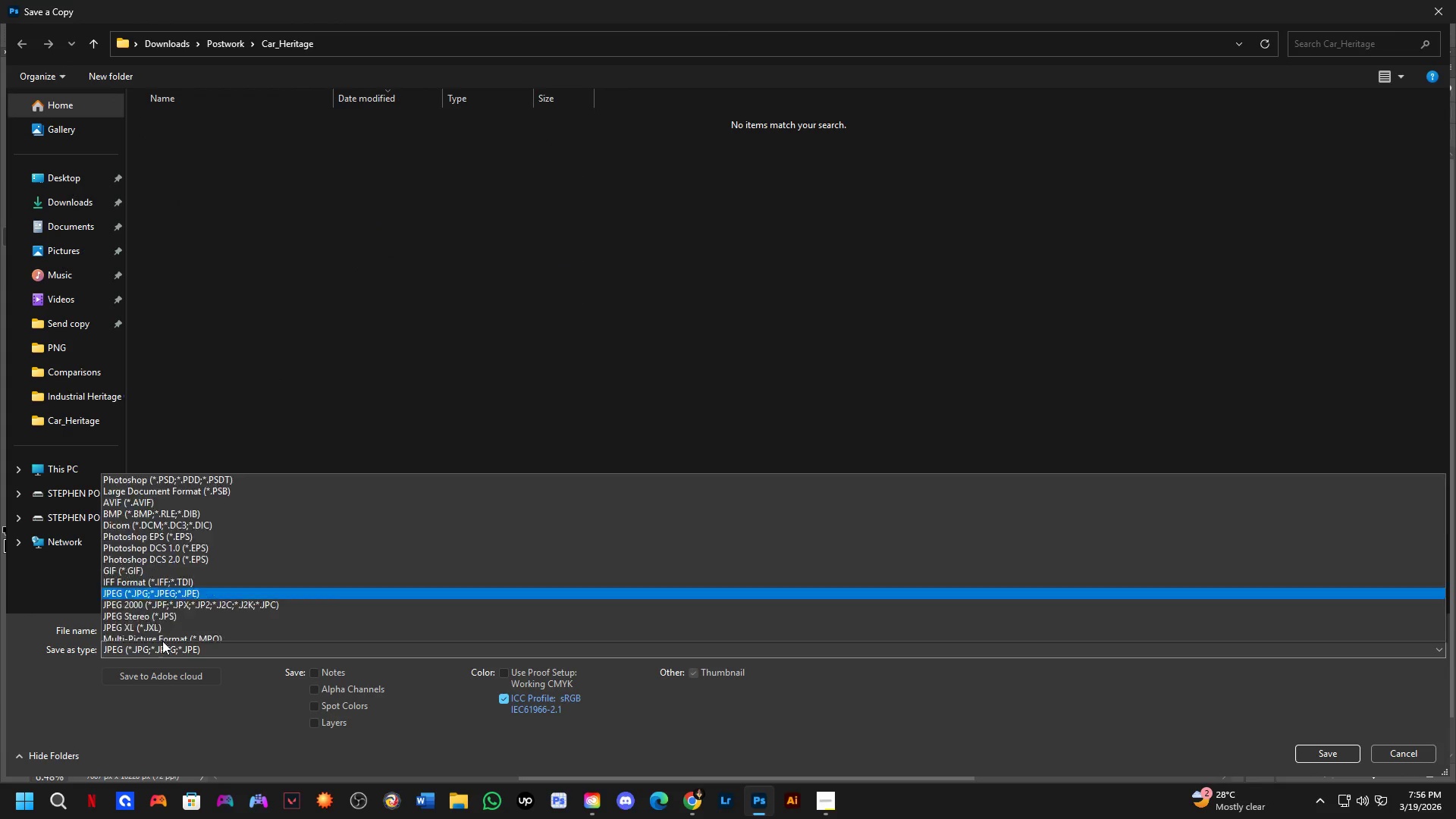 
left_click([184, 555])
 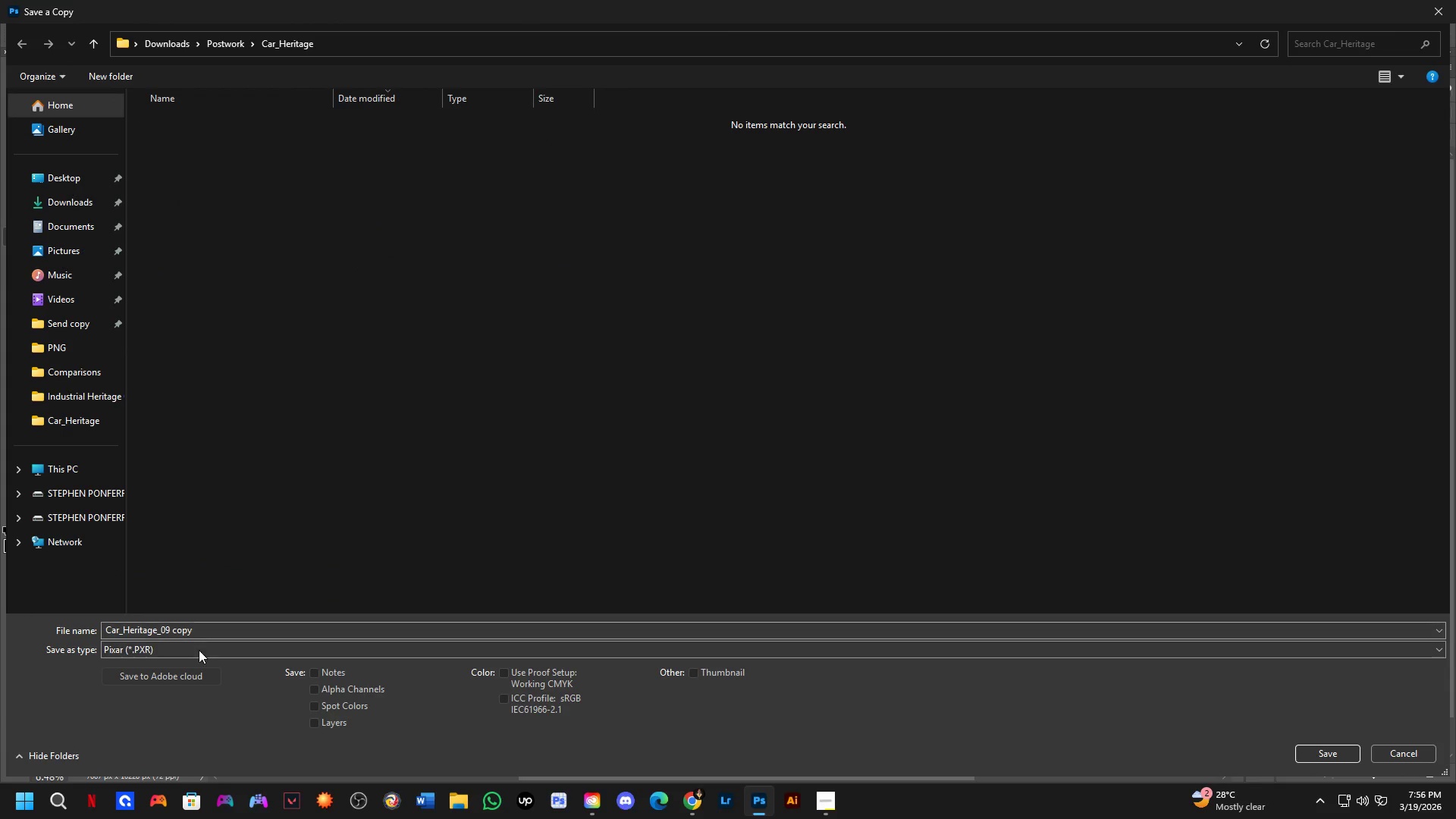 
left_click([199, 653])
 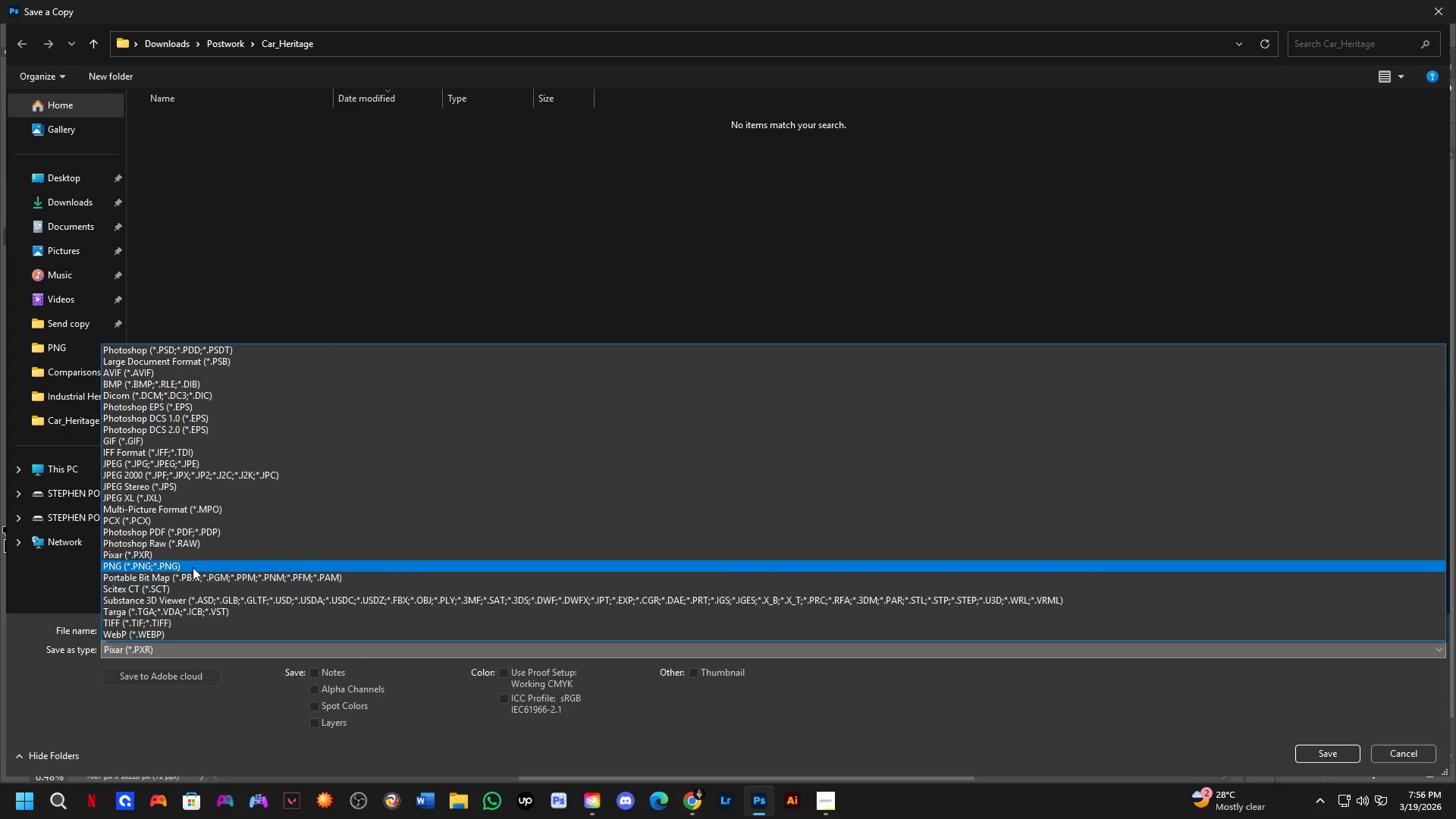 
left_click([193, 567])
 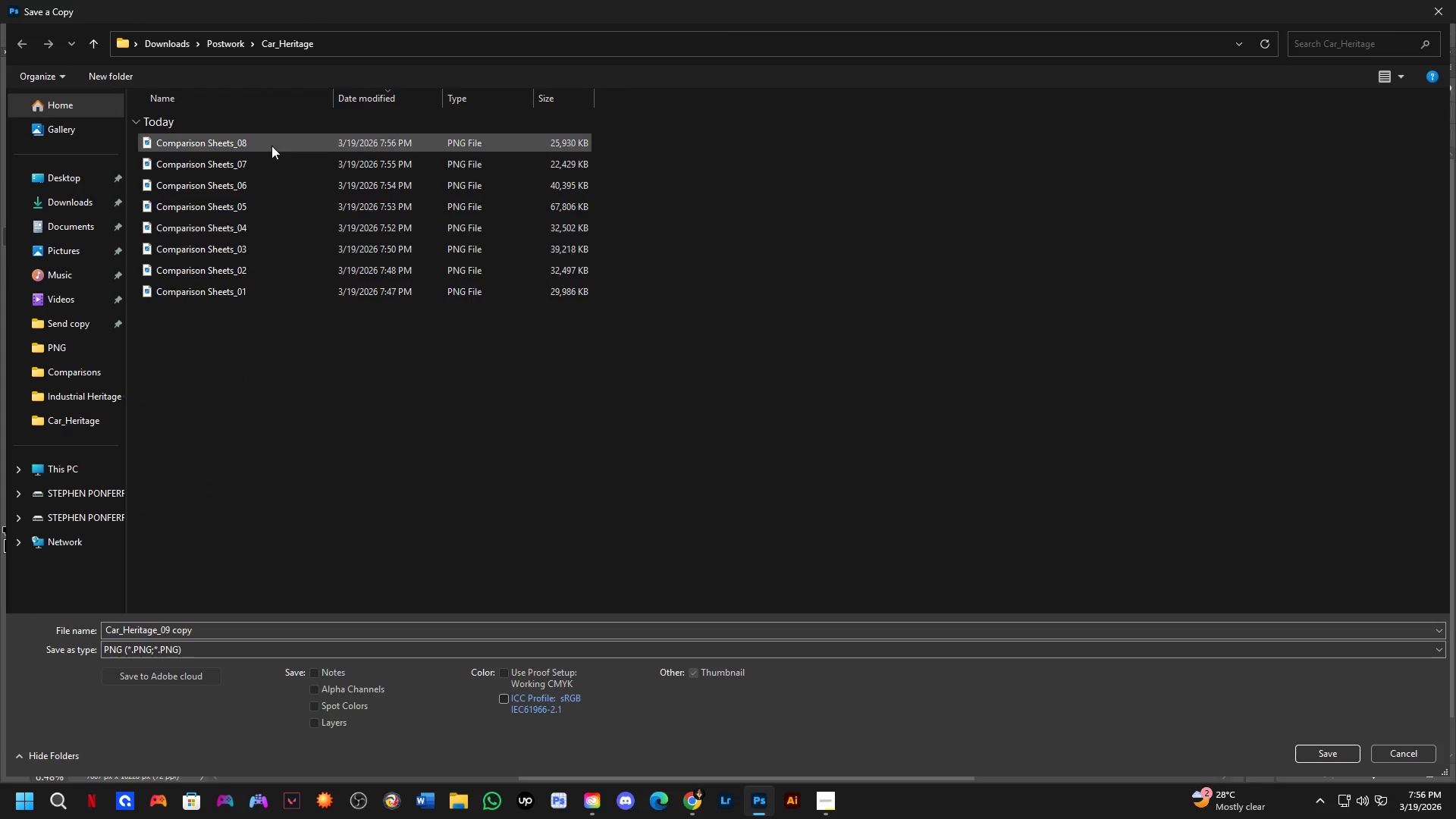 
left_click([271, 141])
 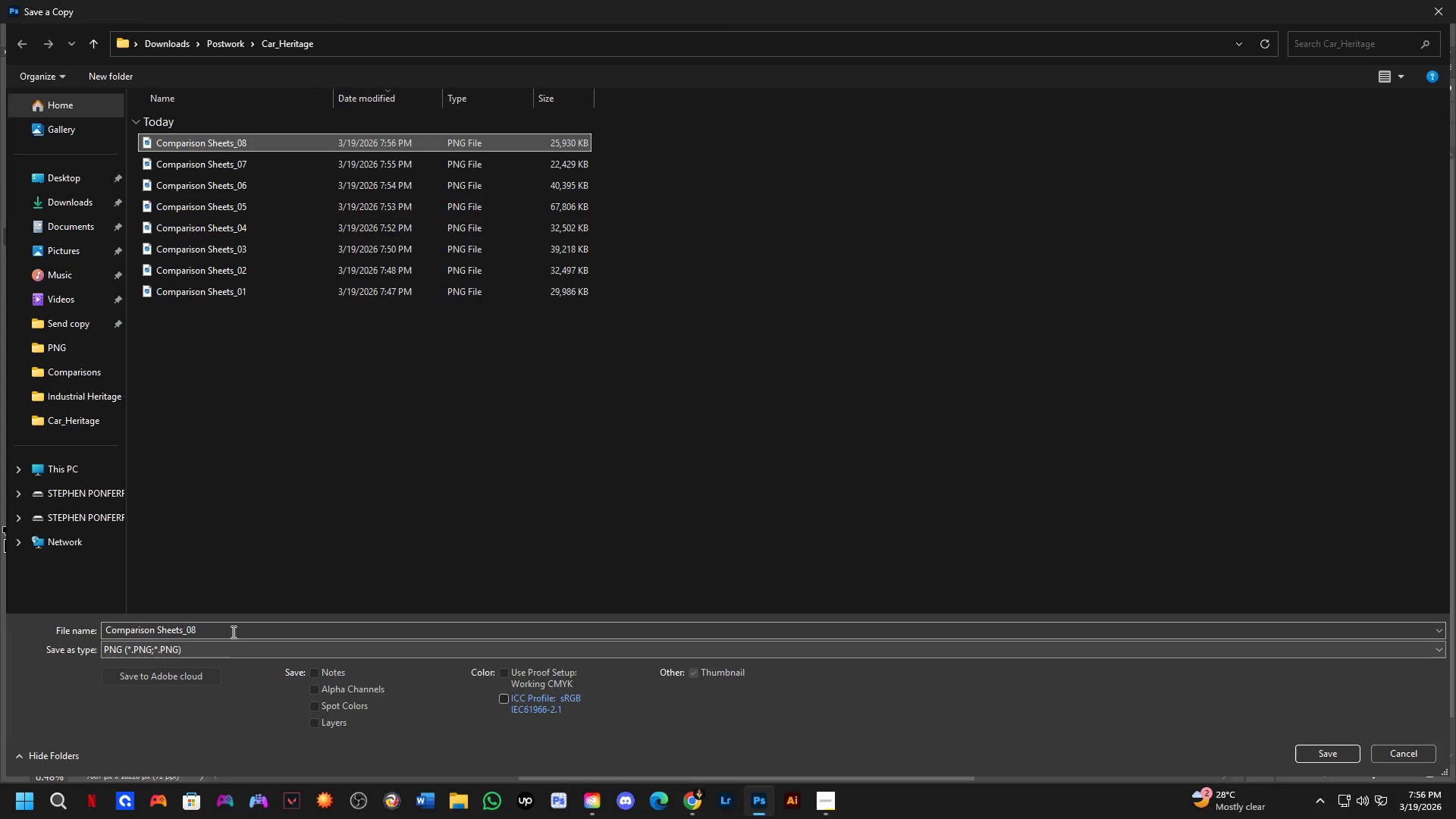 
double_click([232, 630])
 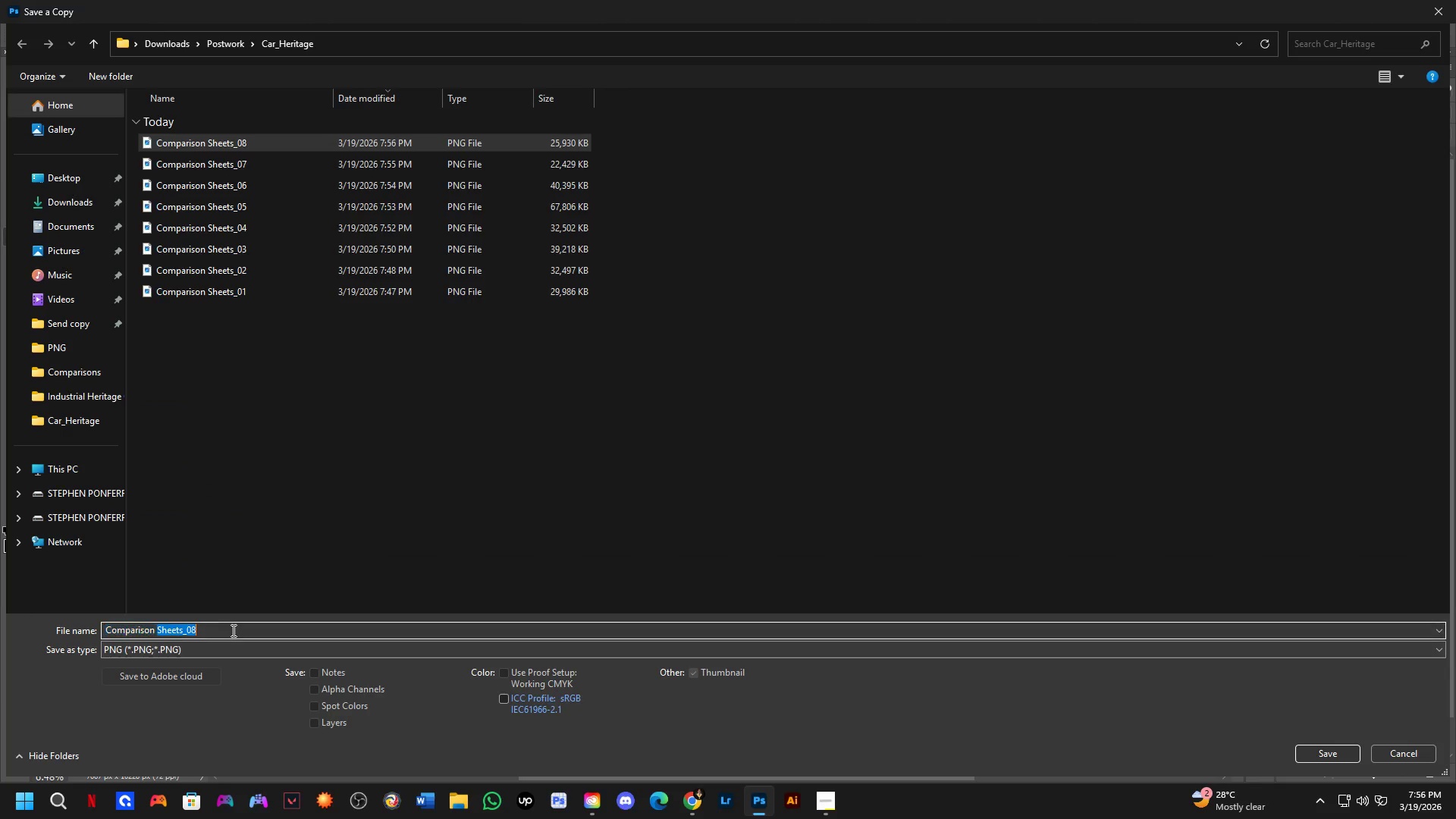 
triple_click([232, 630])
 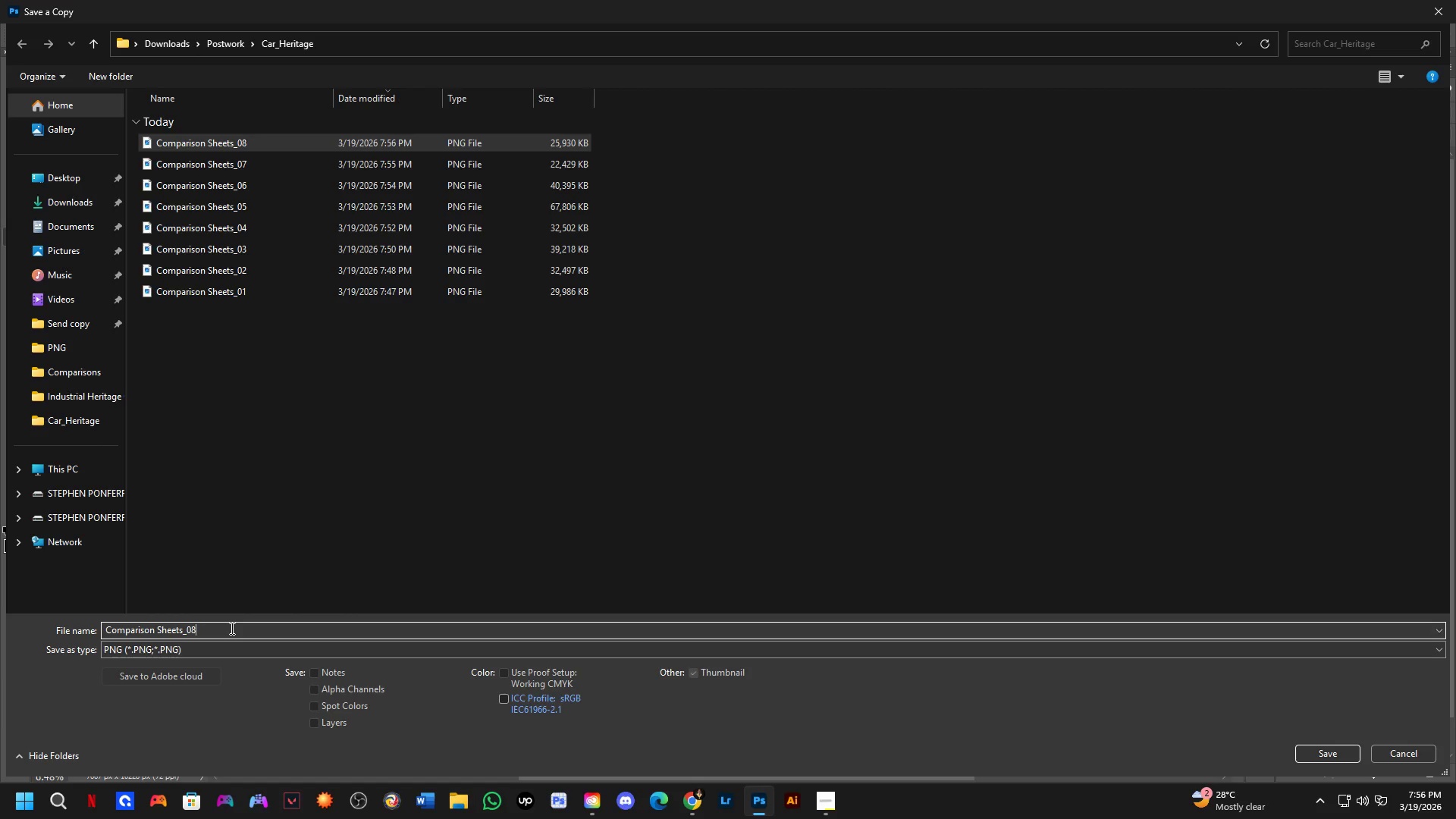 
key(Backspace)
 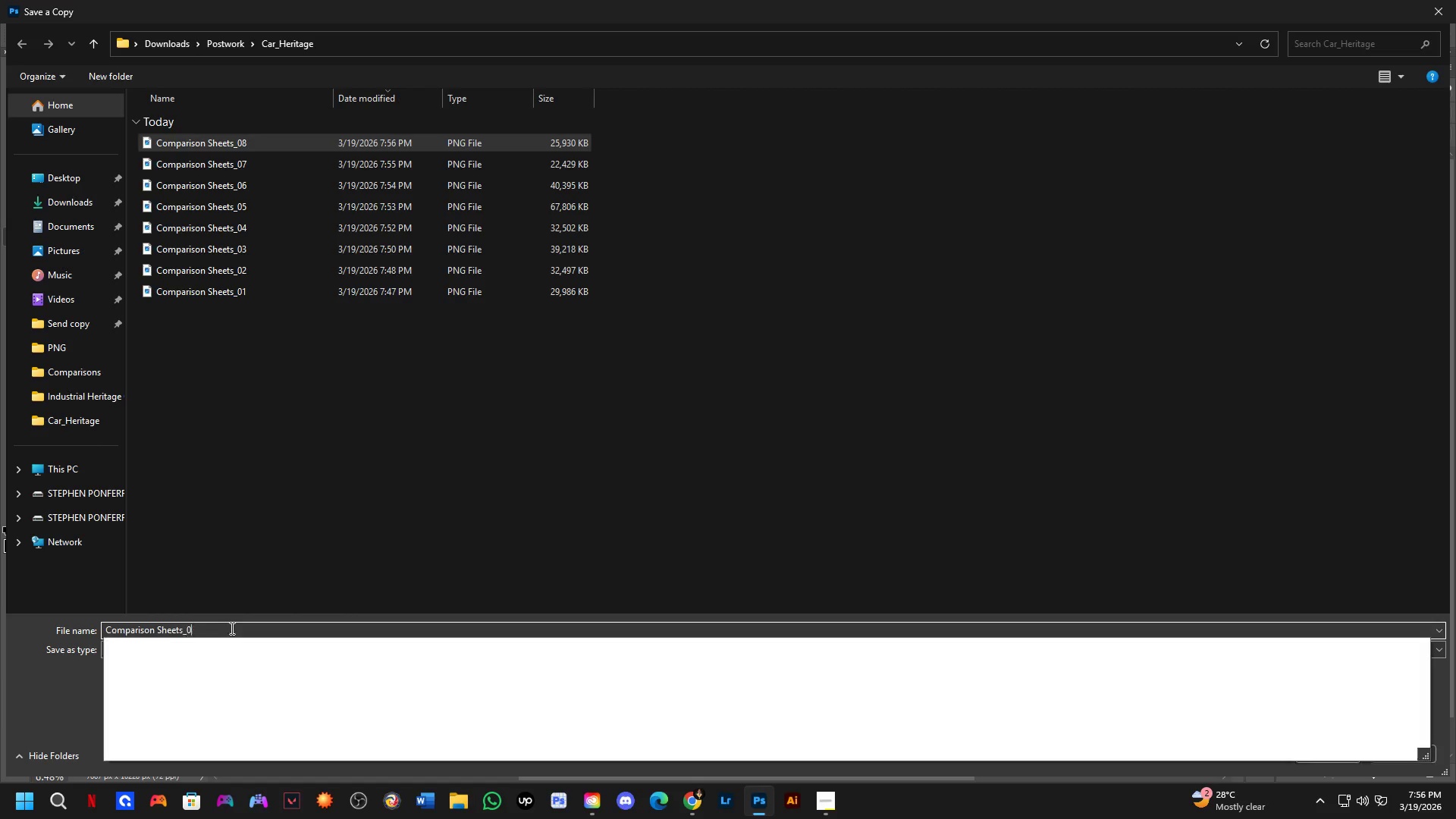 
key(Numpad9)
 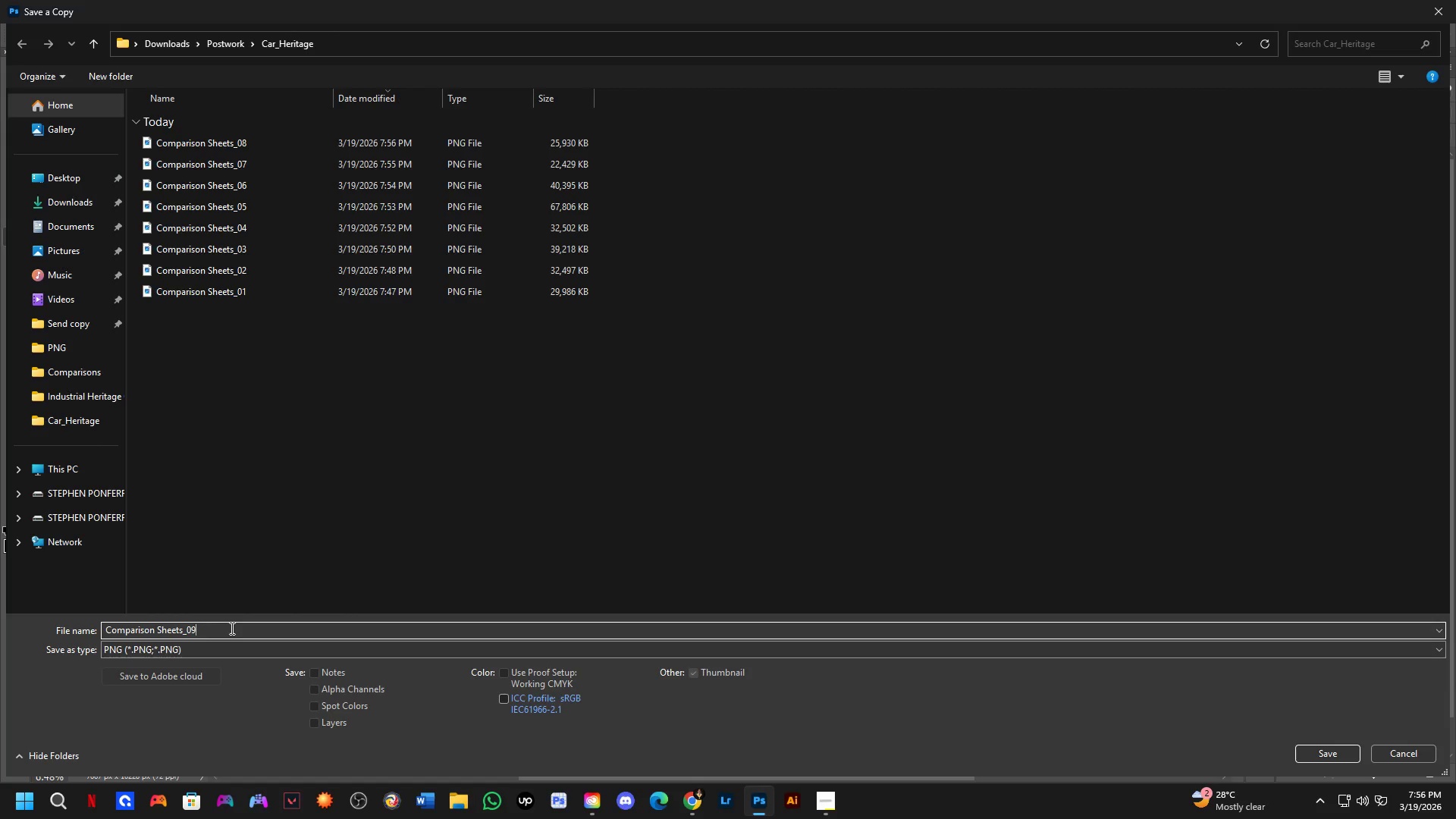 
key(NumpadEnter)
 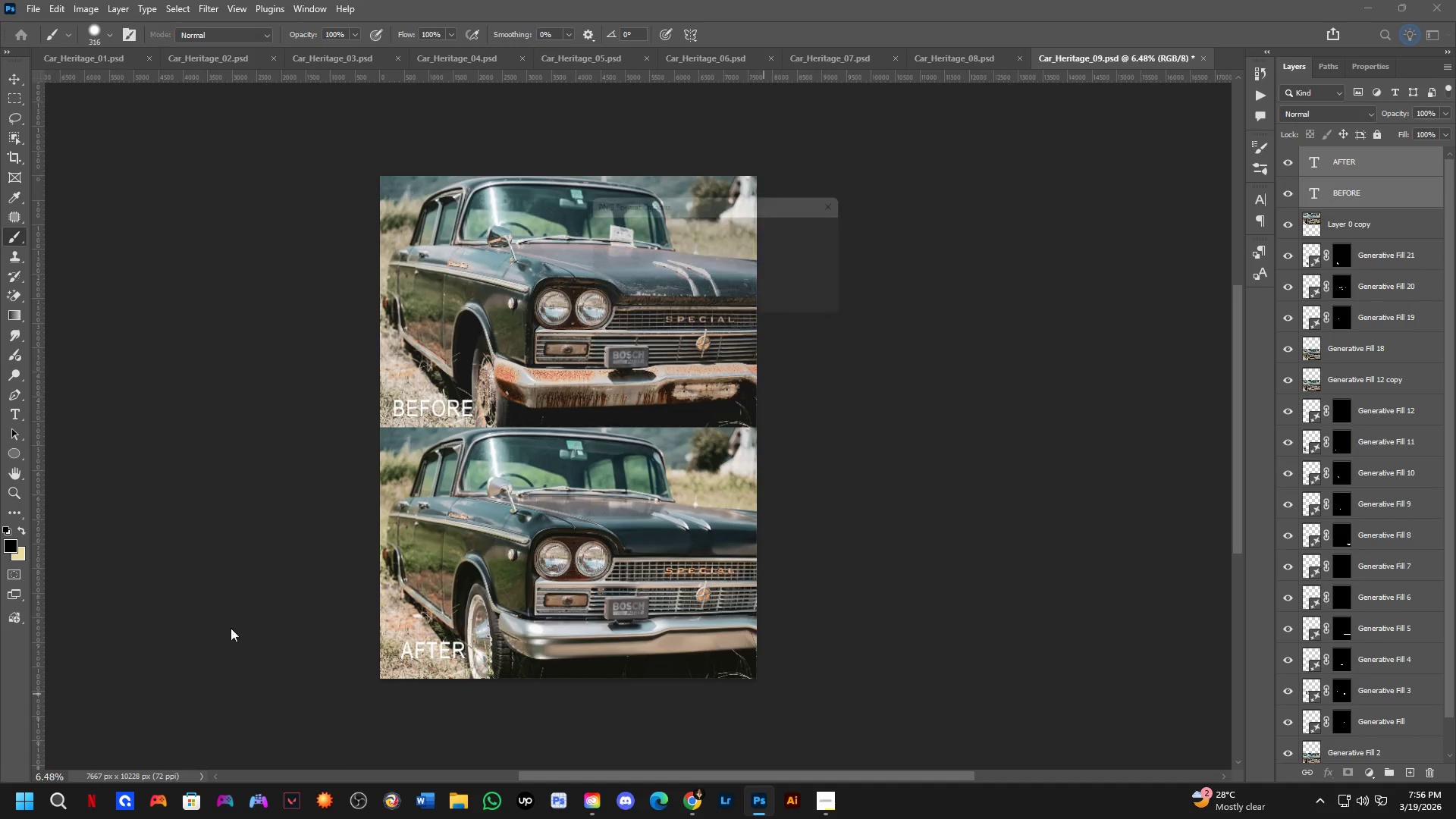 
key(NumpadEnter)
 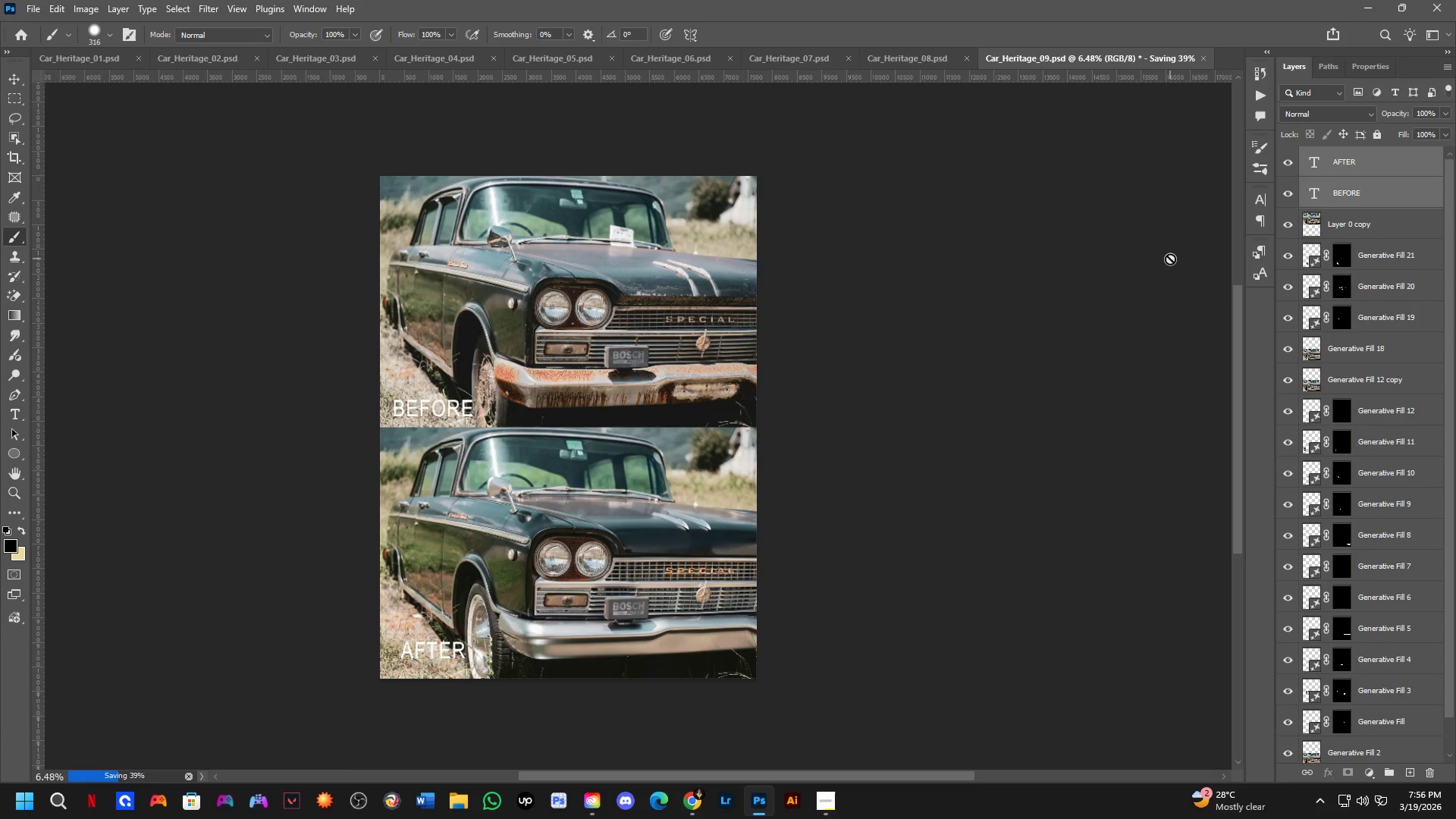 
hold_key(key=Space, duration=0.53)
 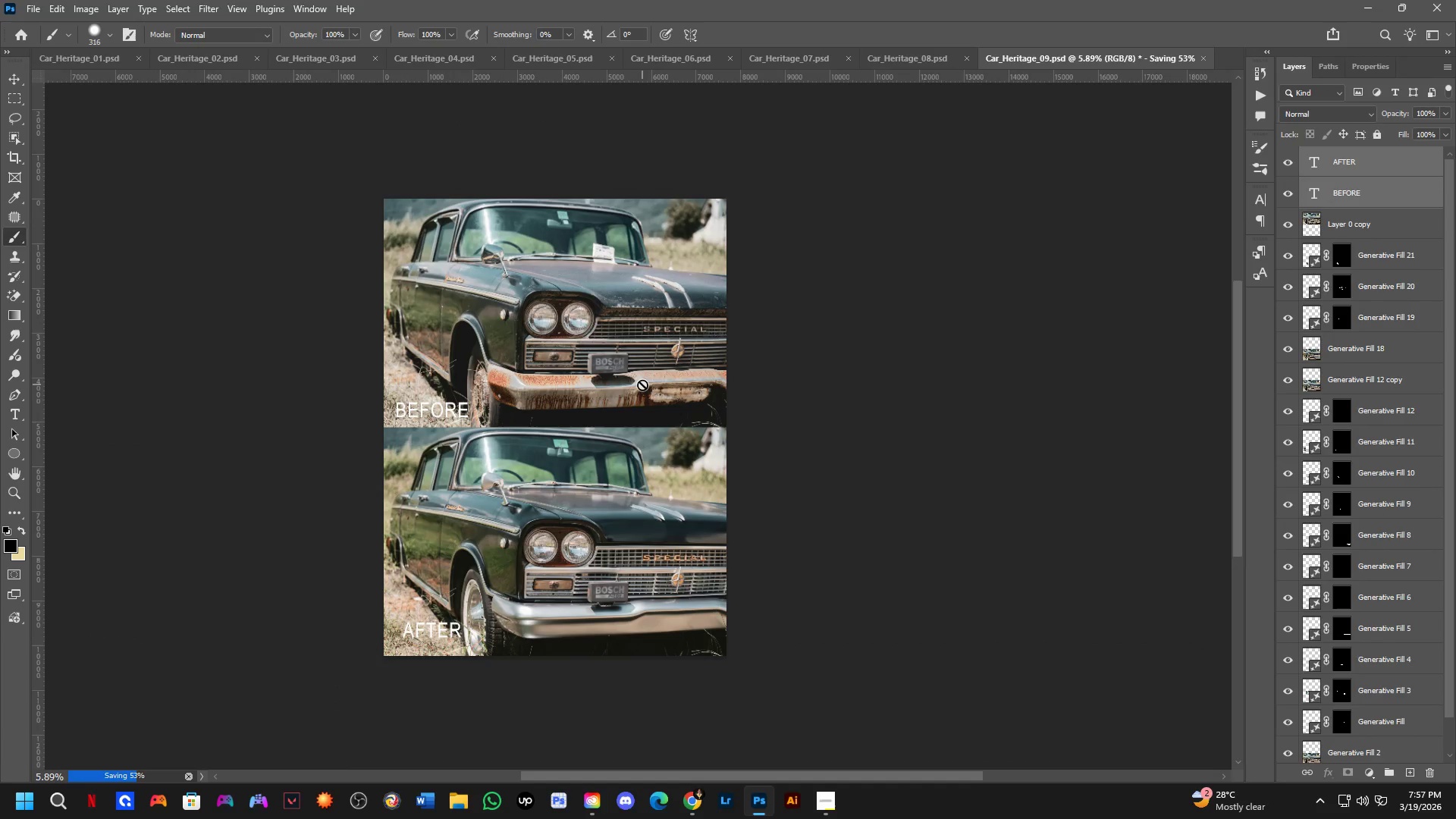 
left_click_drag(start_coordinate=[664, 375], to_coordinate=[642, 384])
 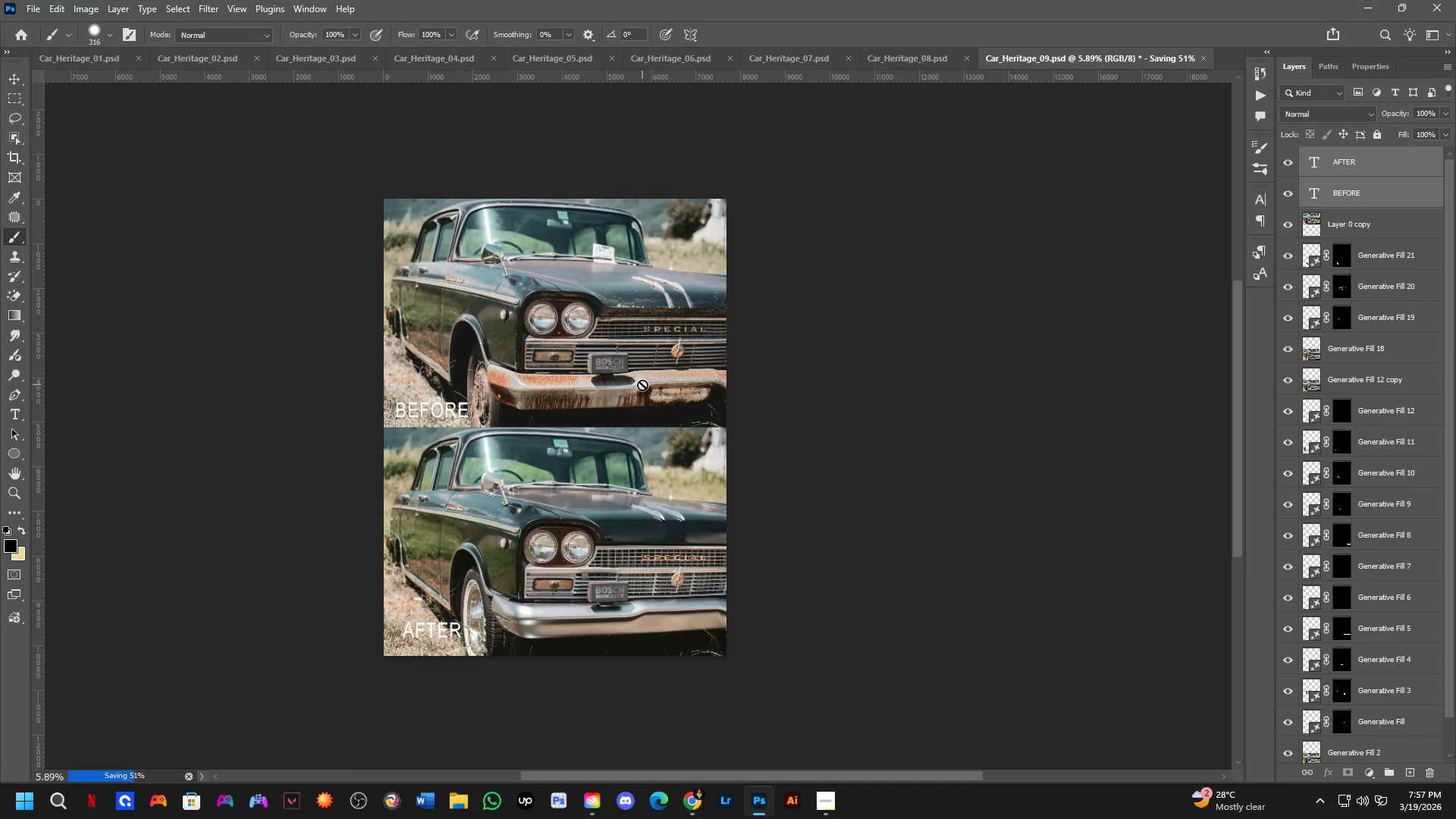 
scroll: coordinate [656, 341], scroll_direction: down, amount: 1.0
 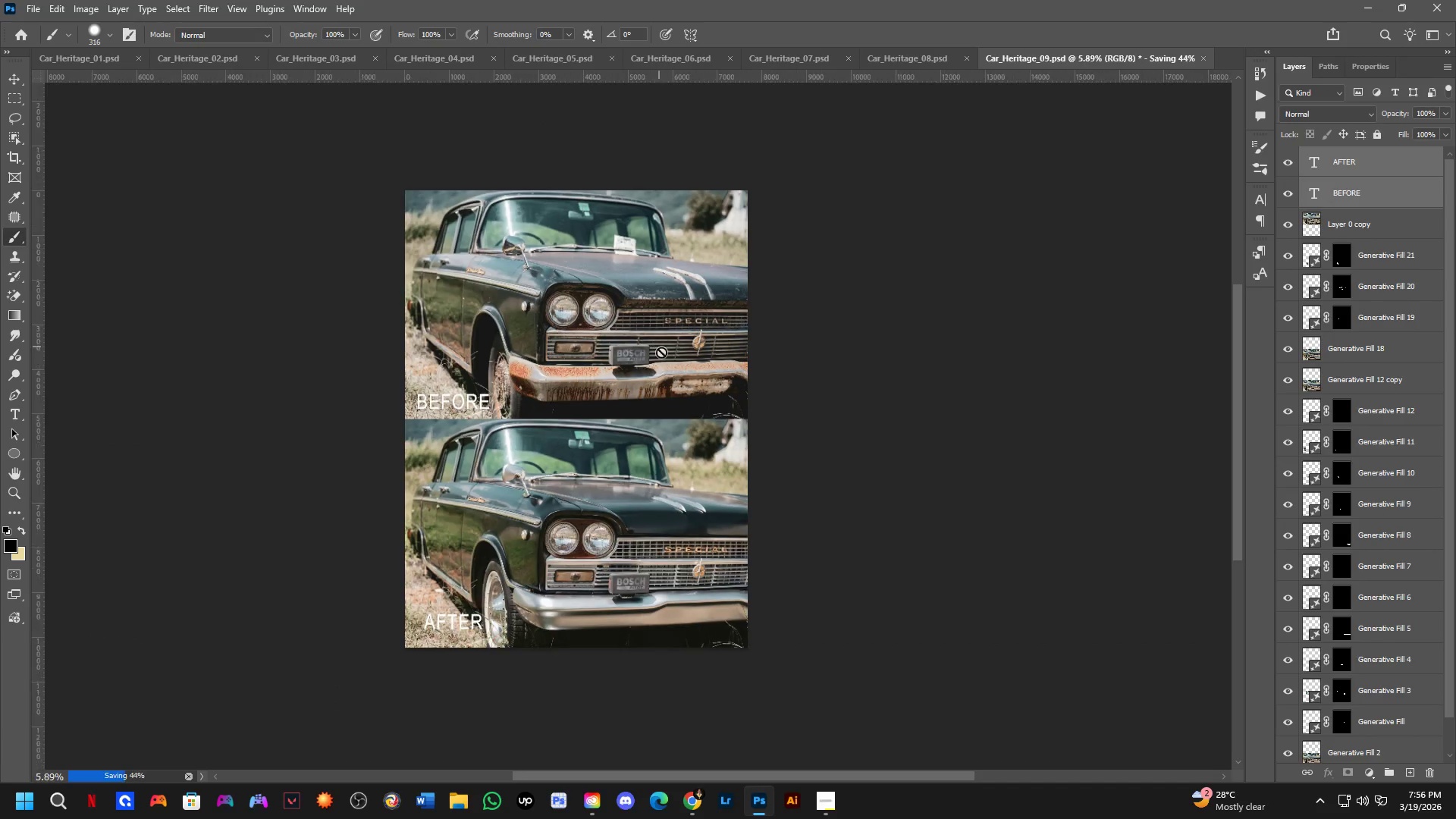 
key(Control+ControlLeft)
 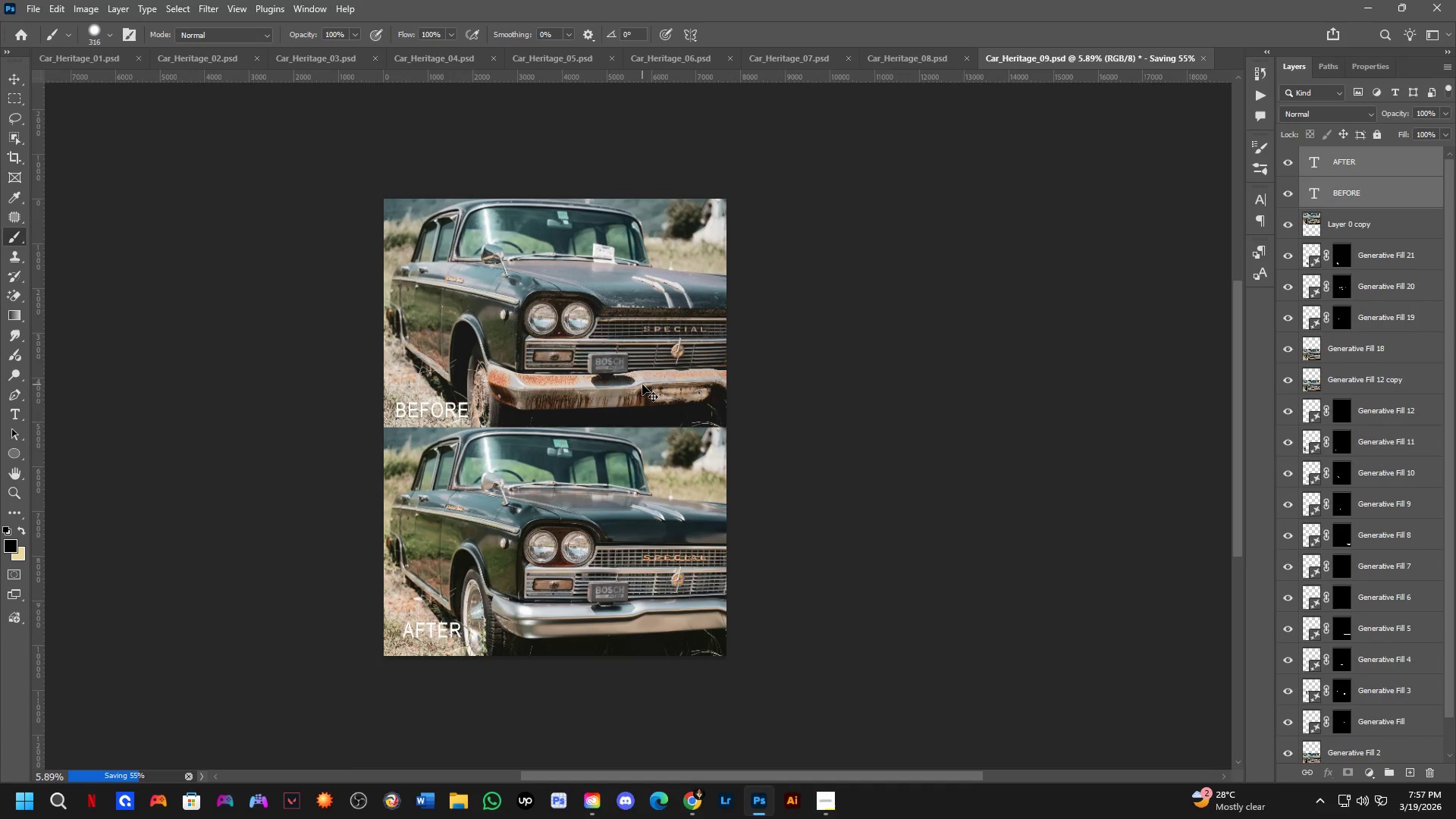 
key(Control+O)
 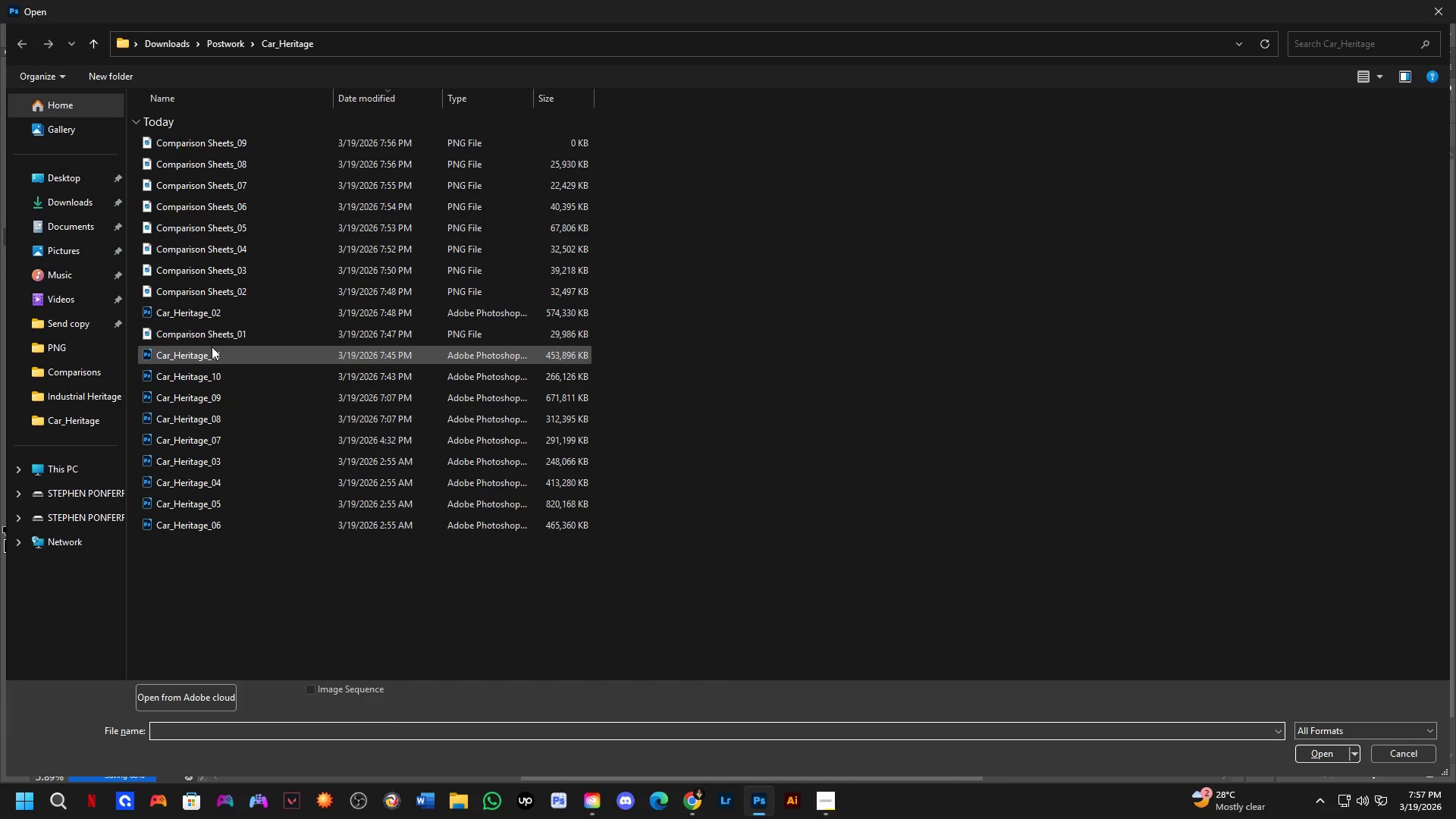 
left_click([234, 371])
 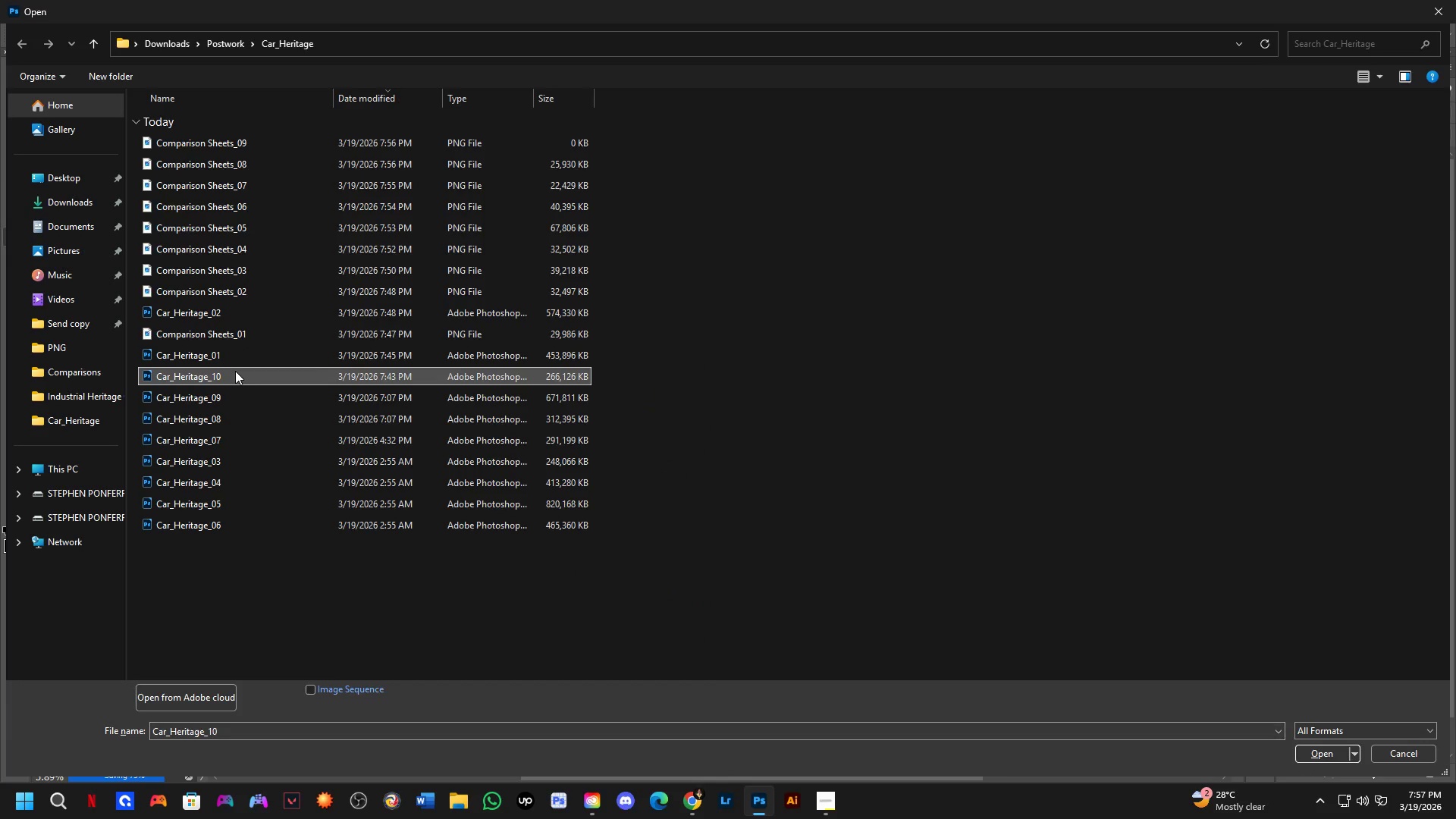 
key(NumpadEnter)
 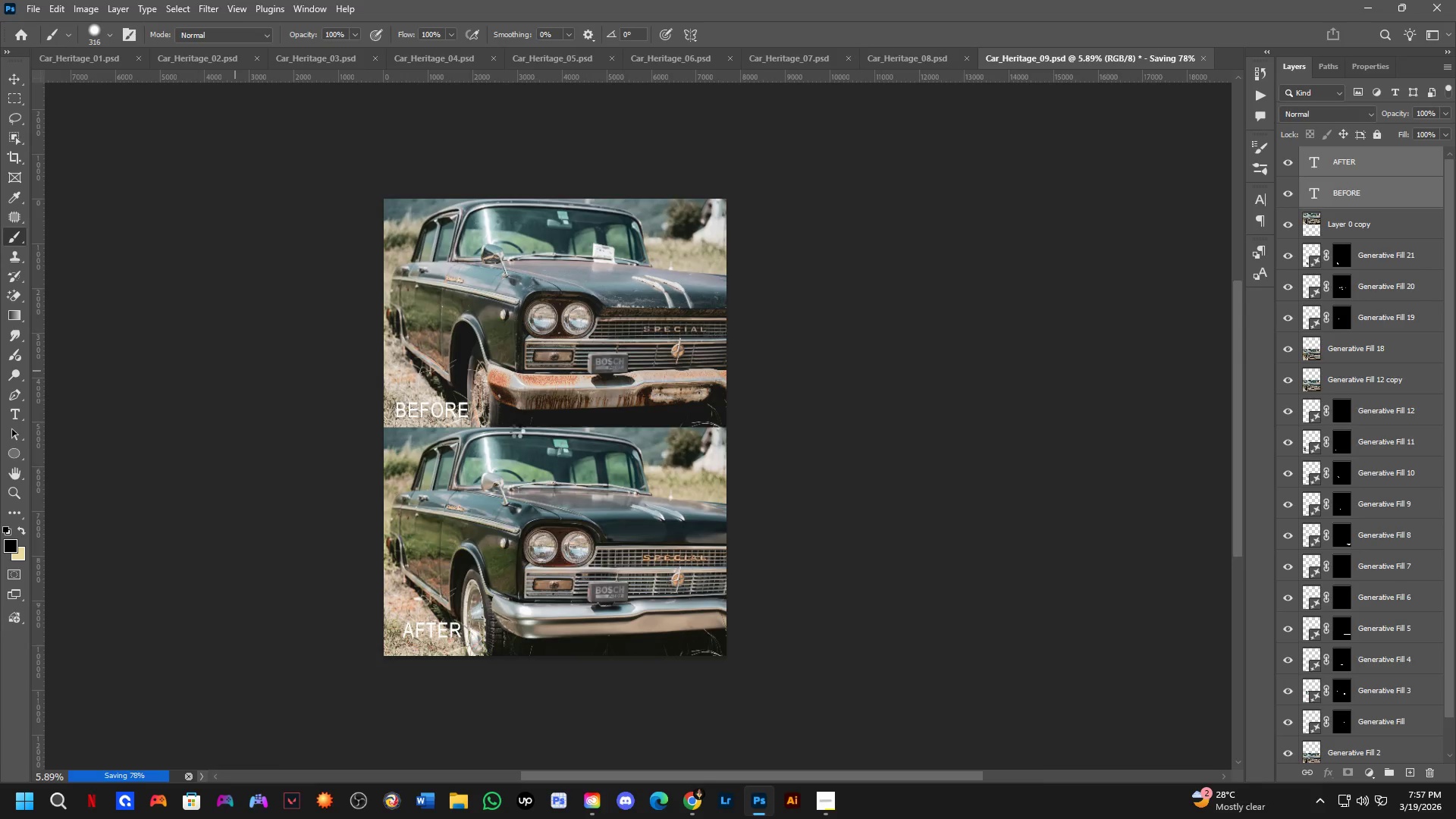 
hold_key(key=Space, duration=0.42)
 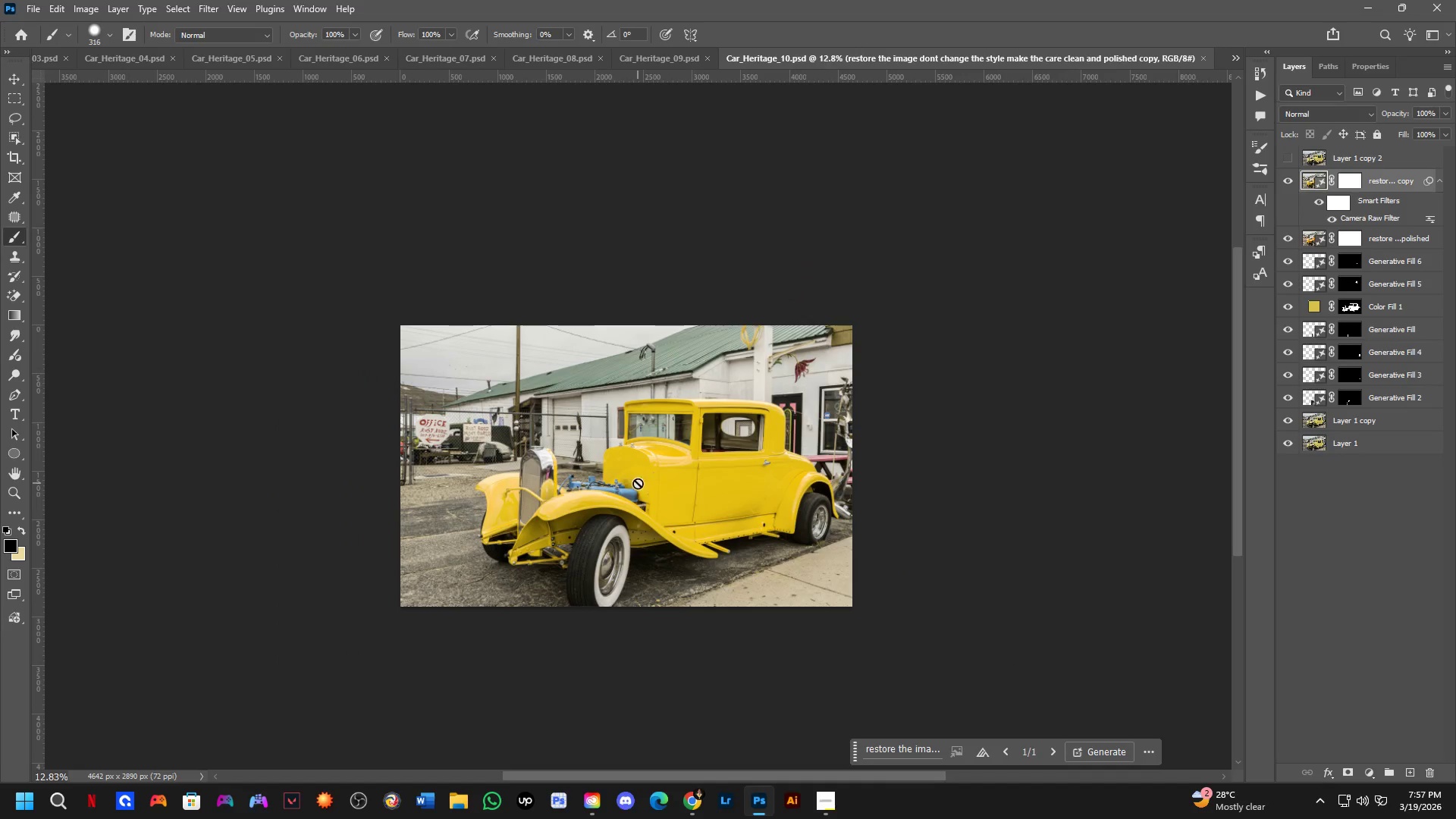 
left_click_drag(start_coordinate=[637, 466], to_coordinate=[626, 491])
 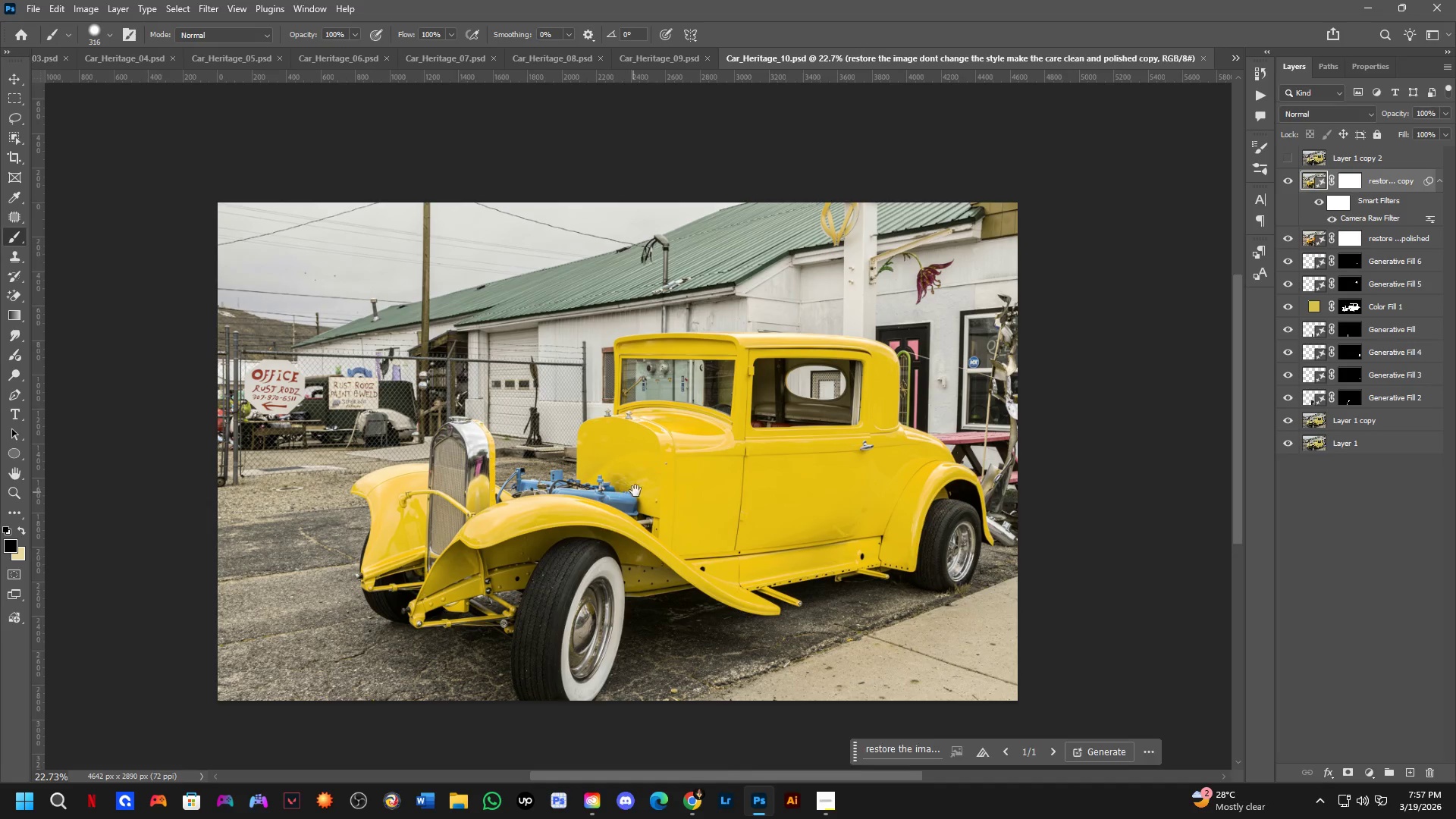 
scroll: coordinate [529, 432], scroll_direction: down, amount: 1.0
 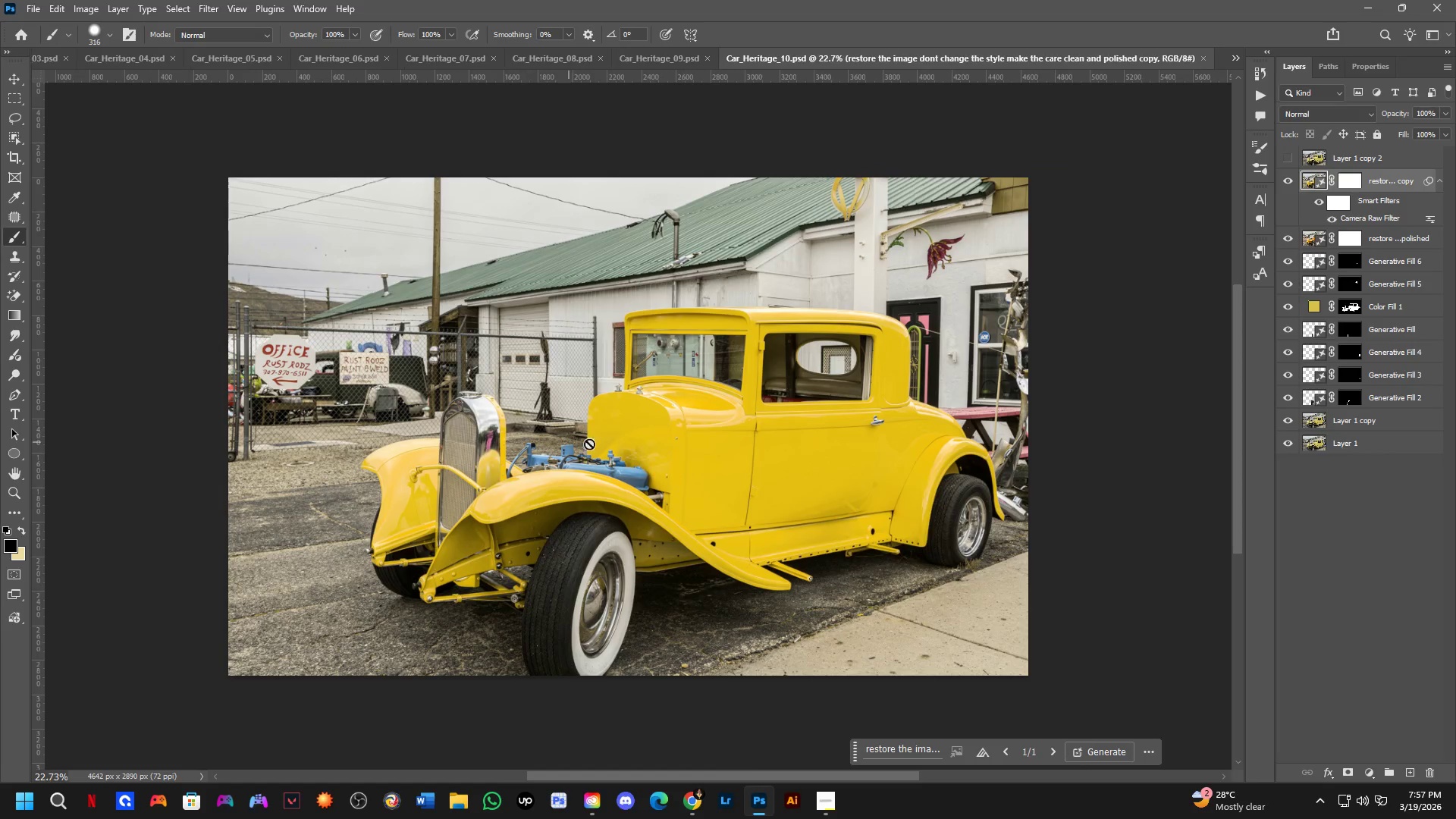 
key(Space)
 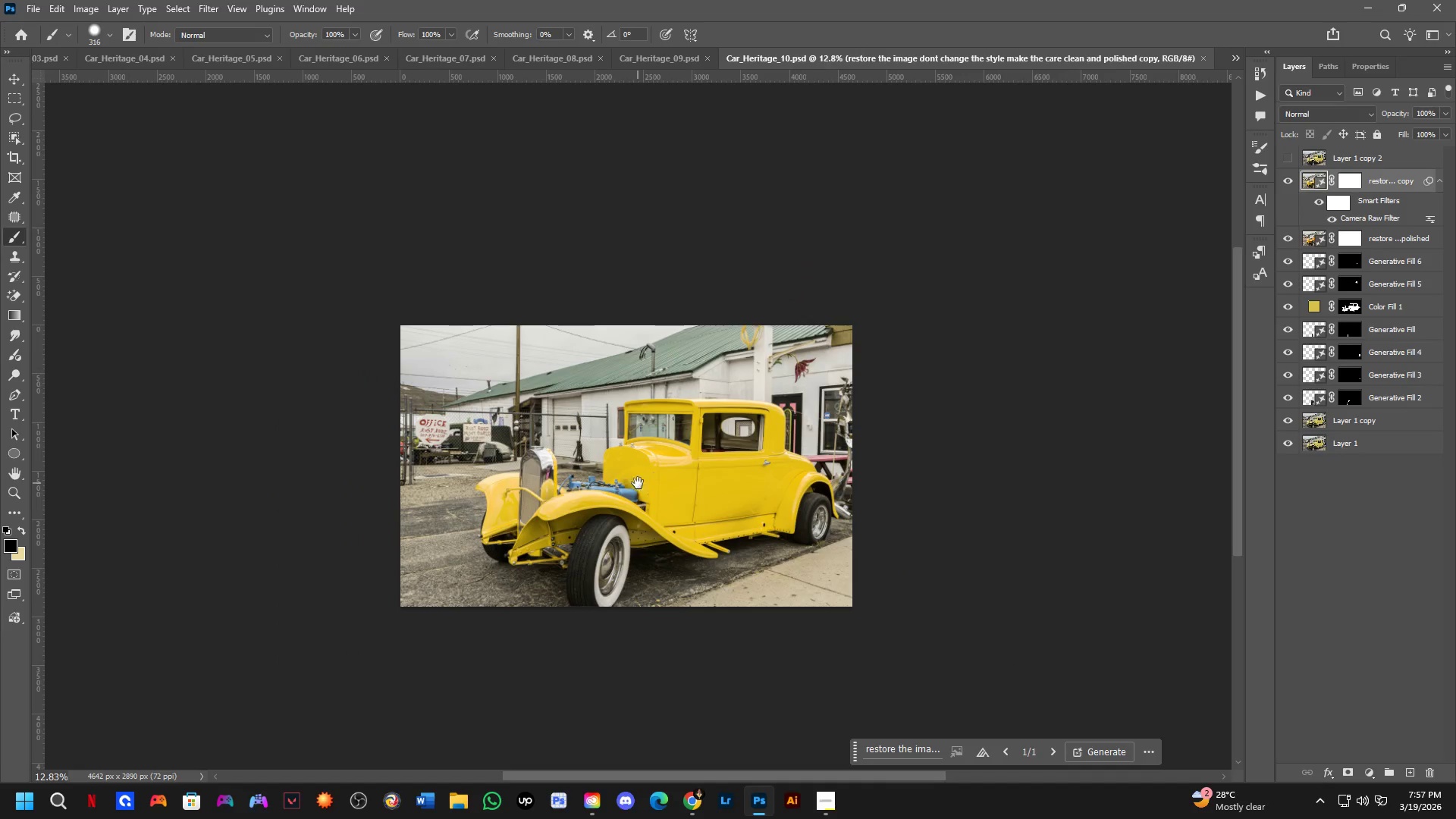 
left_click_drag(start_coordinate=[628, 497], to_coordinate=[624, 507])
 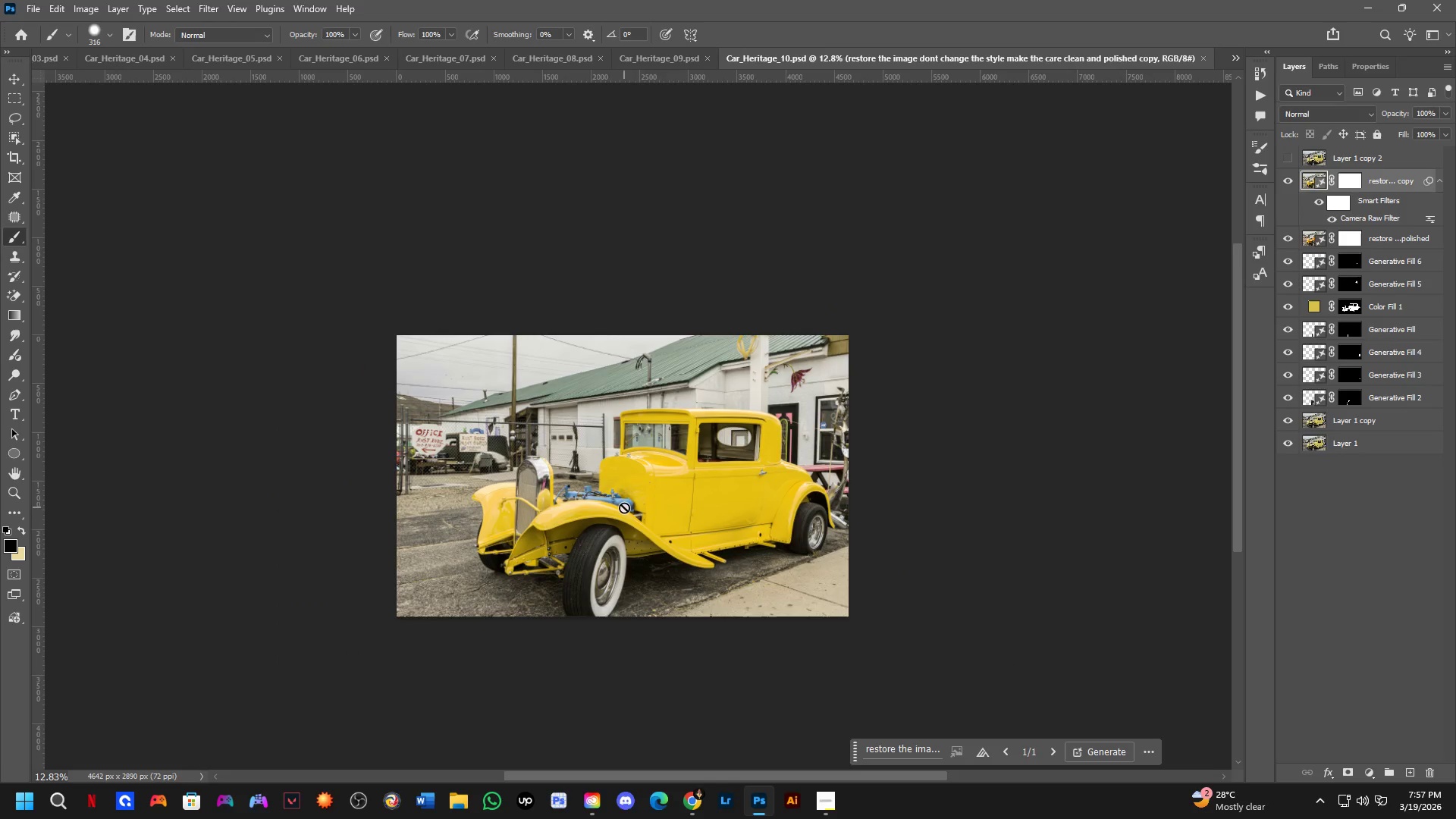 
key(C)
 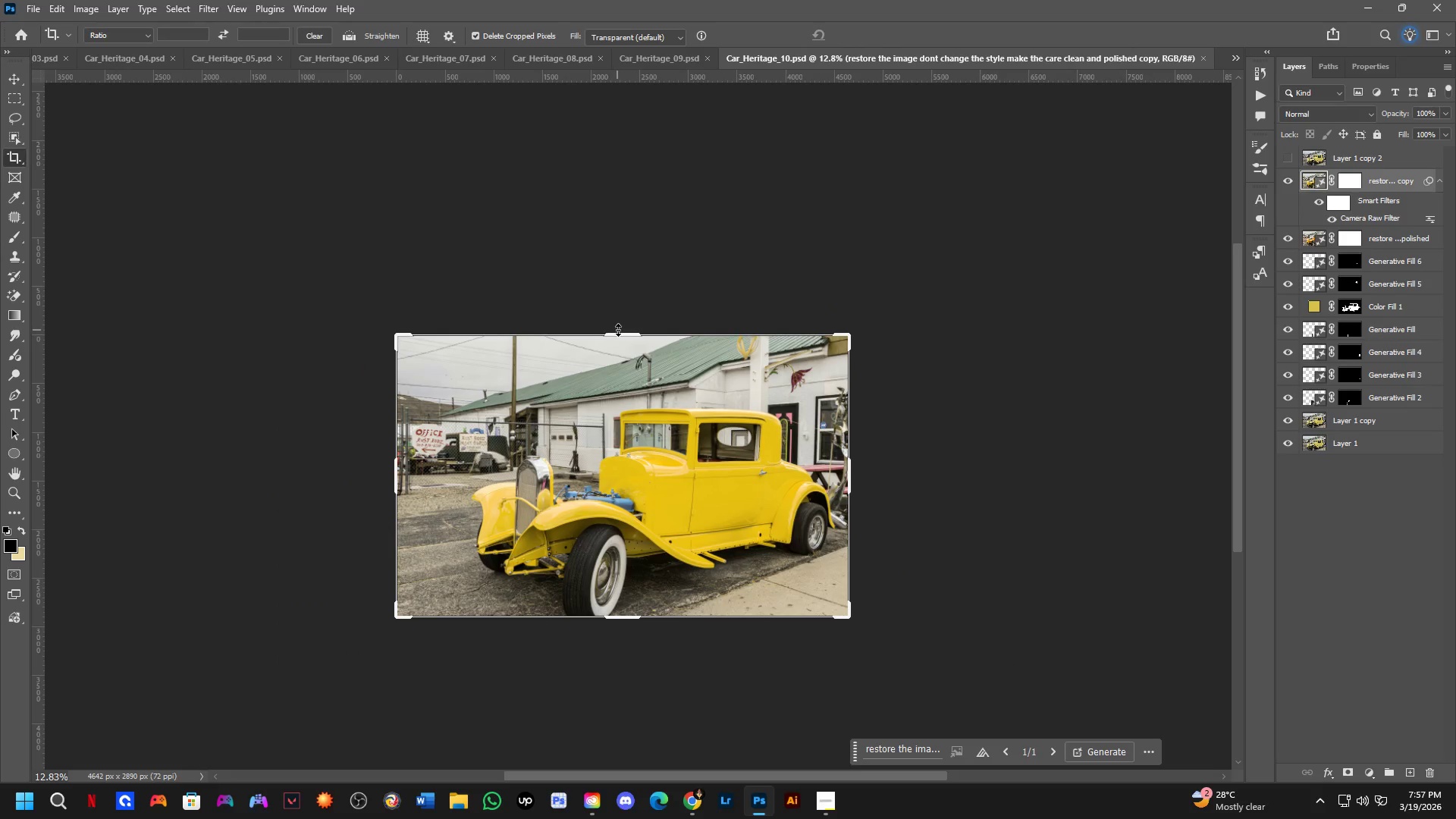 
scroll: coordinate [638, 483], scroll_direction: down, amount: 6.0
 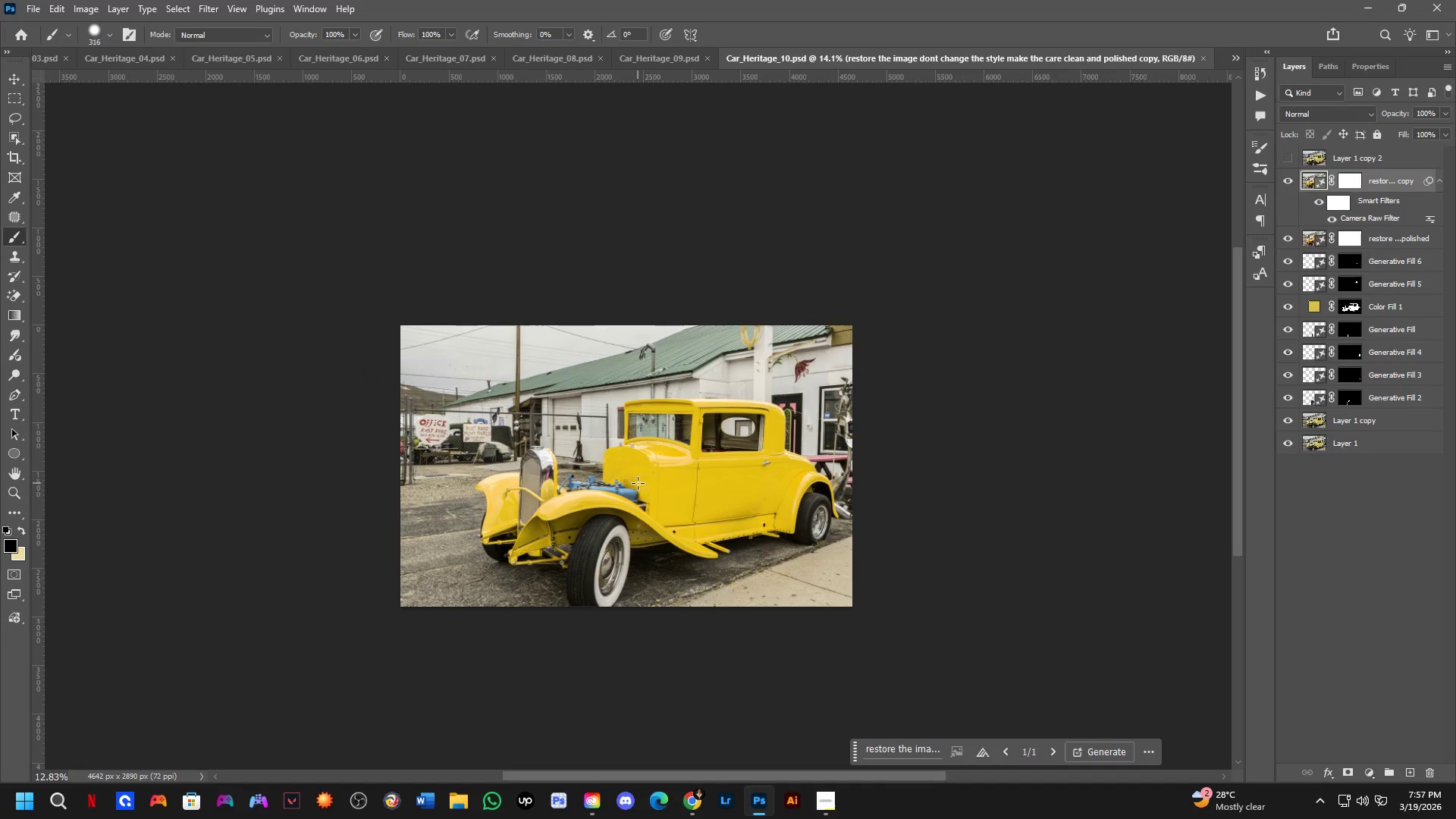 
left_click_drag(start_coordinate=[618, 330], to_coordinate=[629, 189])
 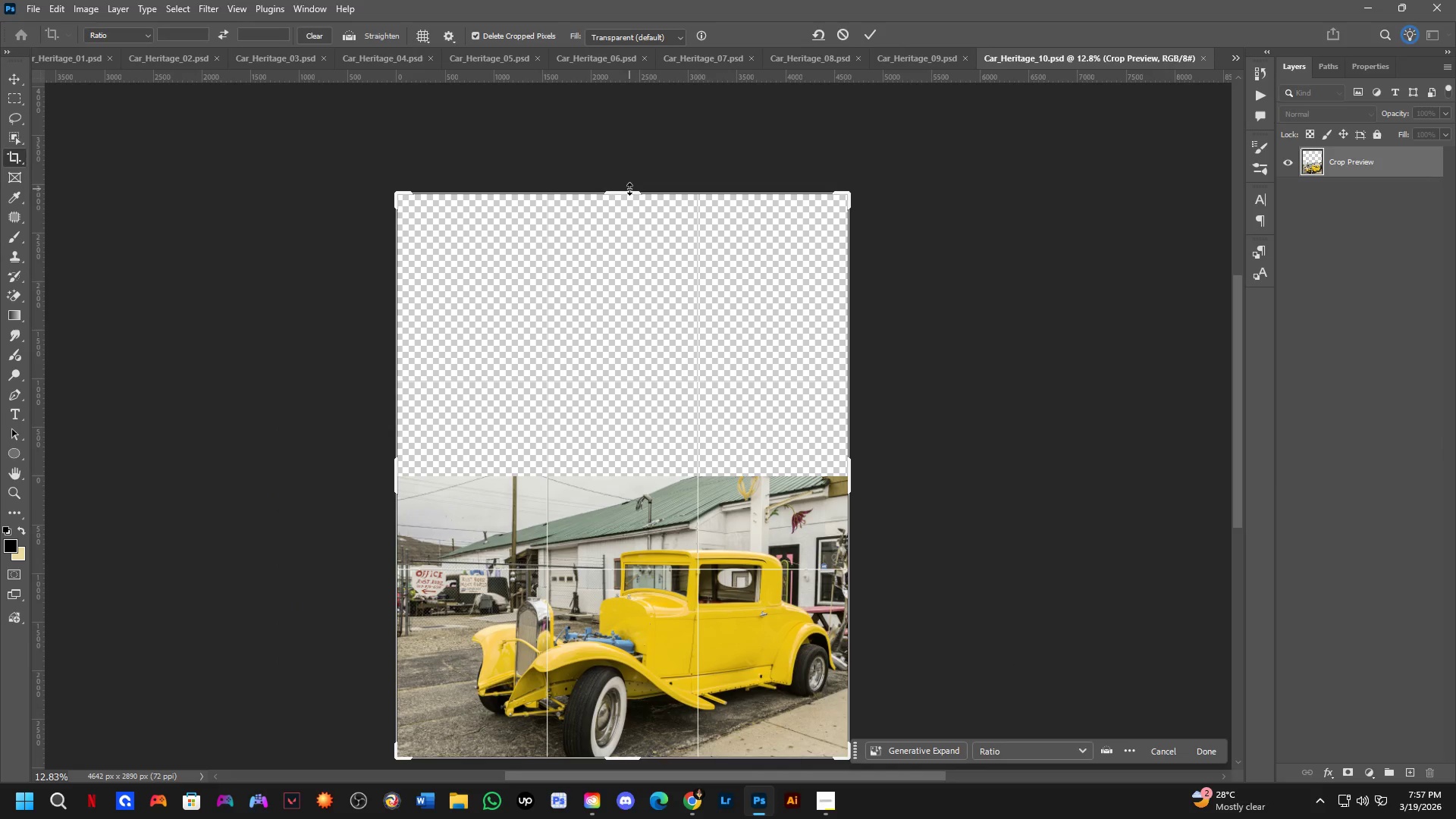 
key(NumpadEnter)
 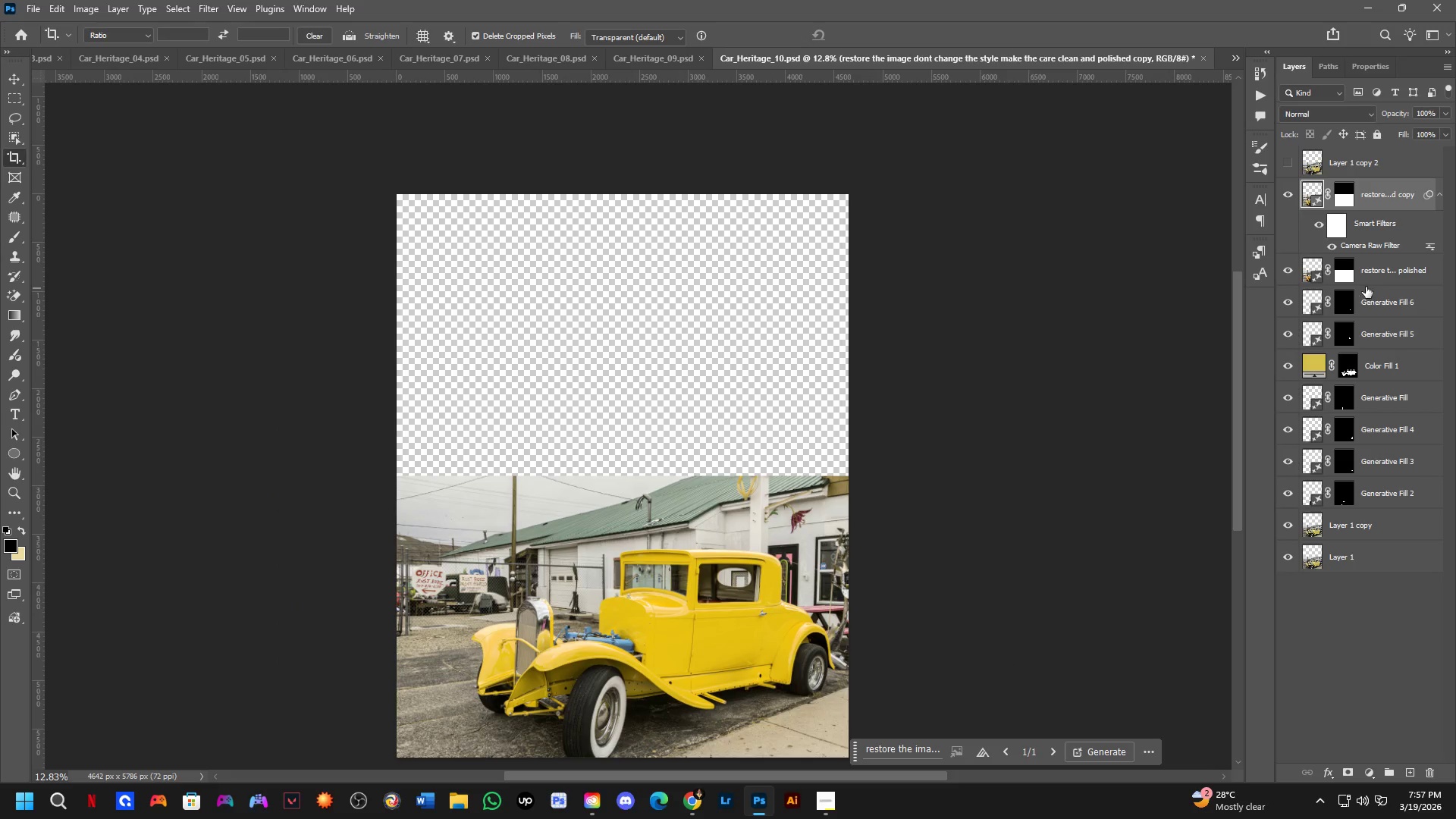 
double_click([1373, 162])
 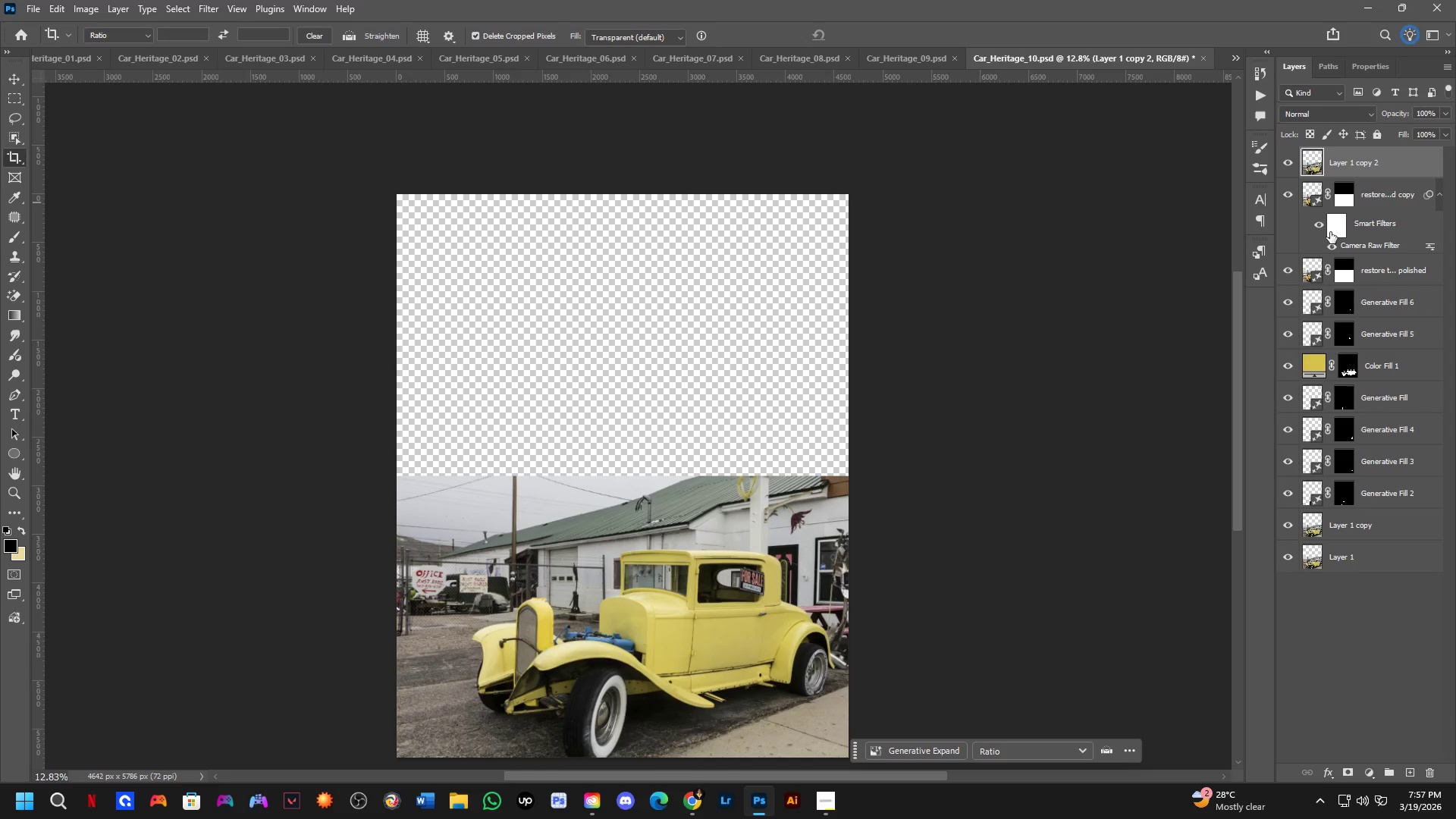 
key(Control+T)
 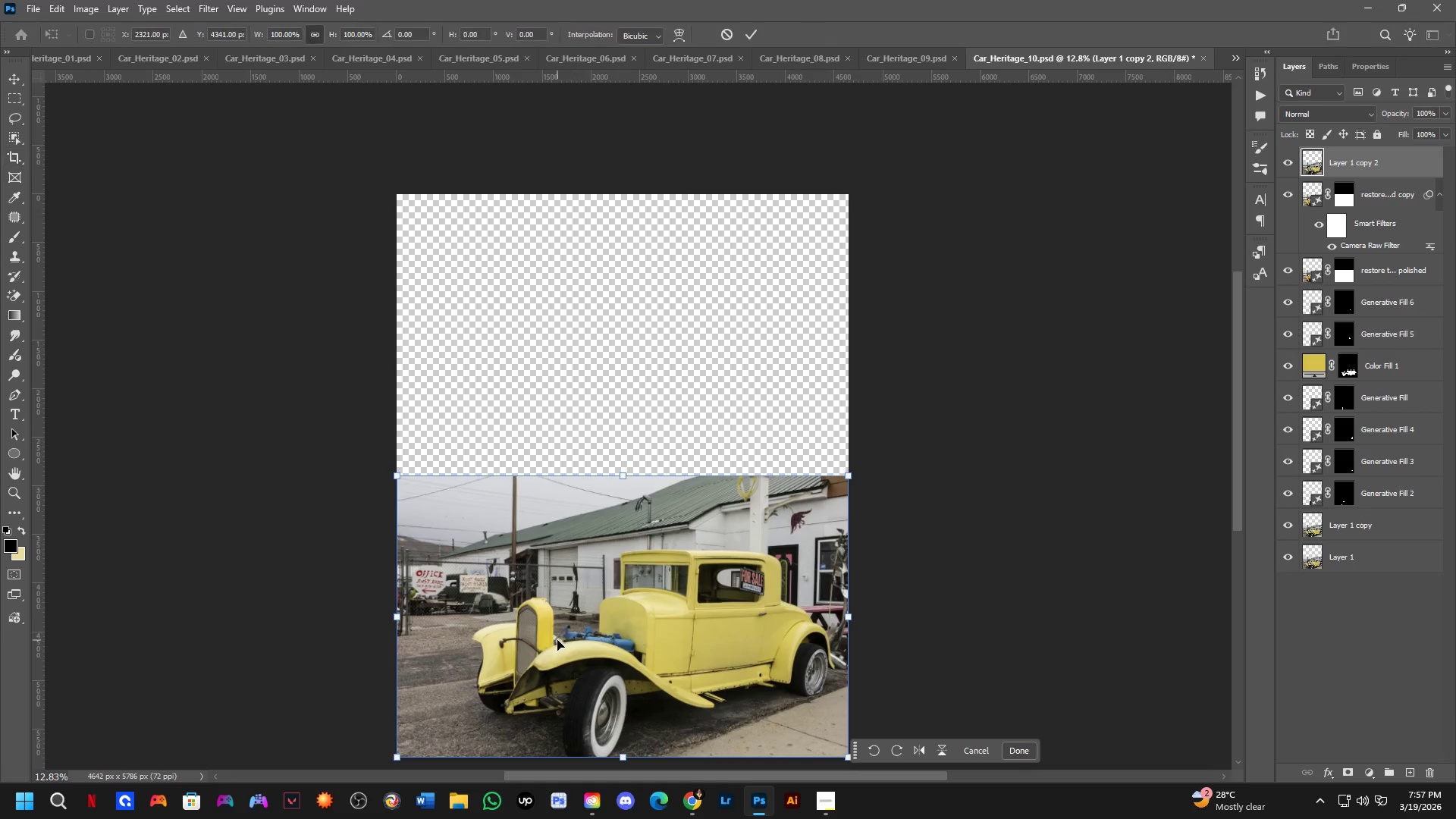 
hold_key(key=ShiftLeft, duration=1.5)
left_click_drag(start_coordinate=[632, 604], to_coordinate=[639, 324])
 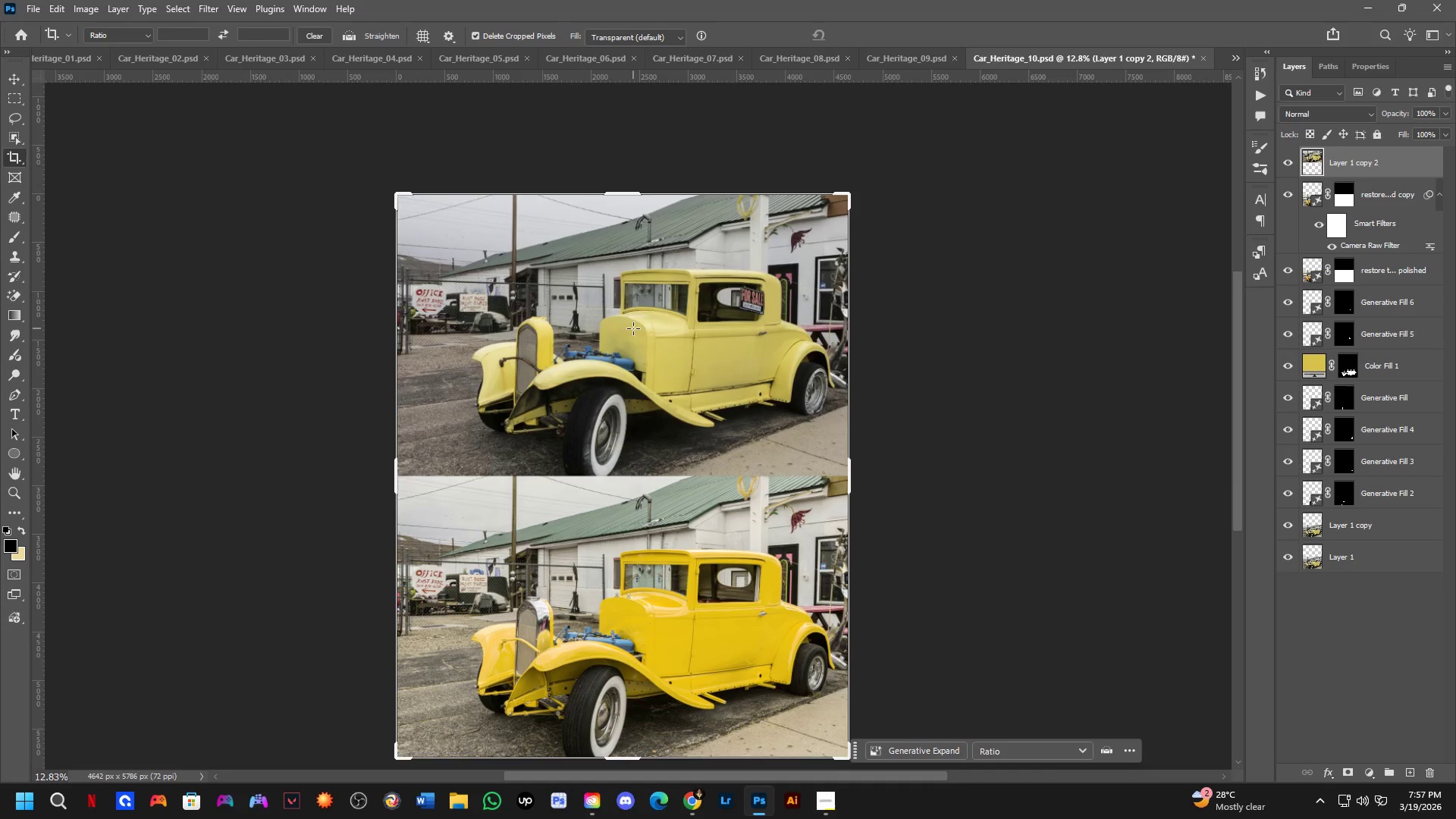 
hold_key(key=ShiftLeft, duration=0.5)
 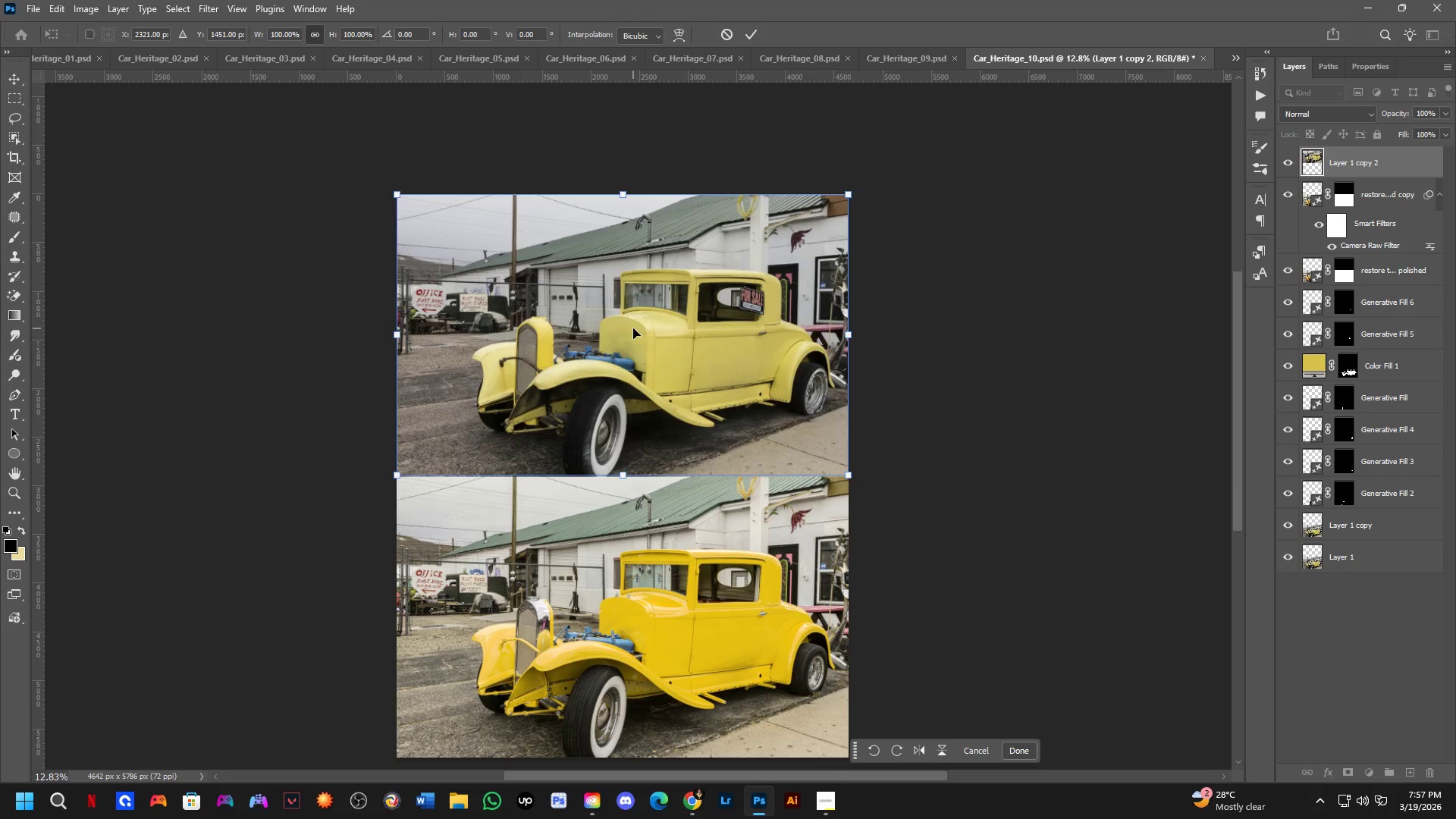 
key(NumpadEnter)
 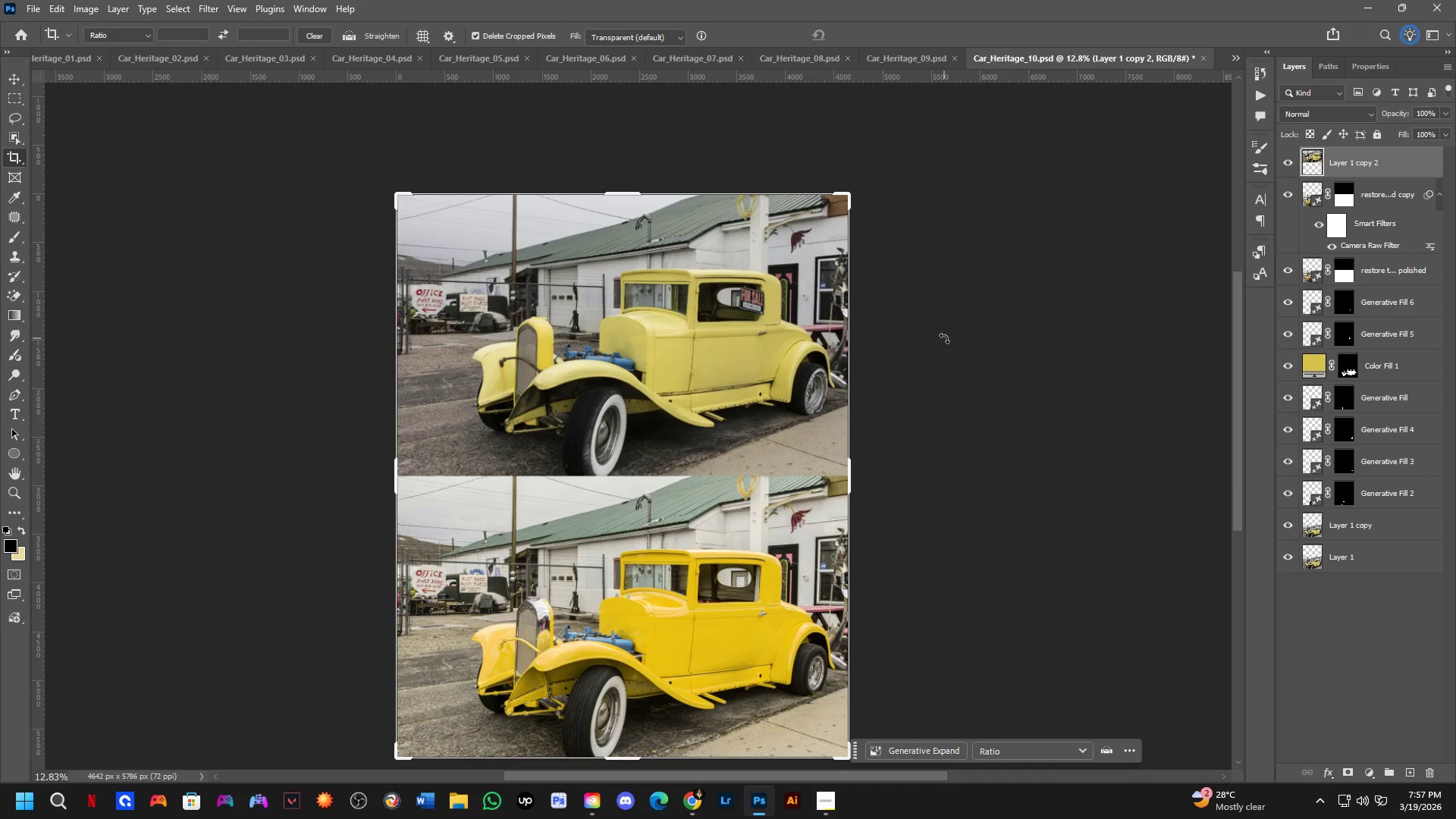 
key(B)
 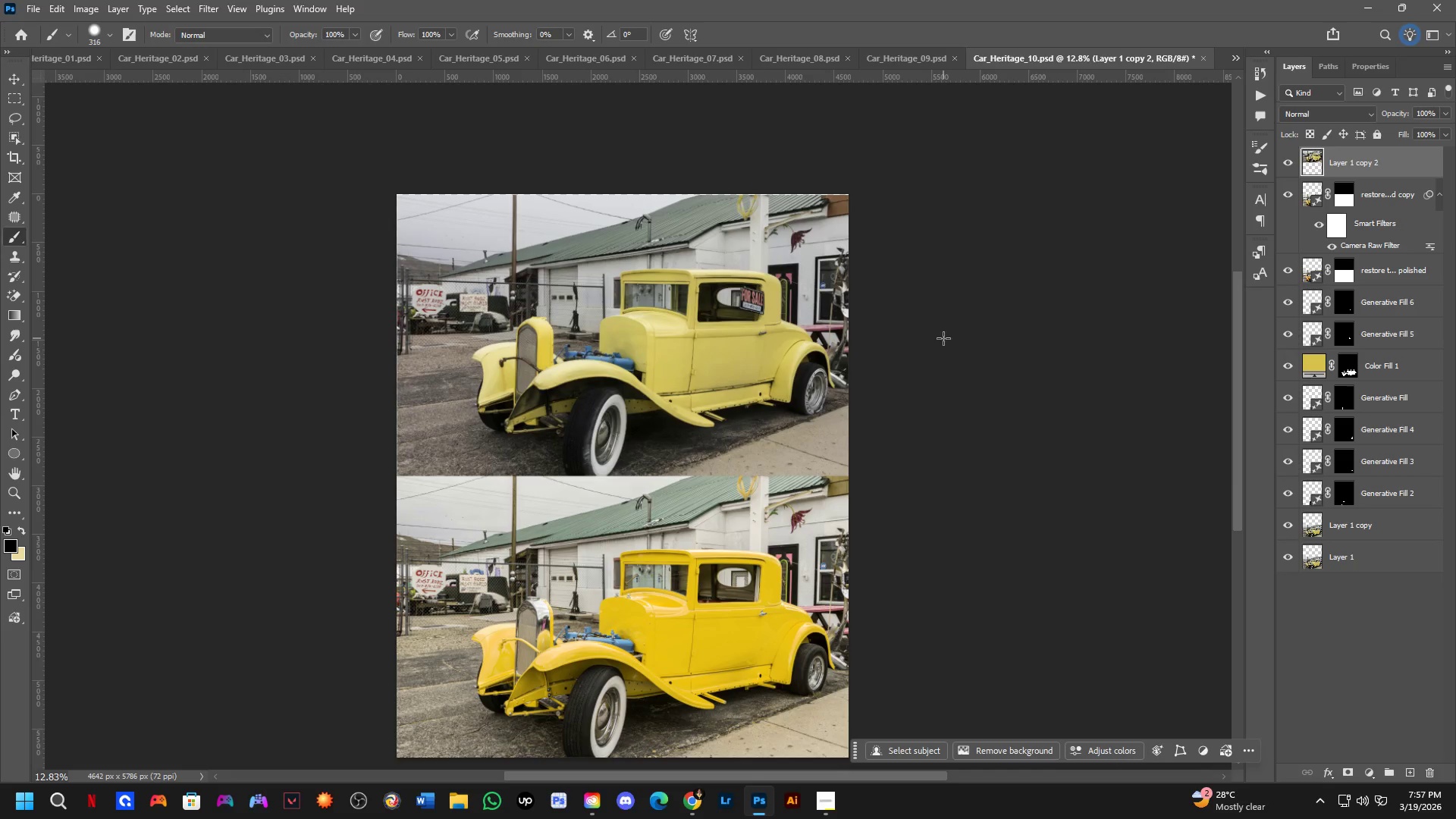 
key(Control+ControlLeft)
 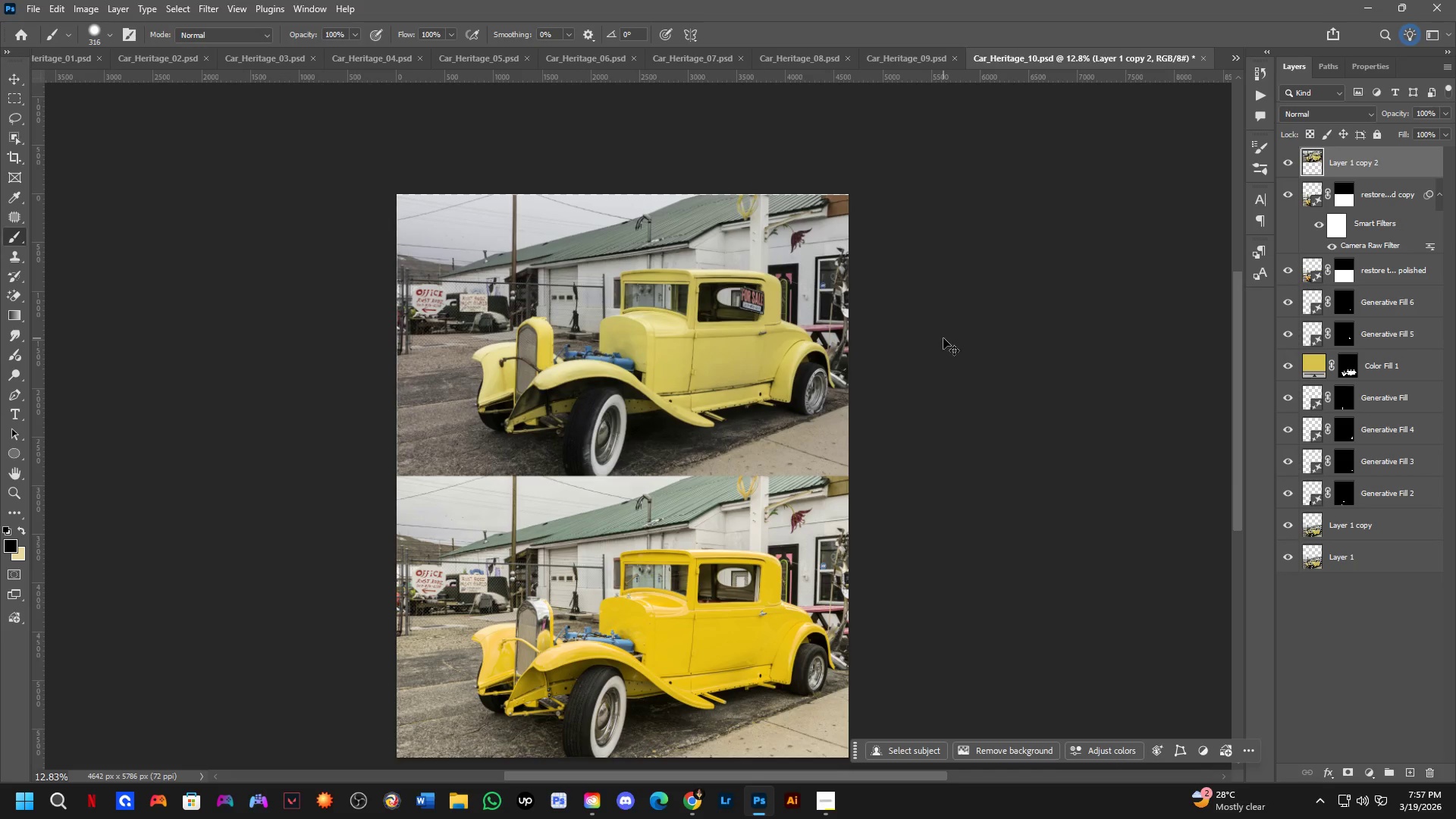 
key(Control+Tab)
 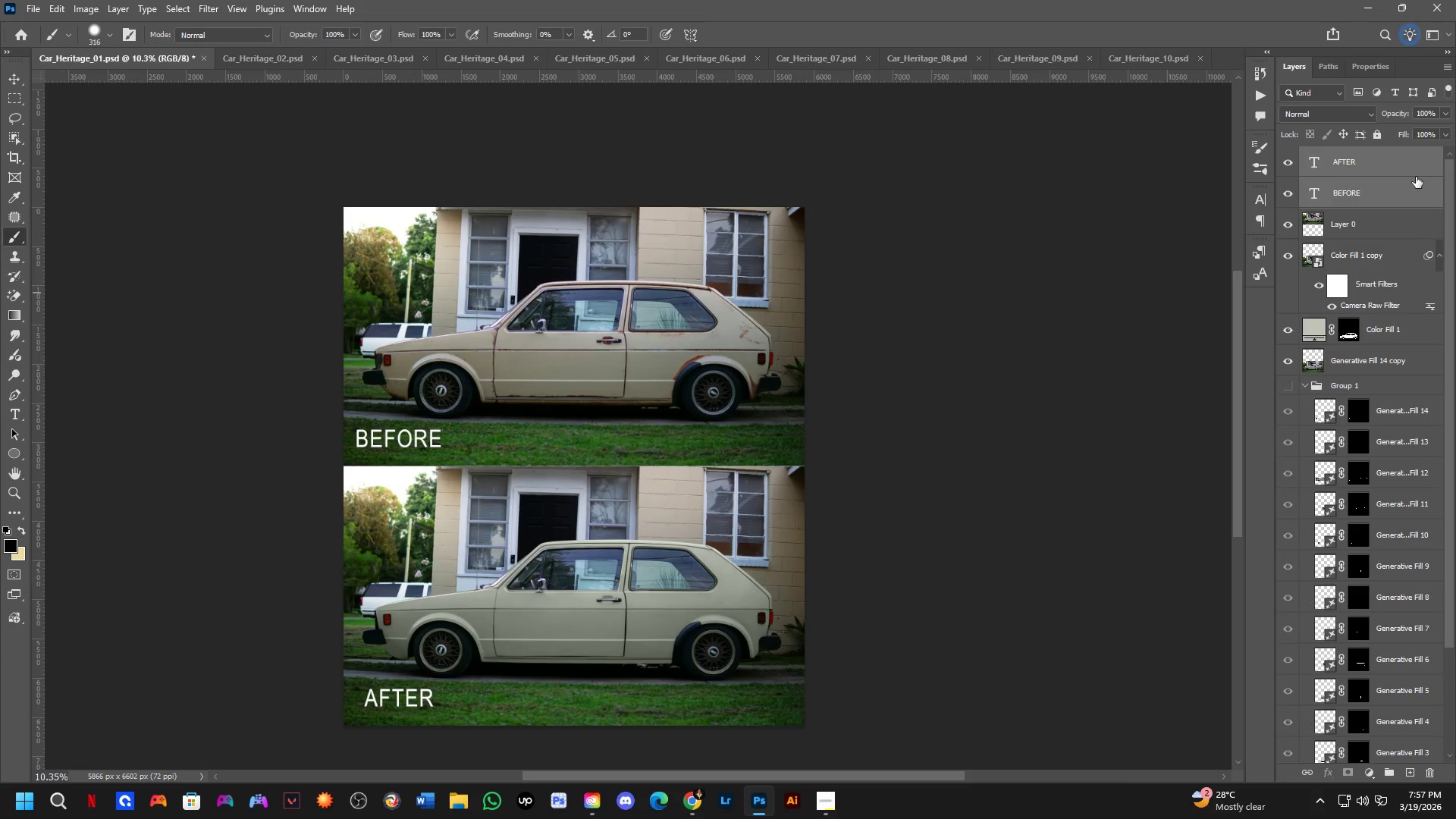 
left_click_drag(start_coordinate=[1408, 172], to_coordinate=[622, 510])
 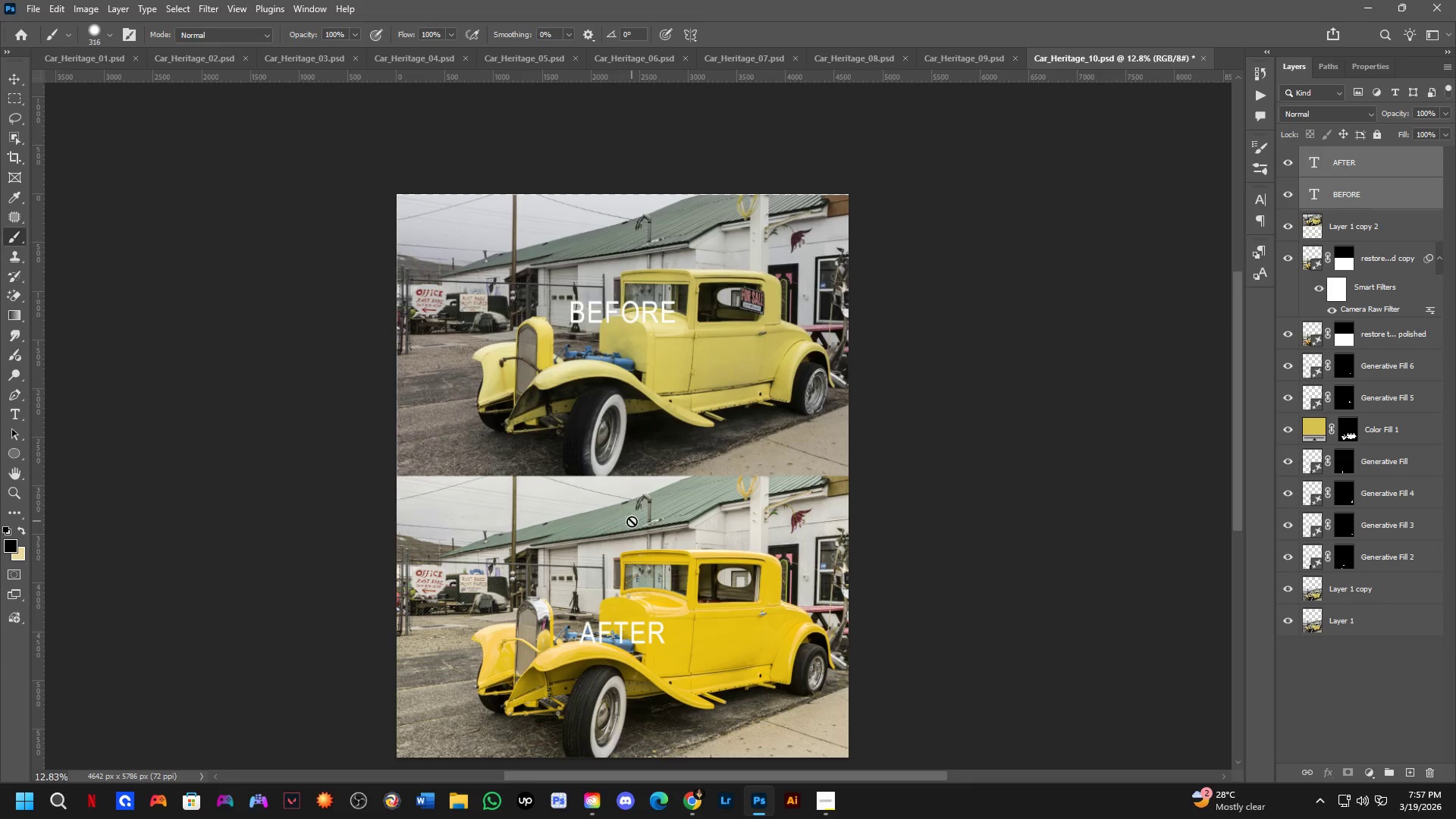 
hold_key(key=ShiftLeft, duration=0.56)
 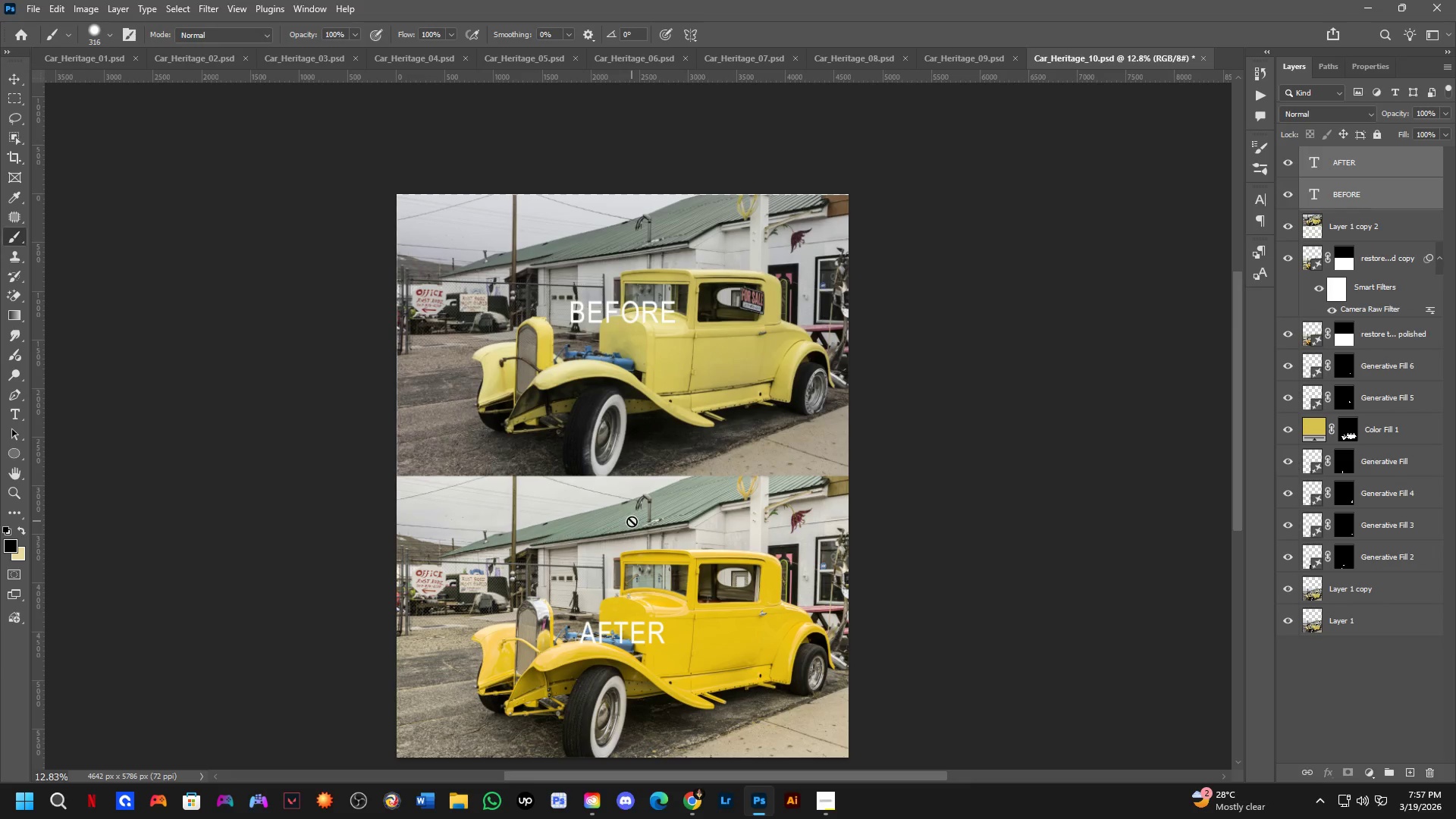 
key(Control+T)
 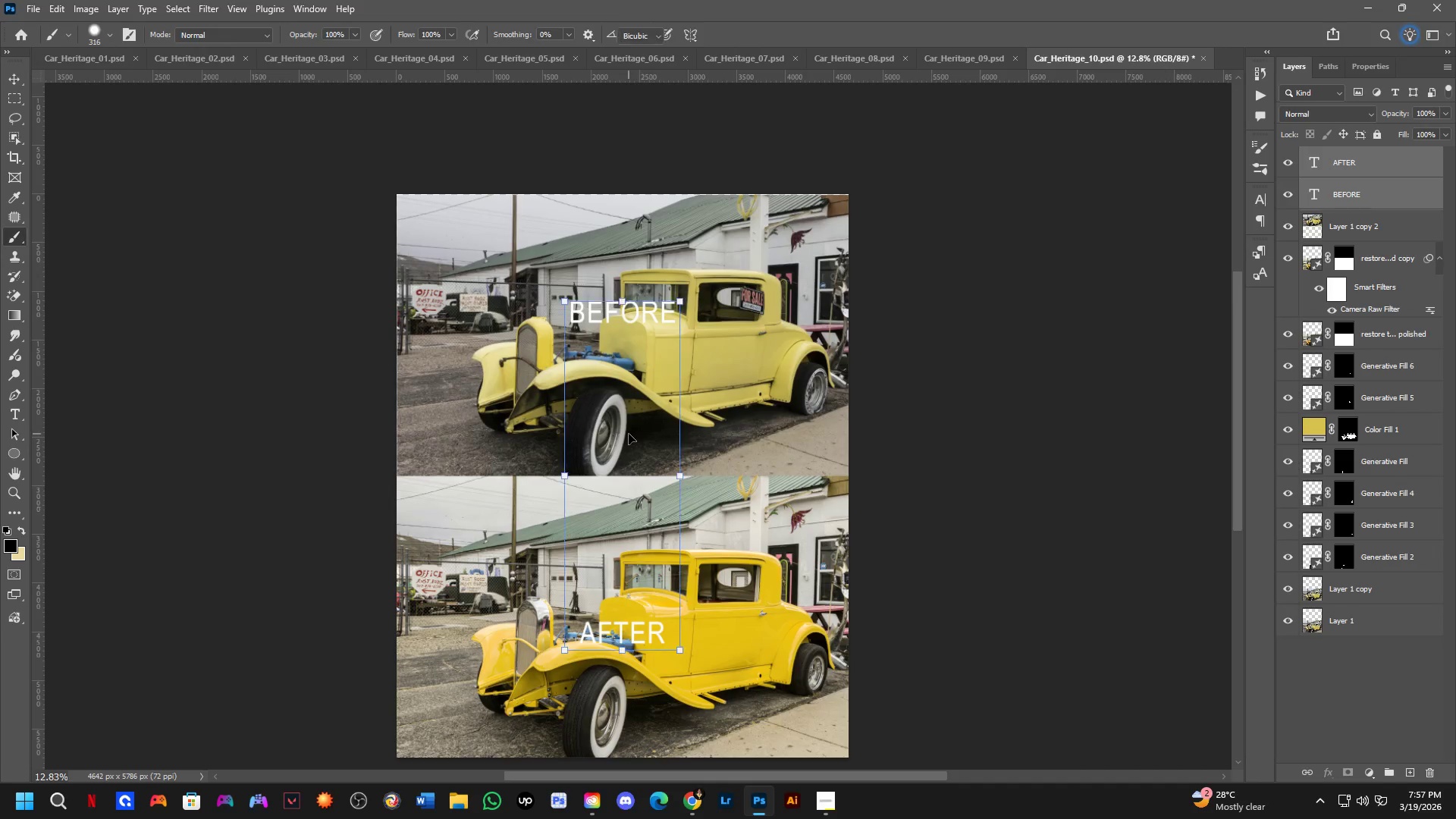 
left_click_drag(start_coordinate=[633, 425], to_coordinate=[508, 497])
 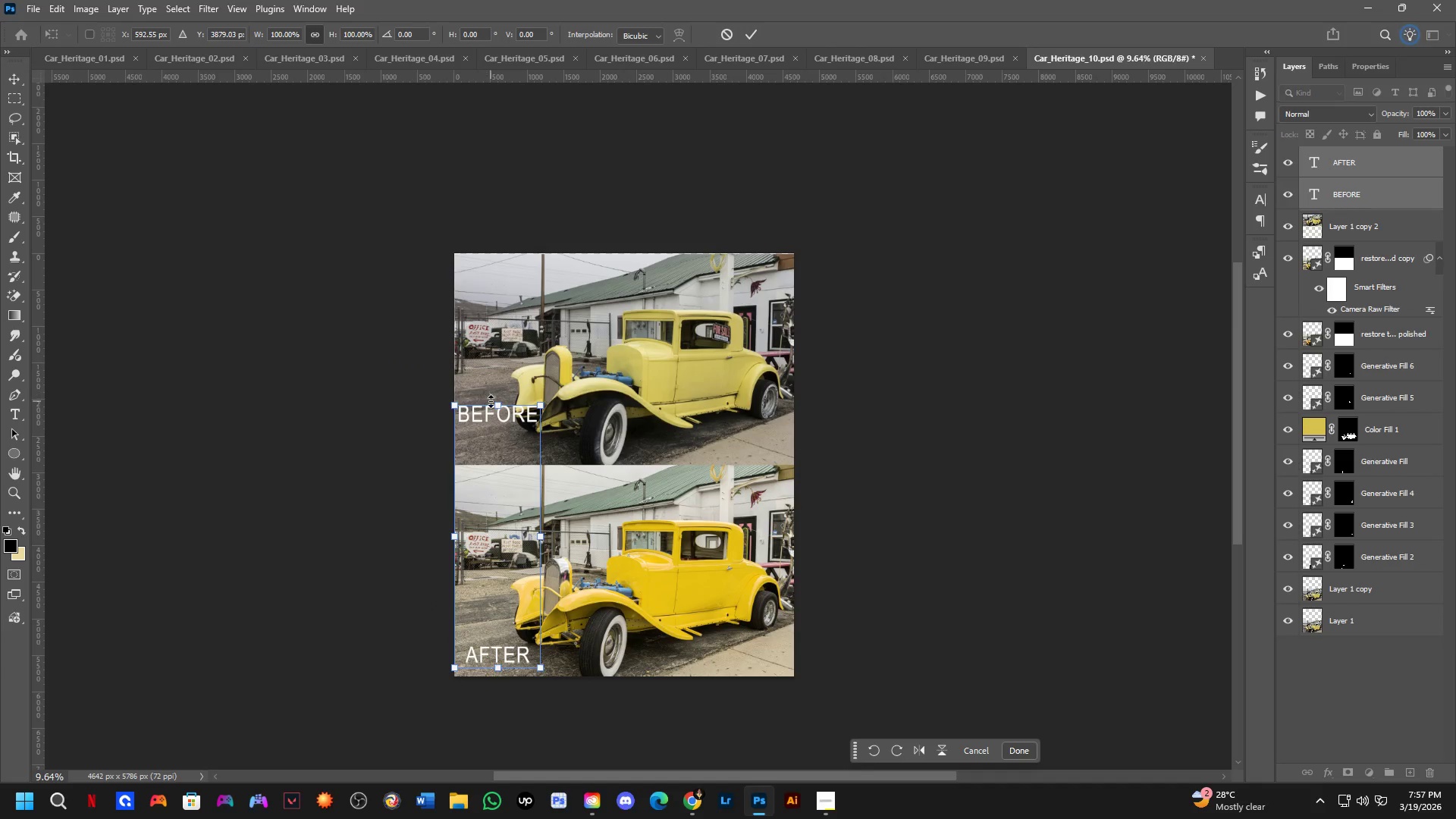 
scroll: coordinate [629, 430], scroll_direction: down, amount: 3.0
 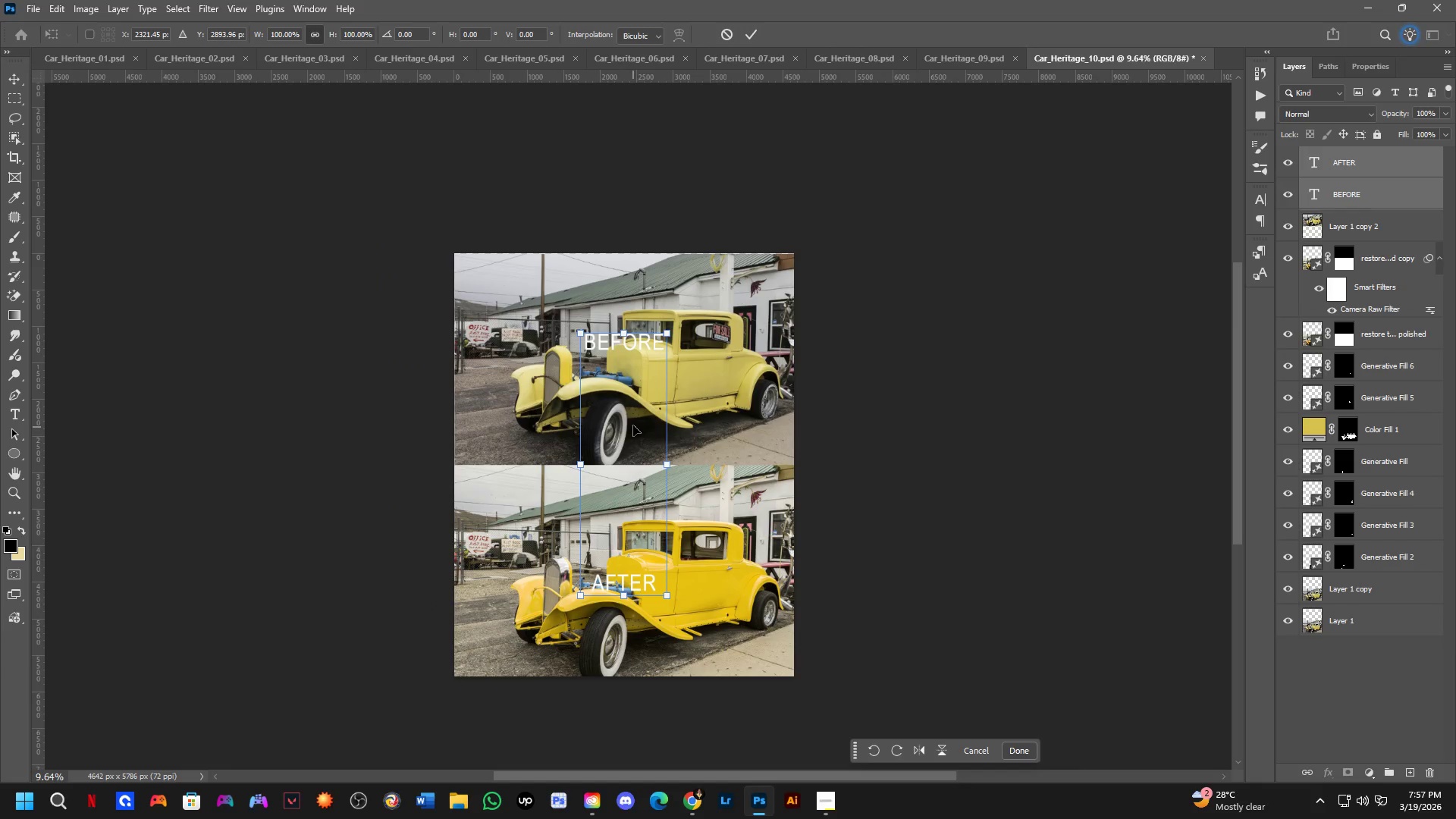 
left_click_drag(start_coordinate=[491, 401], to_coordinate=[504, 439])
 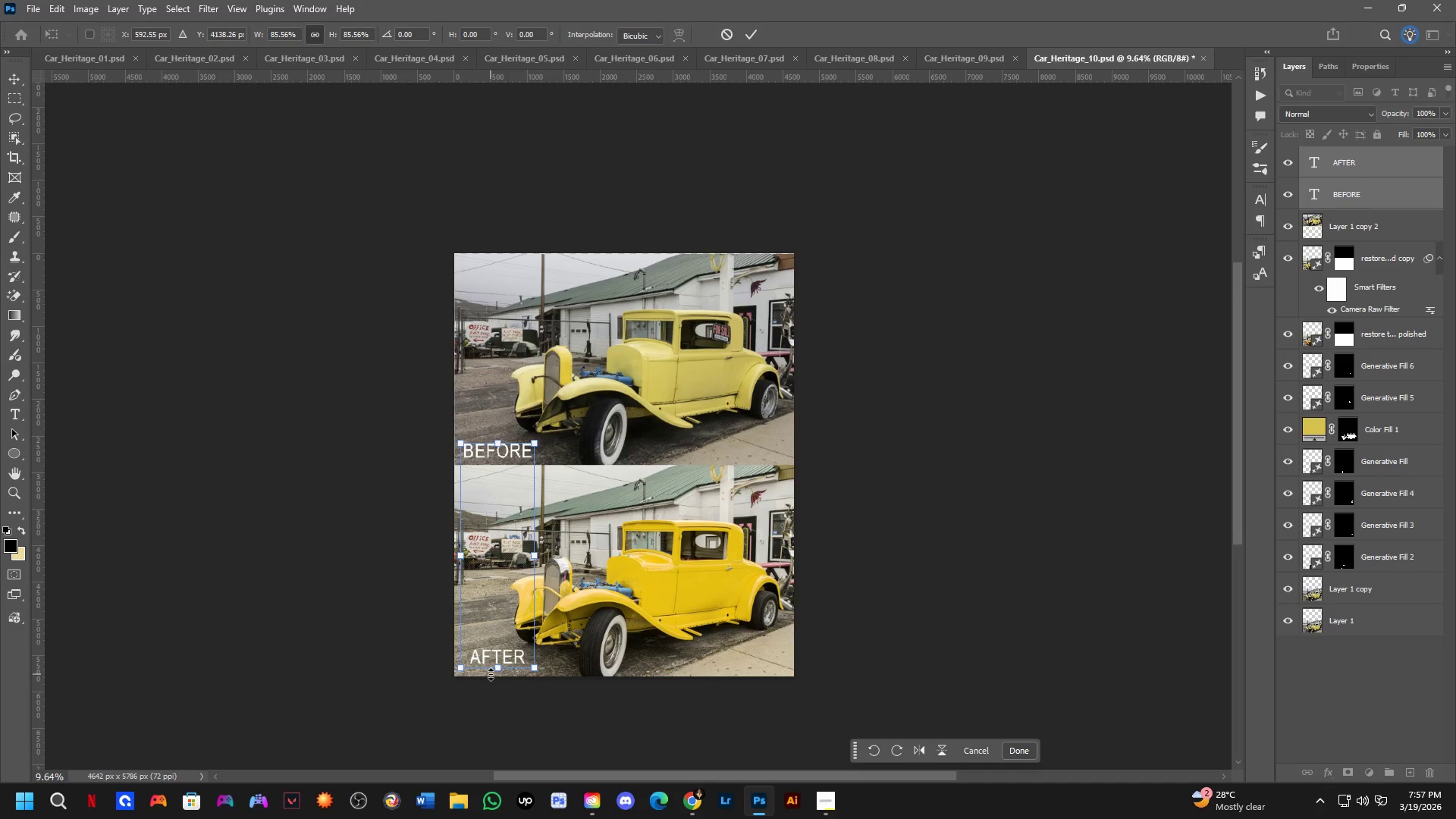 
left_click_drag(start_coordinate=[491, 674], to_coordinate=[491, 679])
 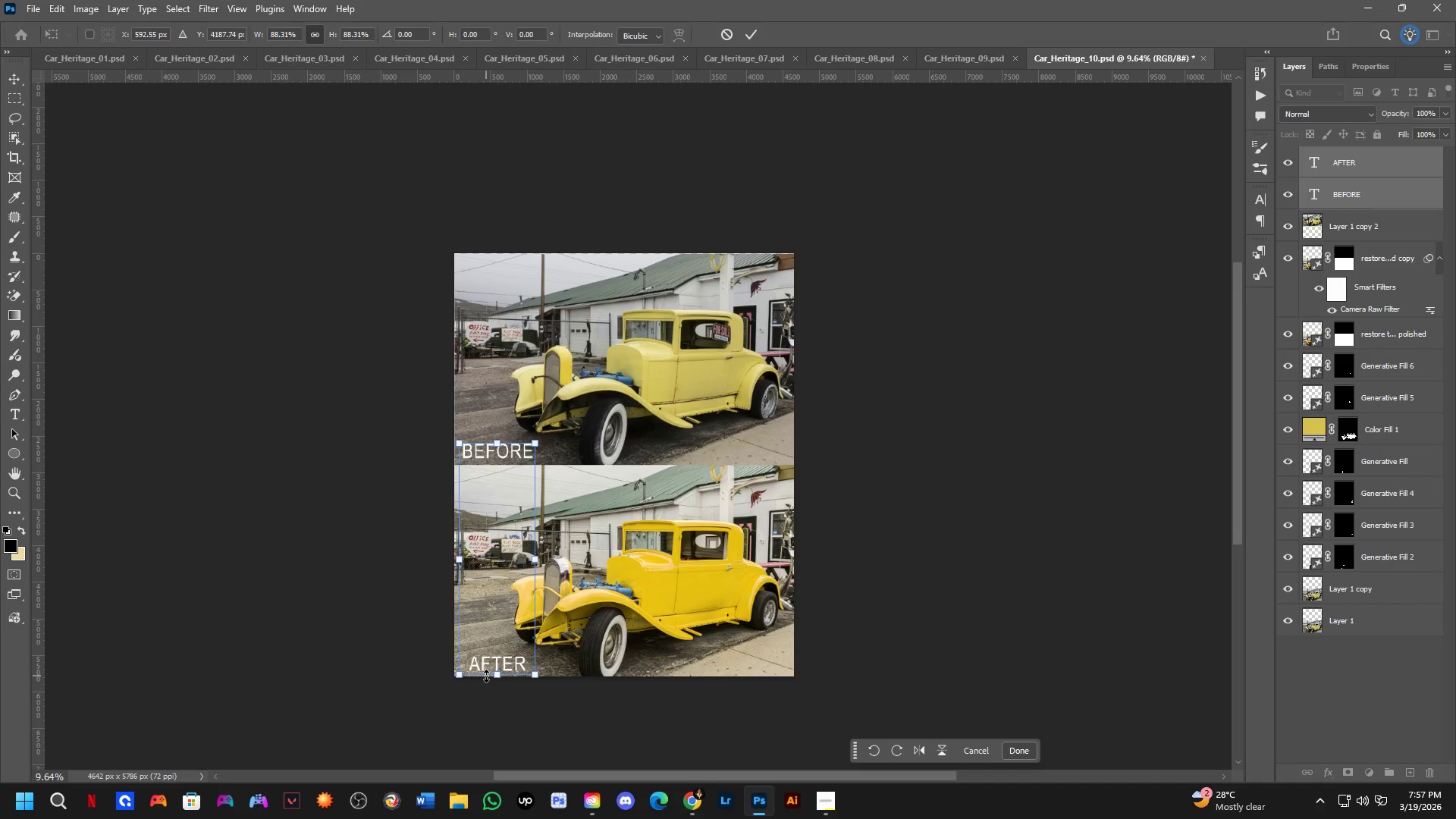 
key(NumpadEnter)
 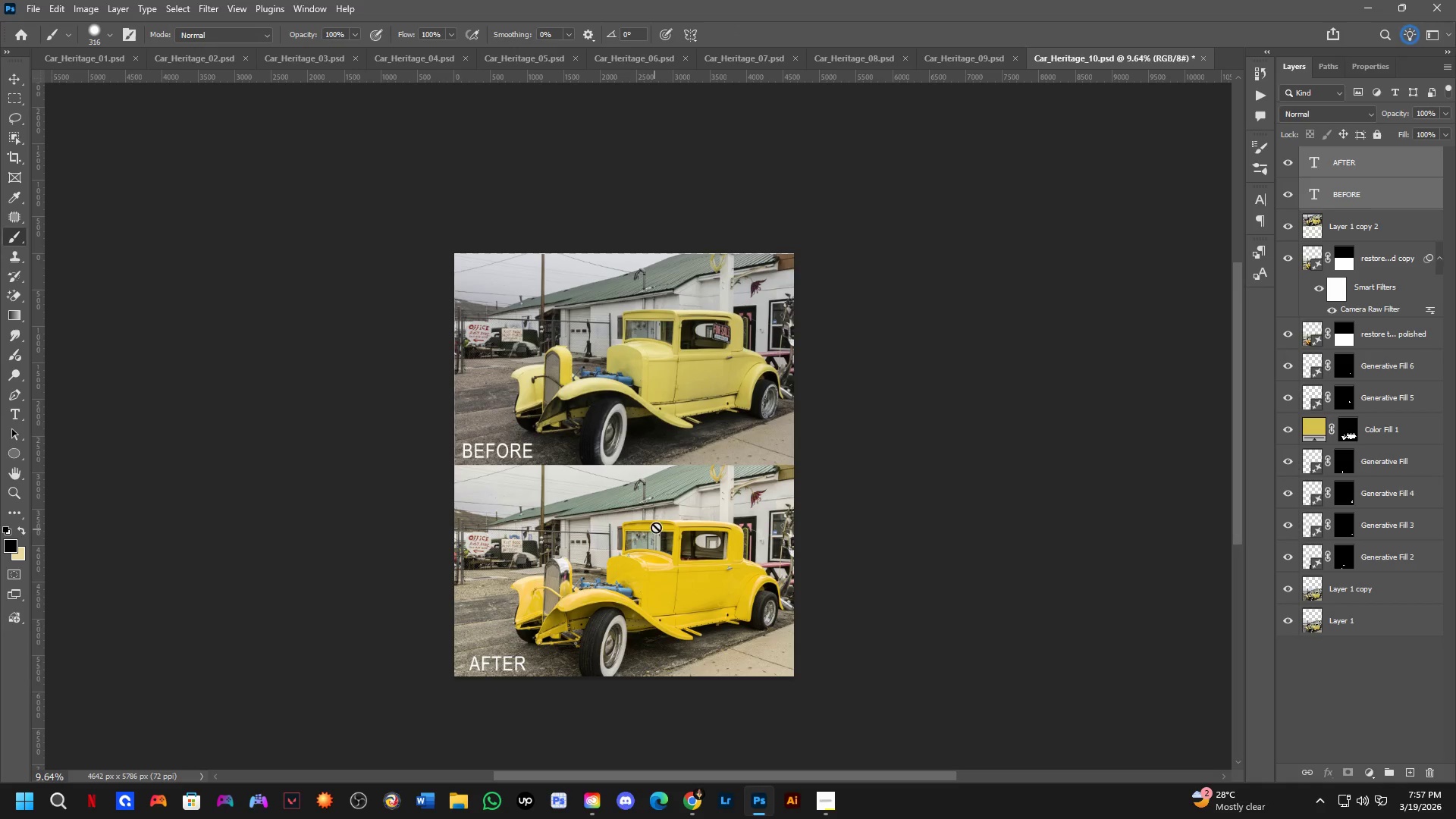 
hold_key(key=Space, duration=0.44)
 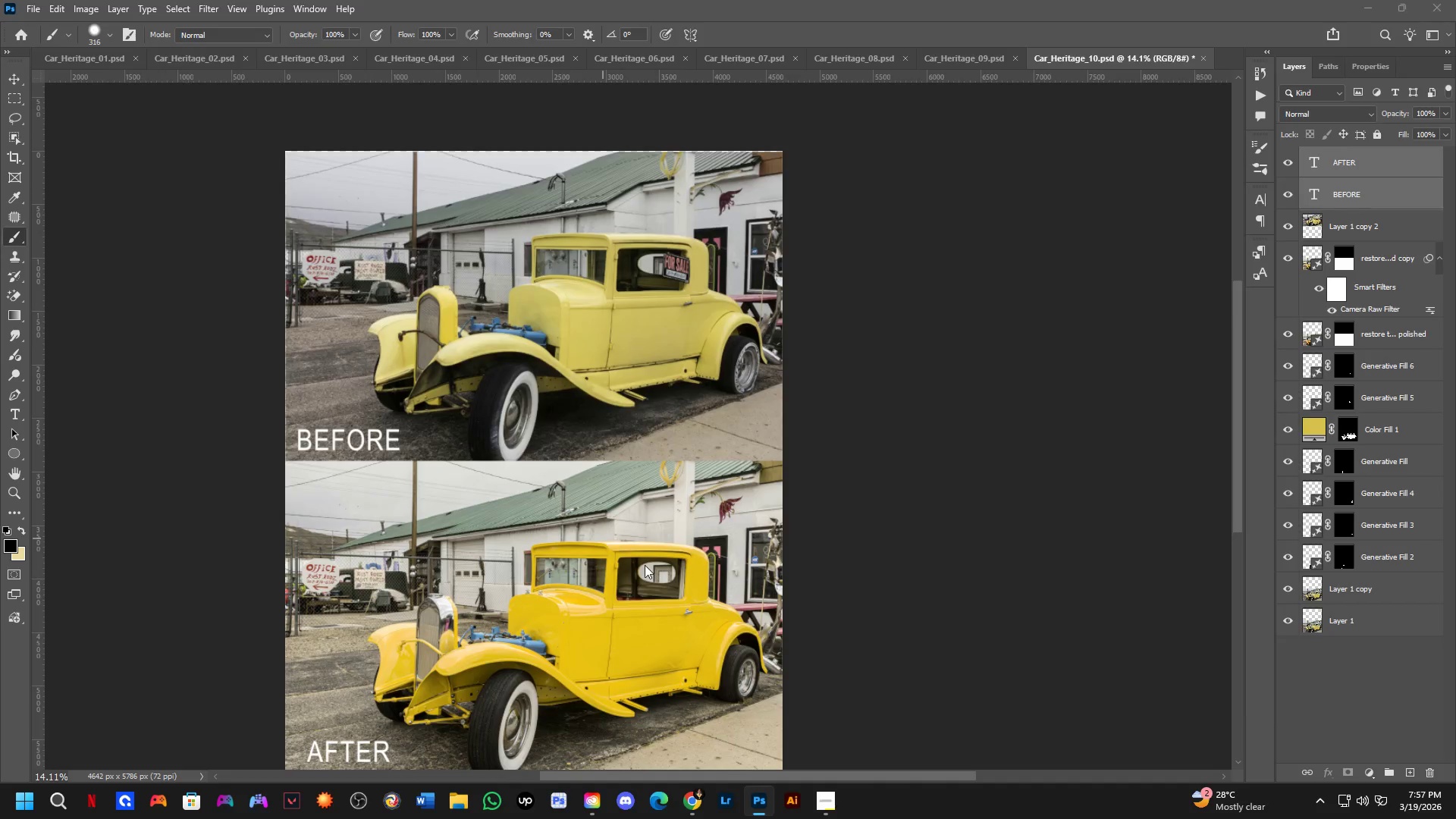 
left_click_drag(start_coordinate=[673, 518], to_coordinate=[605, 538])
 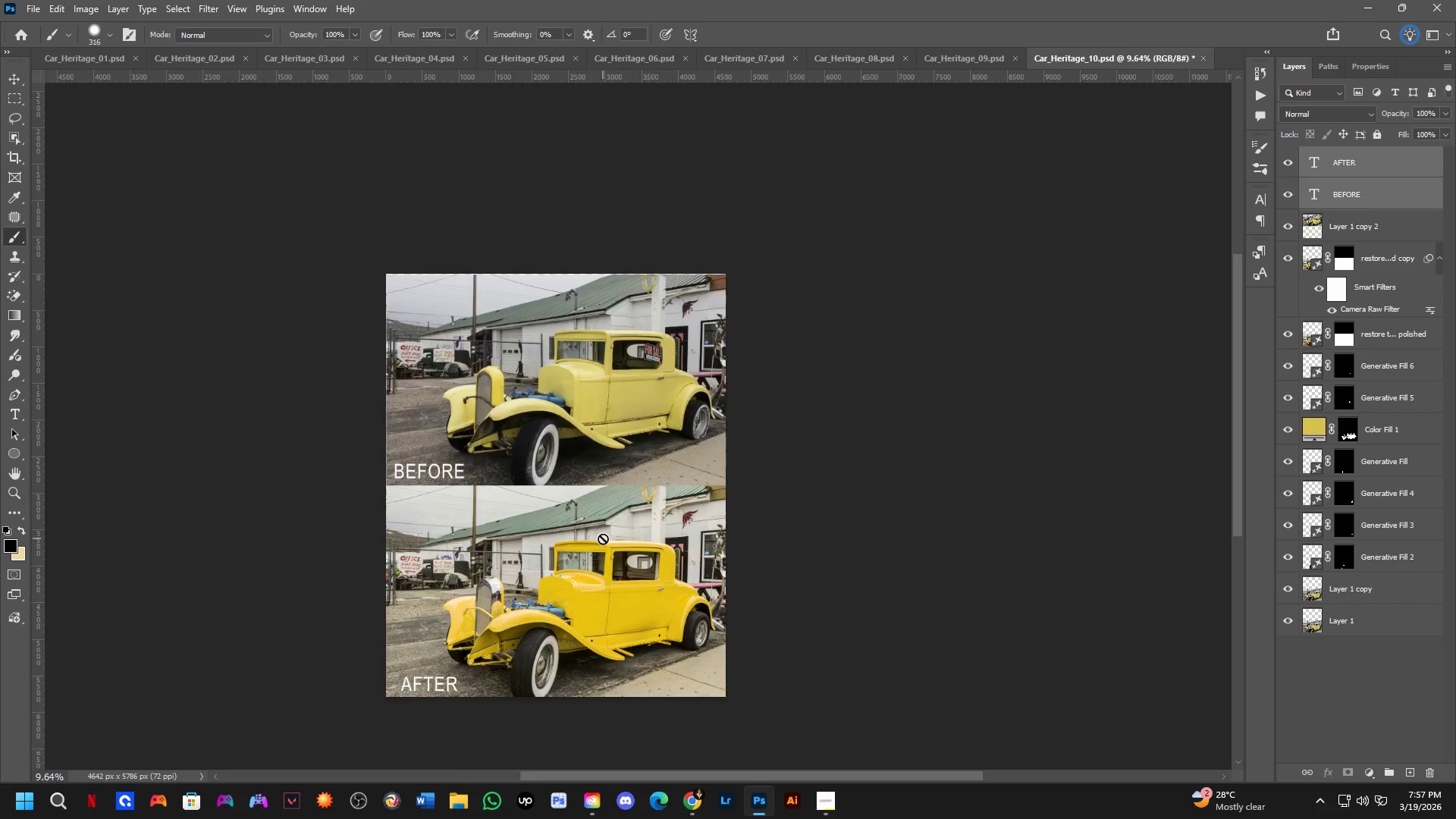 
key(Control+ControlLeft)
 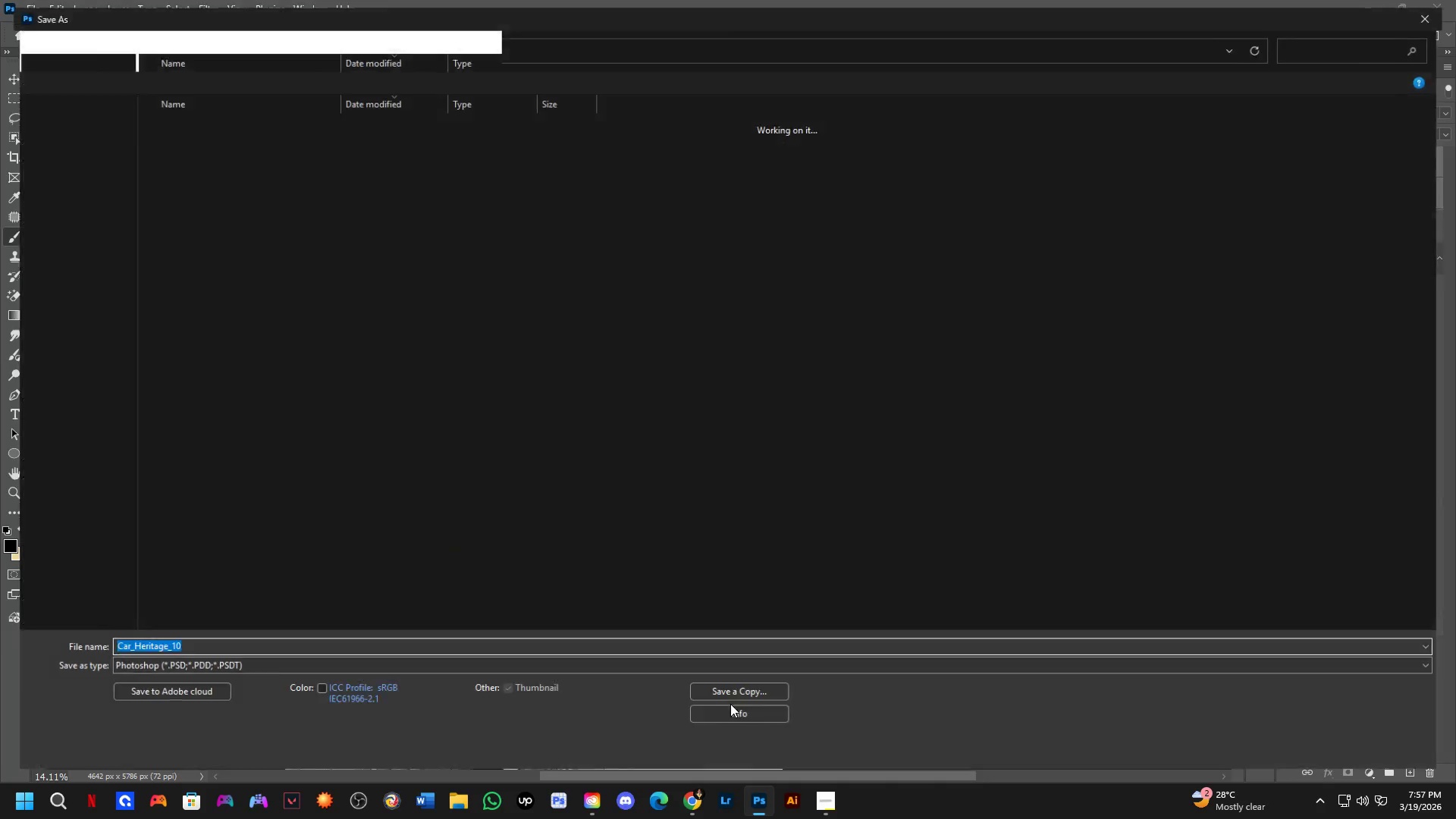 
key(Control+Shift+ShiftLeft)
 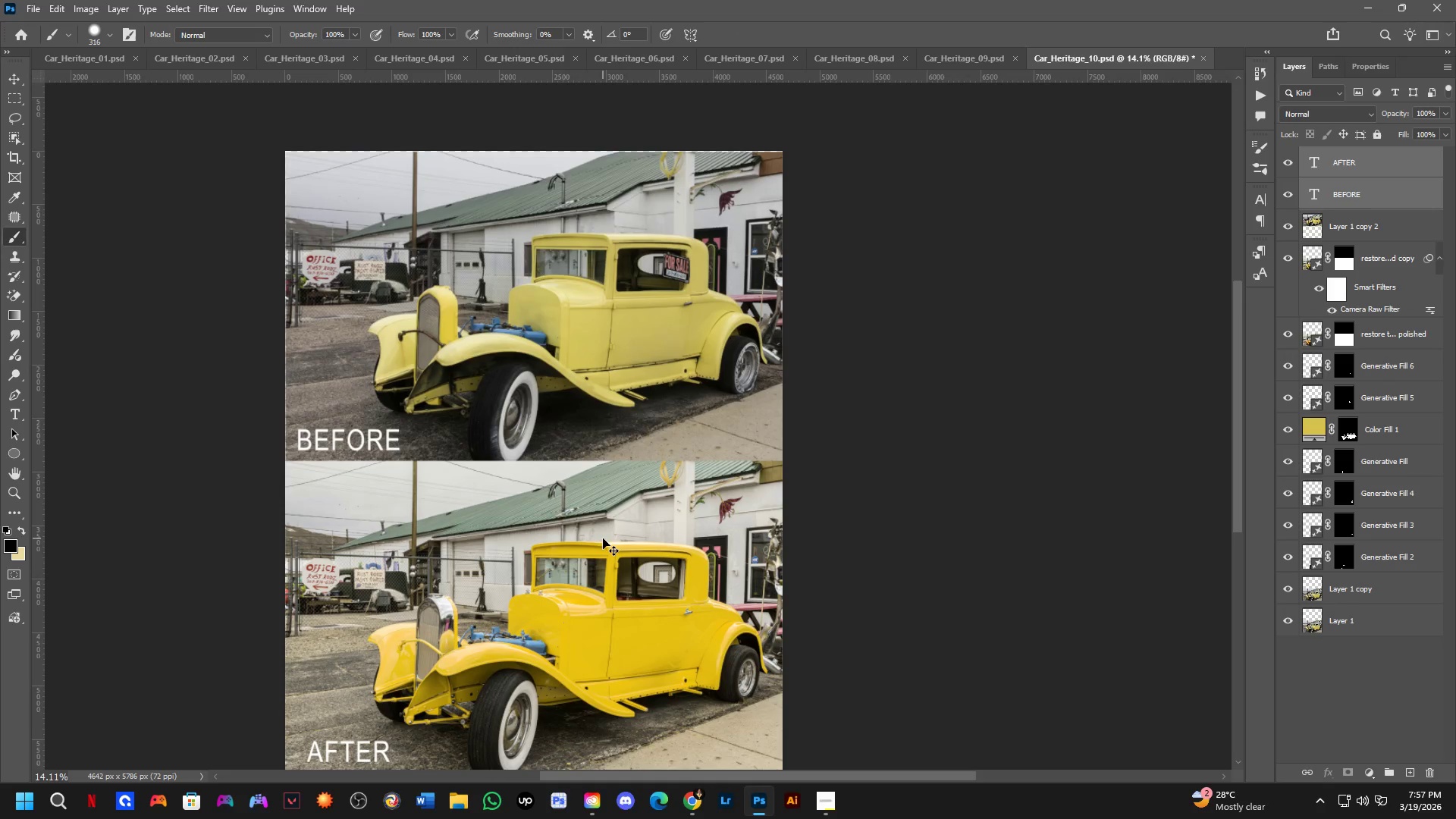 
key(Control+Shift+S)
 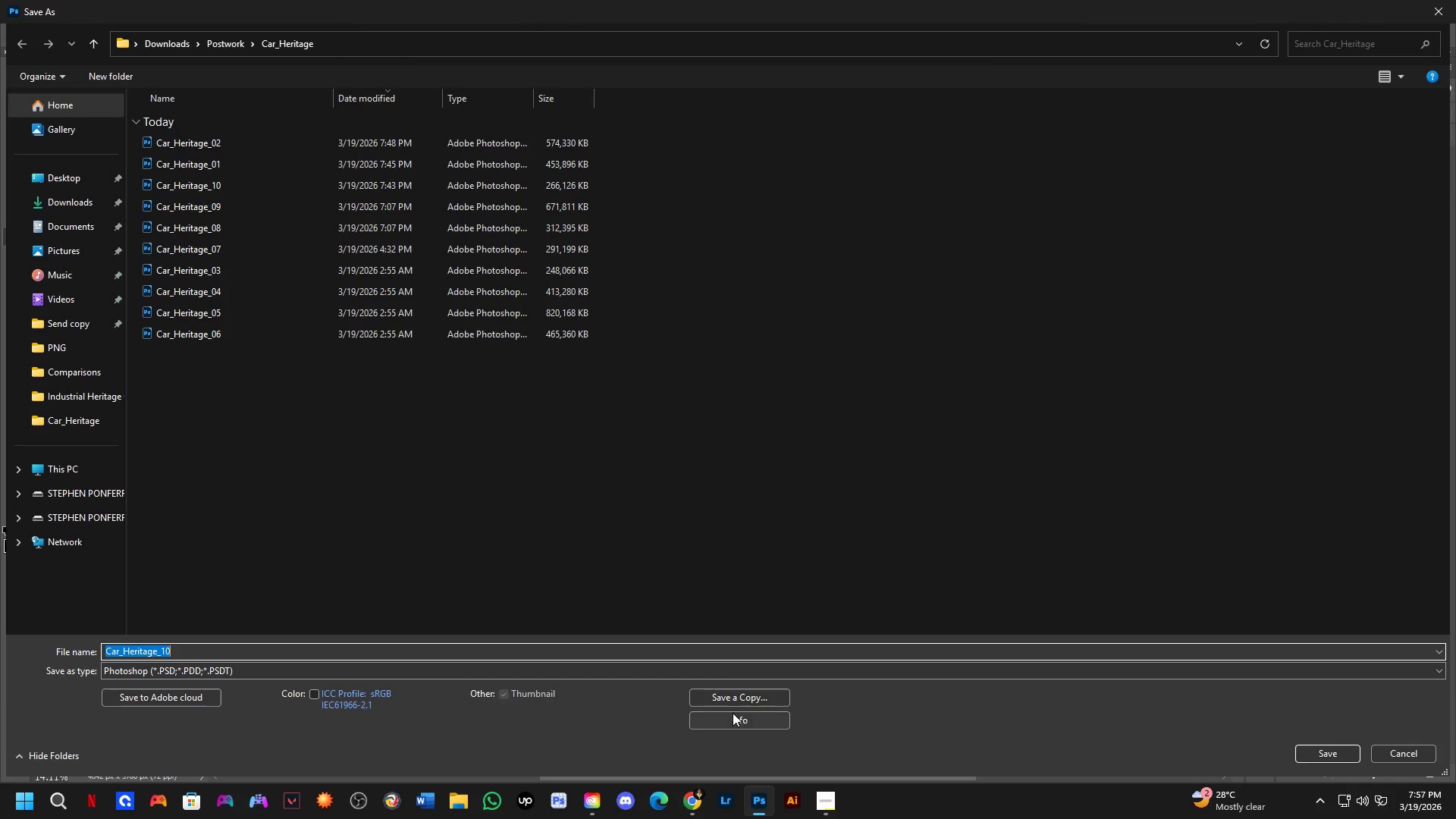 
scroll: coordinate [603, 538], scroll_direction: up, amount: 4.0
 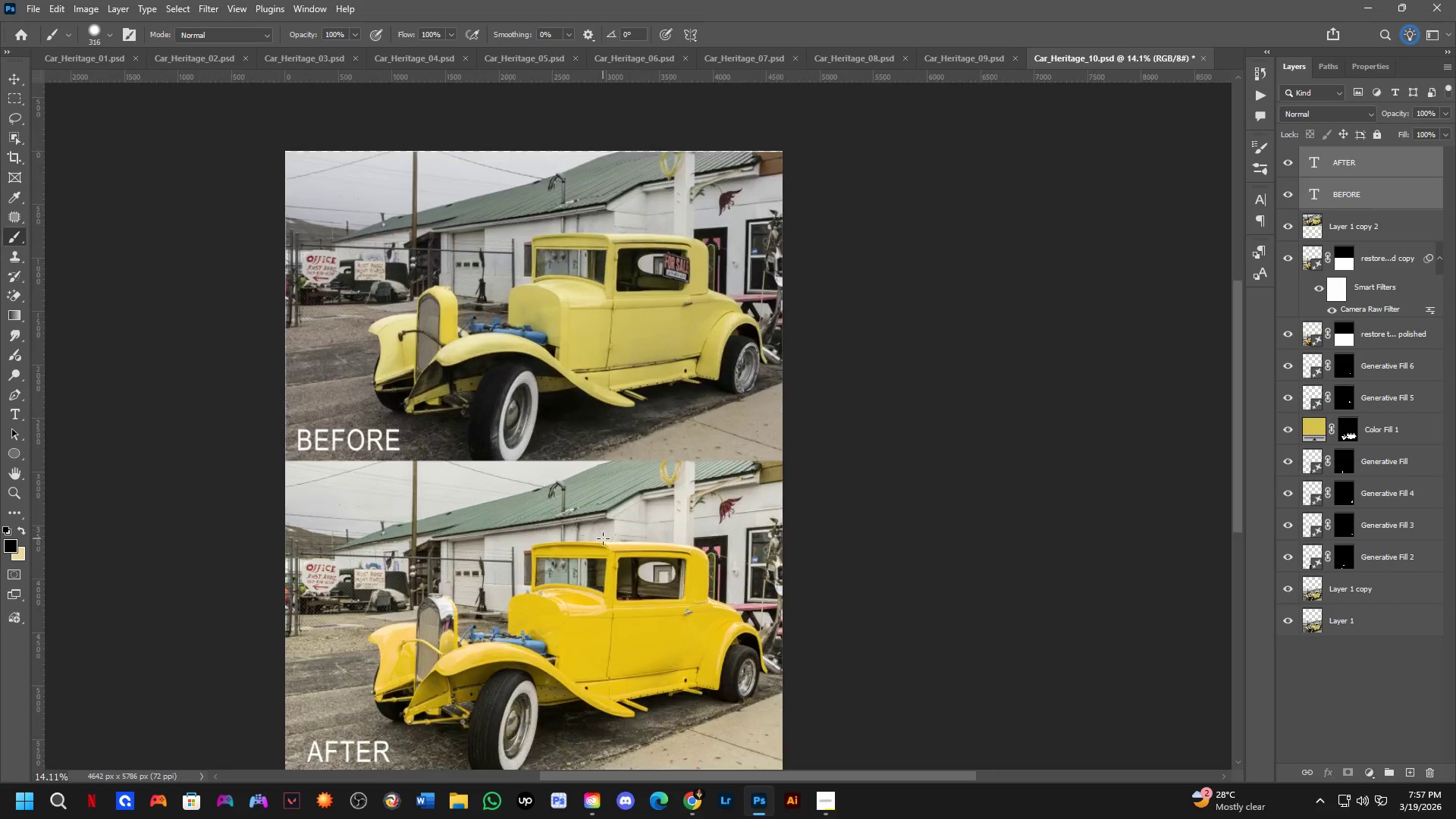 
left_click([744, 699])
 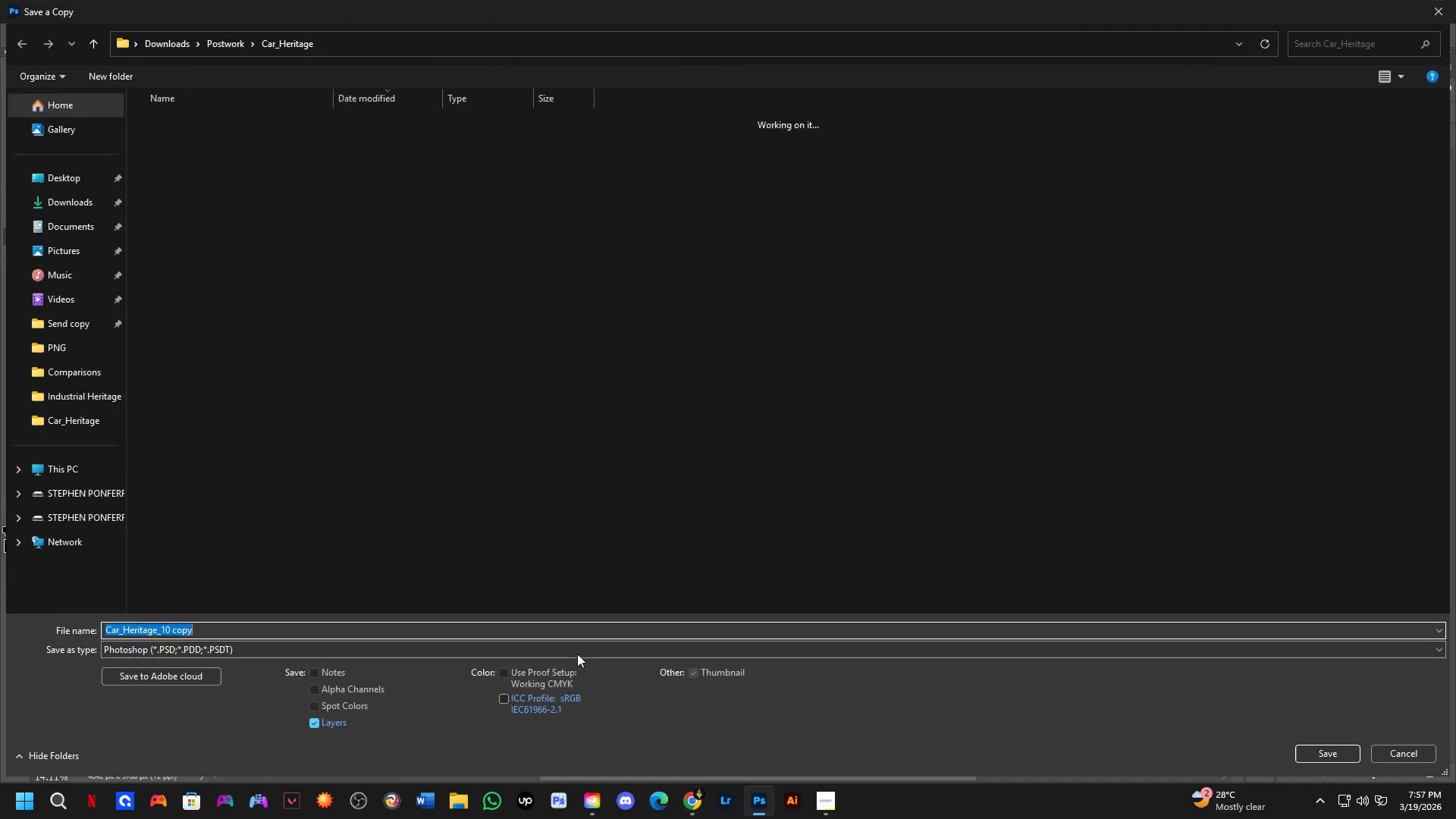 
left_click([582, 647])
 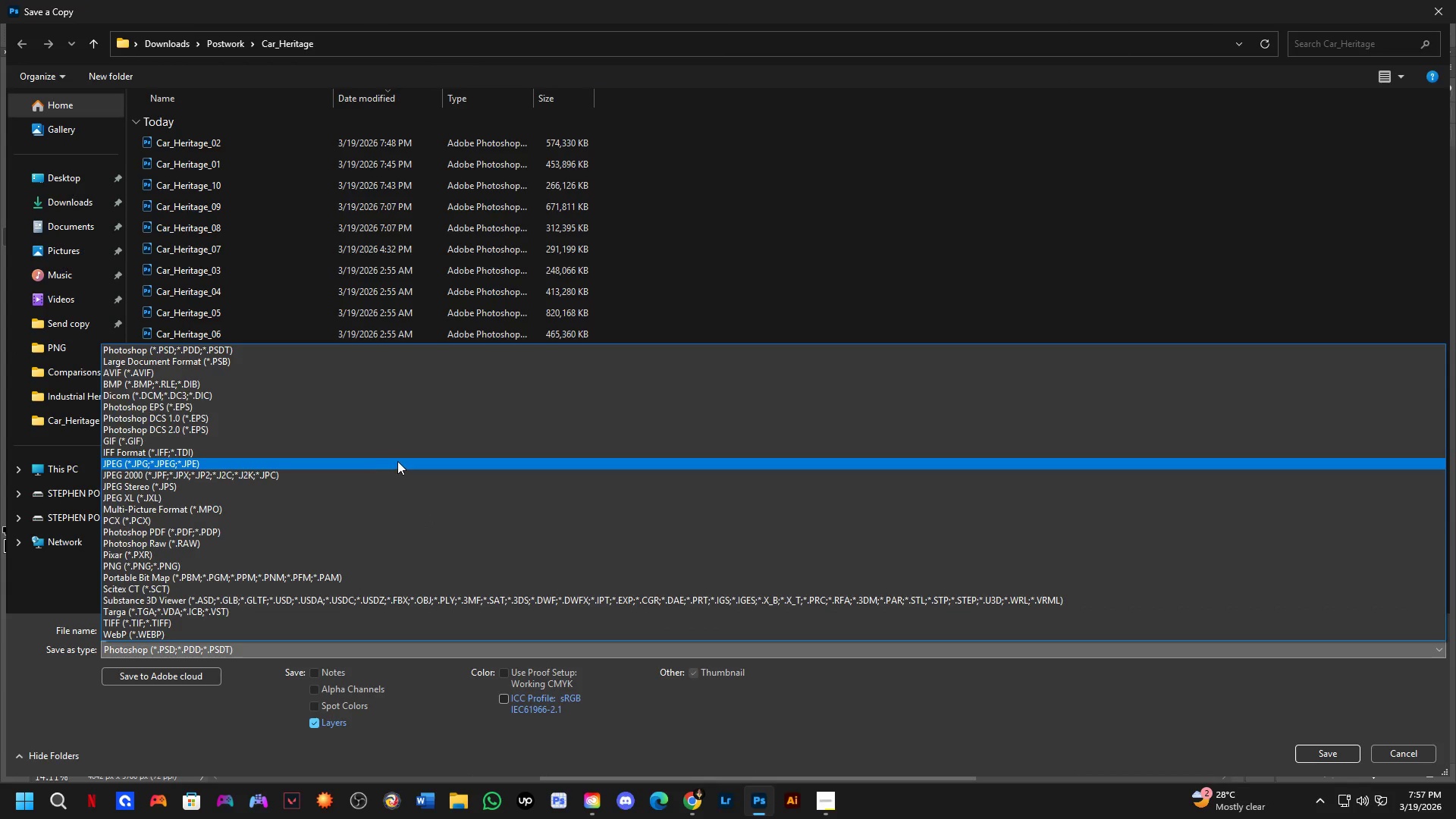 
left_click_drag(start_coordinate=[398, 461], to_coordinate=[379, 566])
 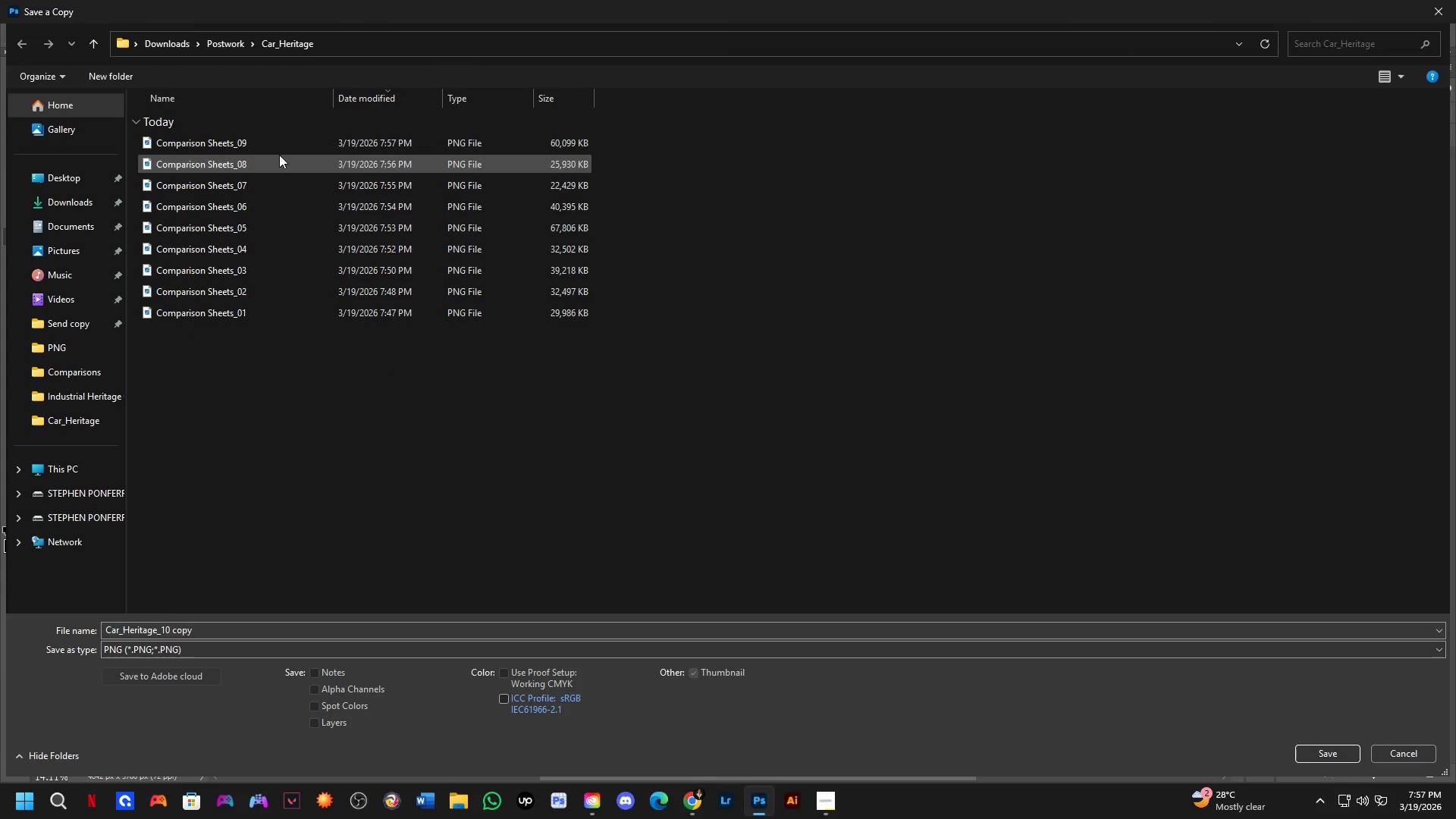 
double_click([280, 143])
 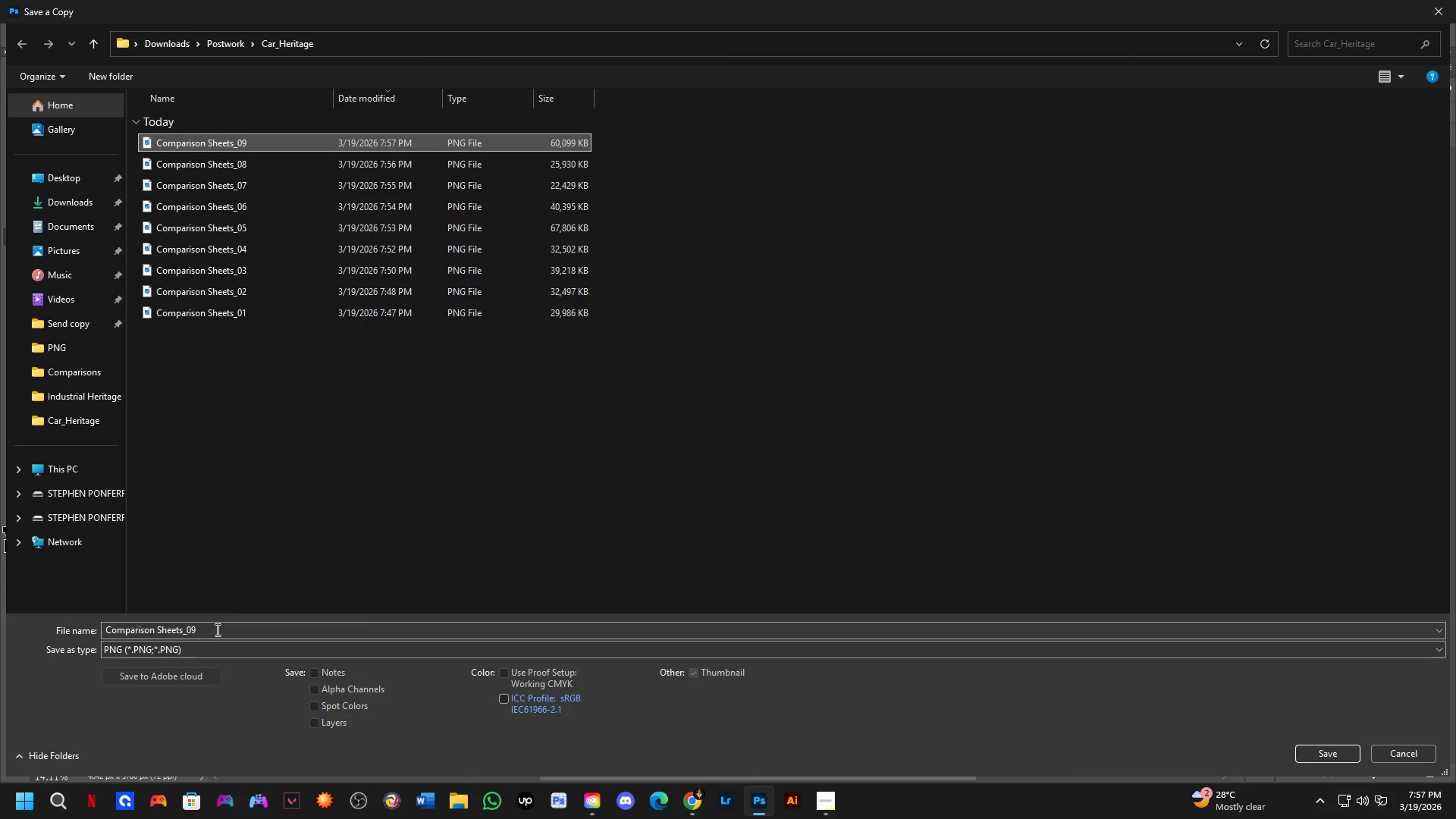 
double_click([217, 635])
 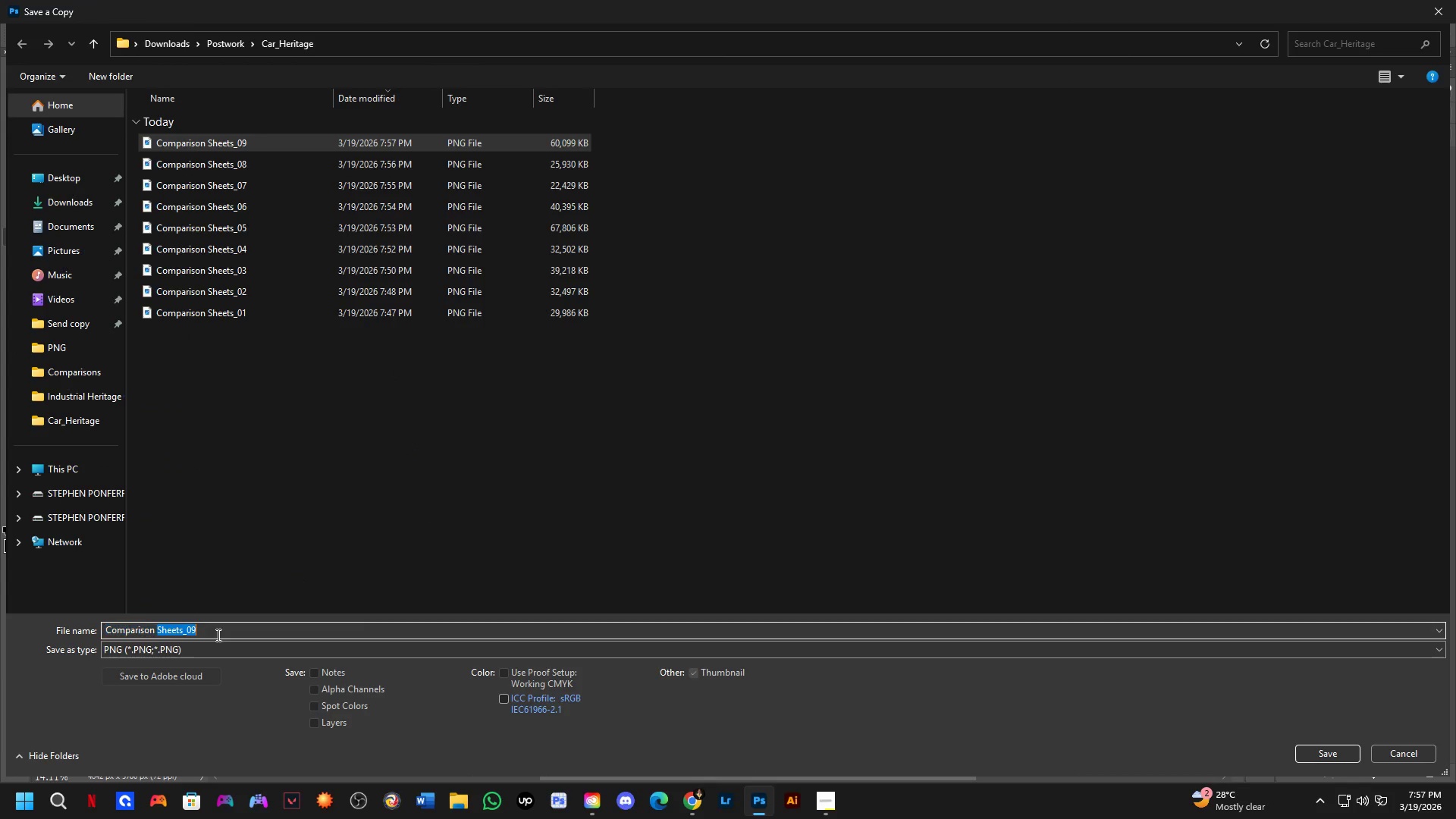 
triple_click([217, 635])
 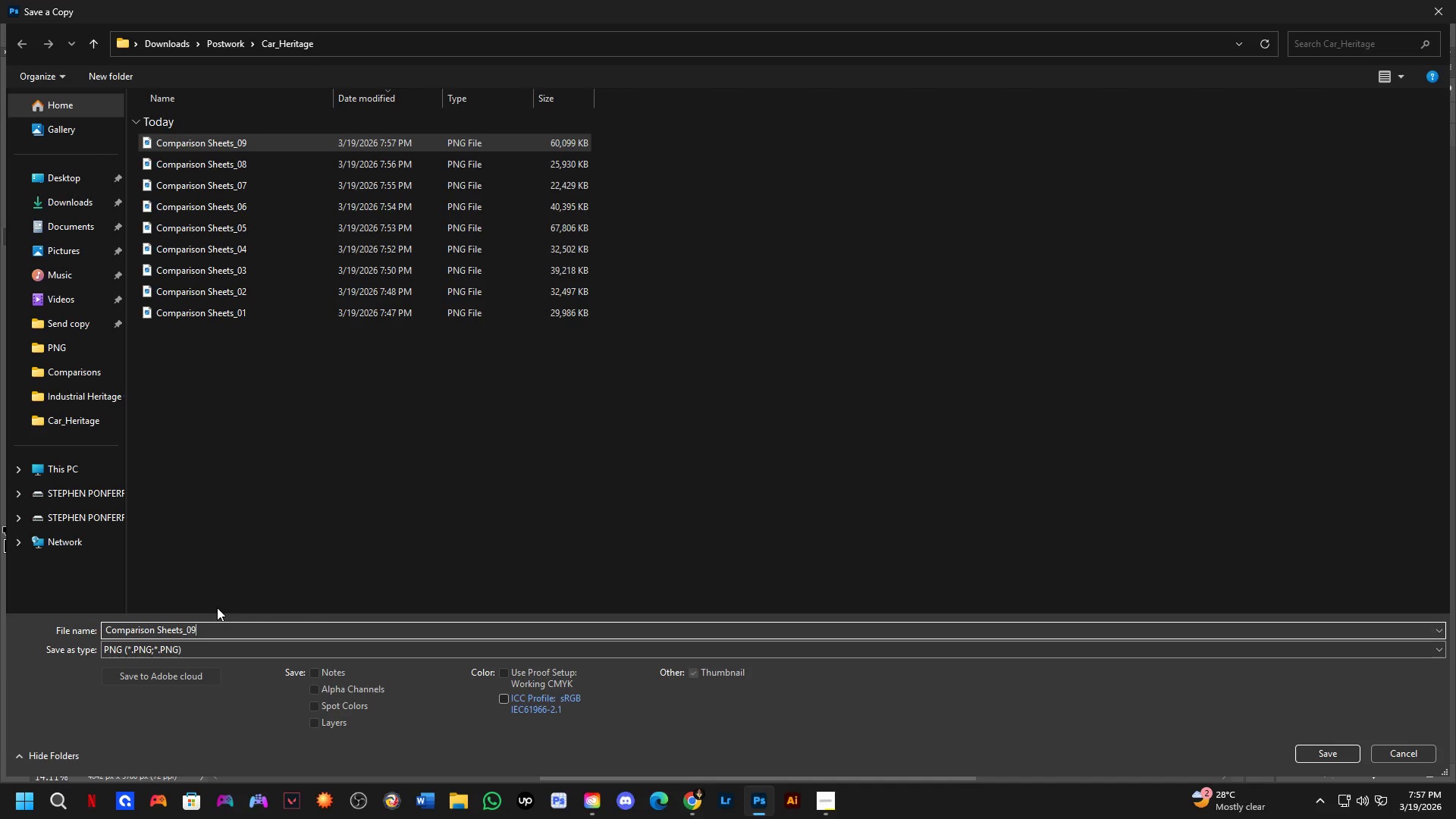 
key(Backspace)
 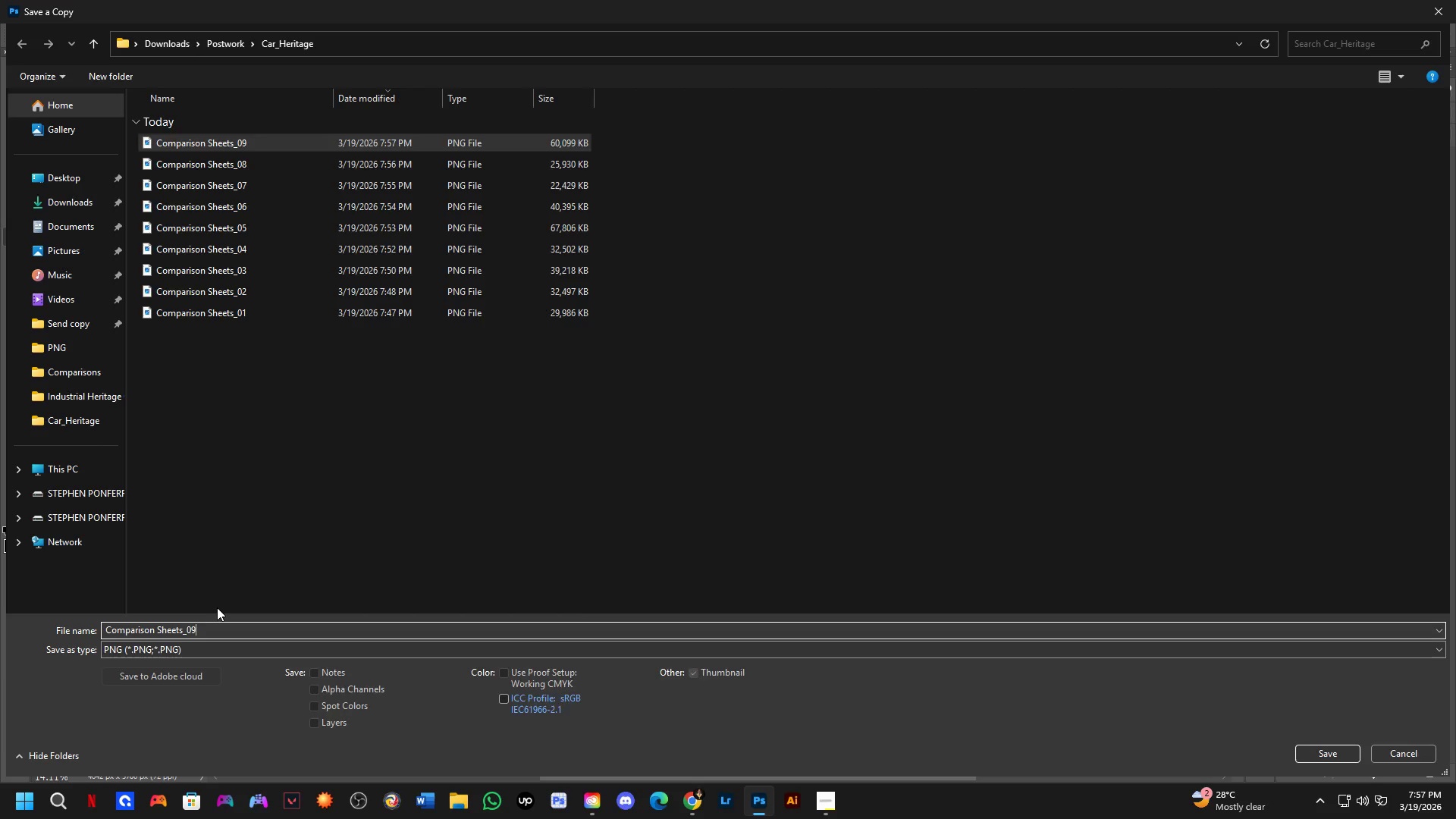 
key(Backspace)
 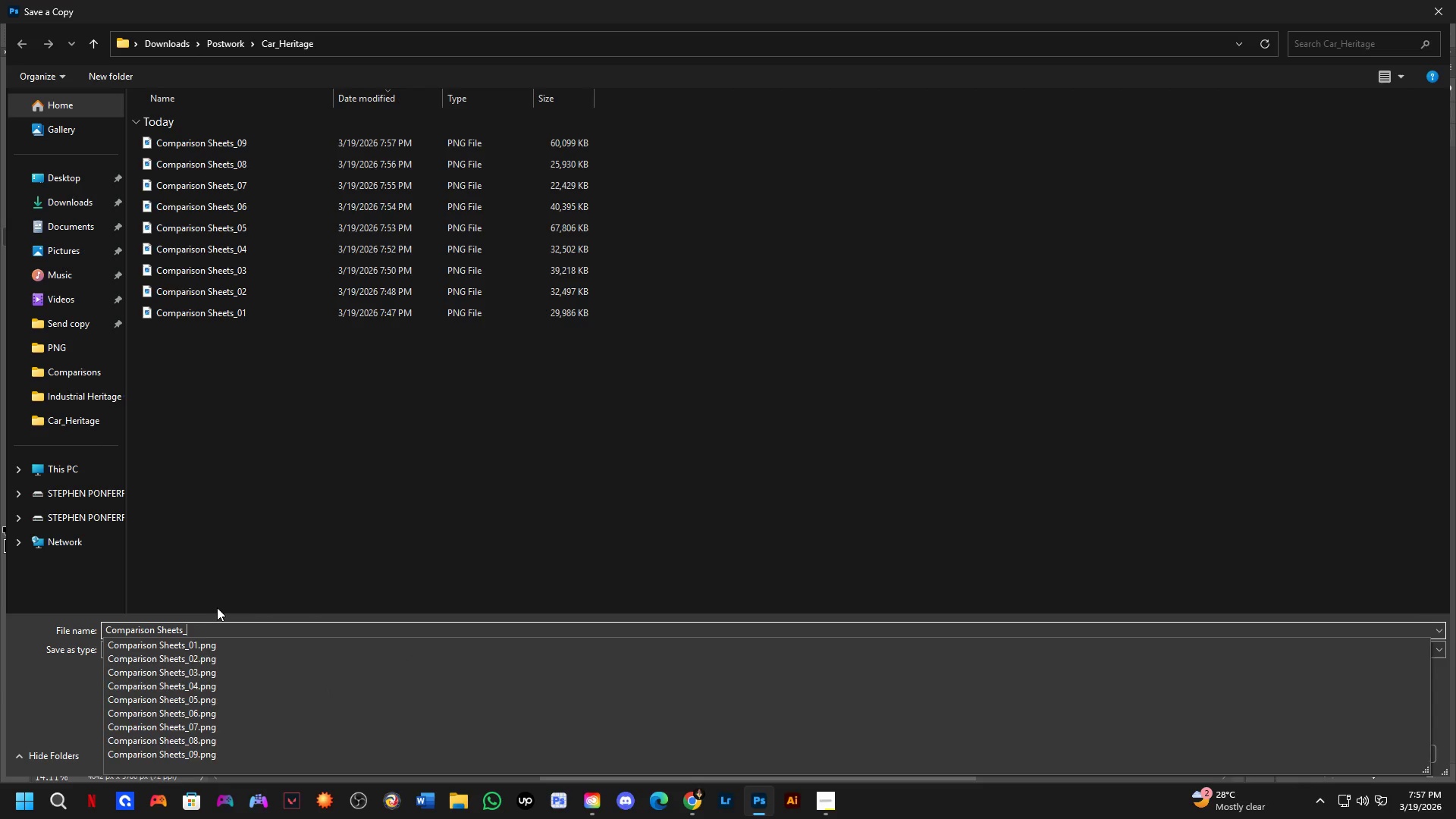 
key(Numpad1)
 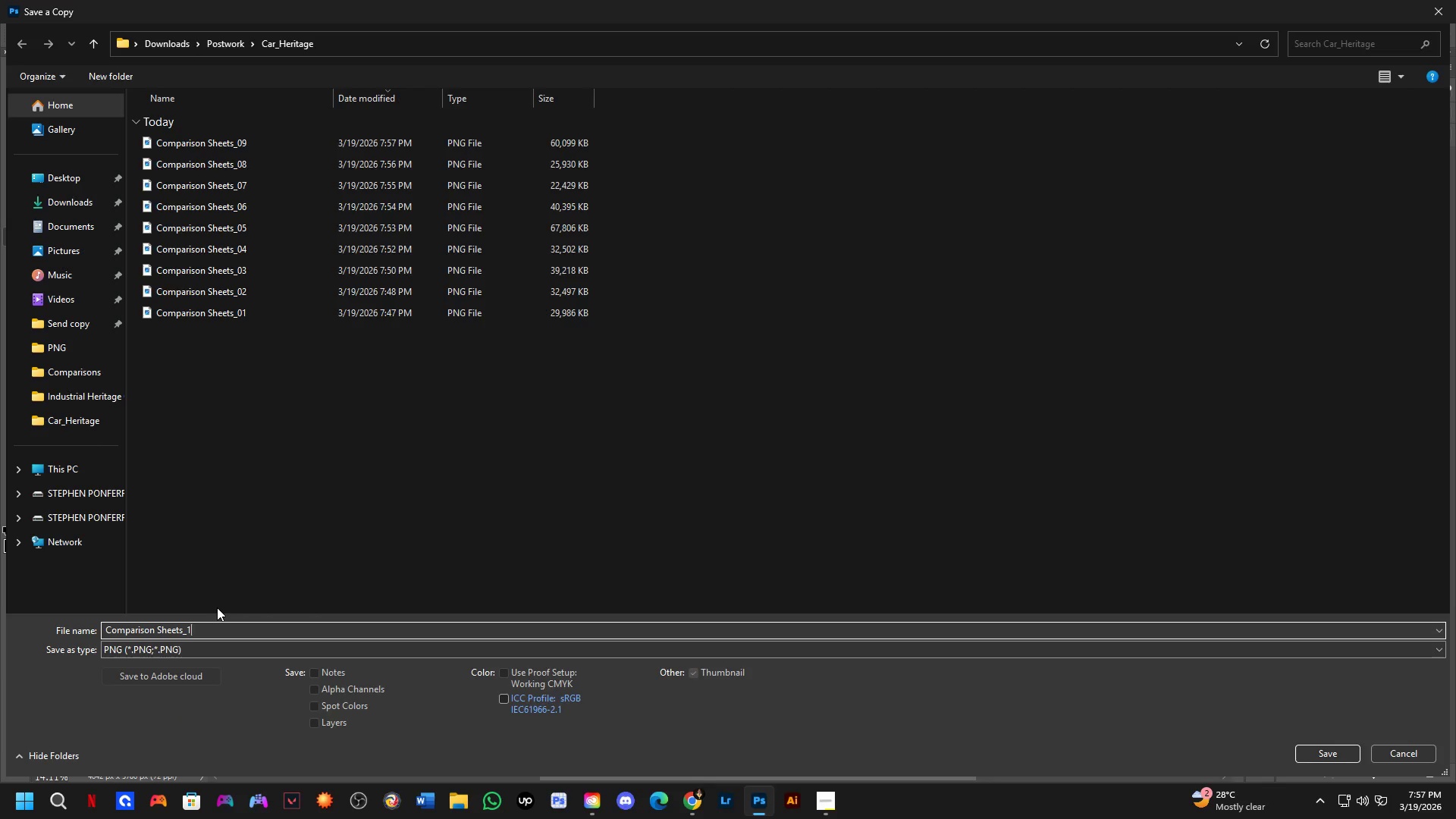 
key(Numpad0)
 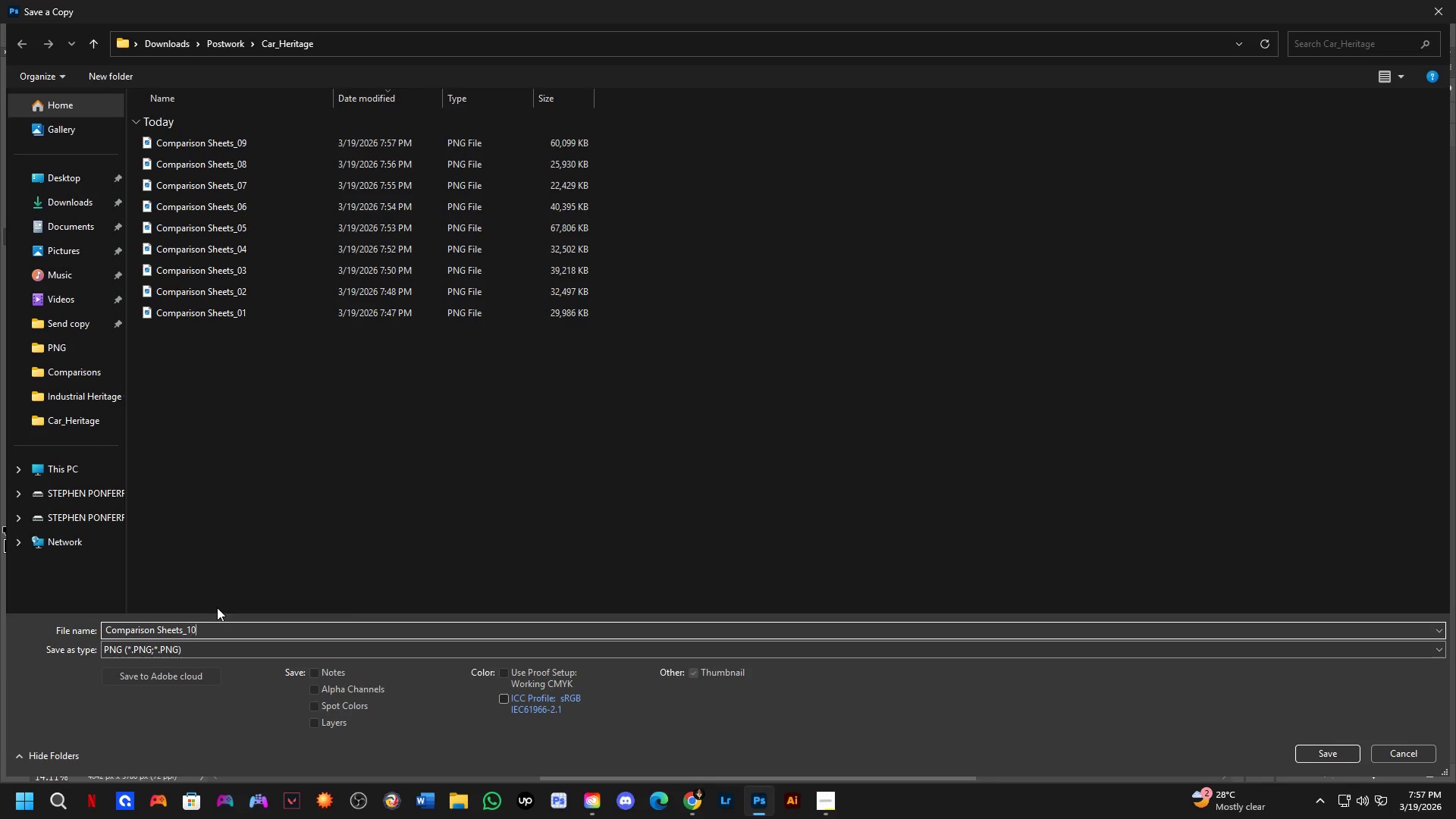 
key(NumpadEnter)
 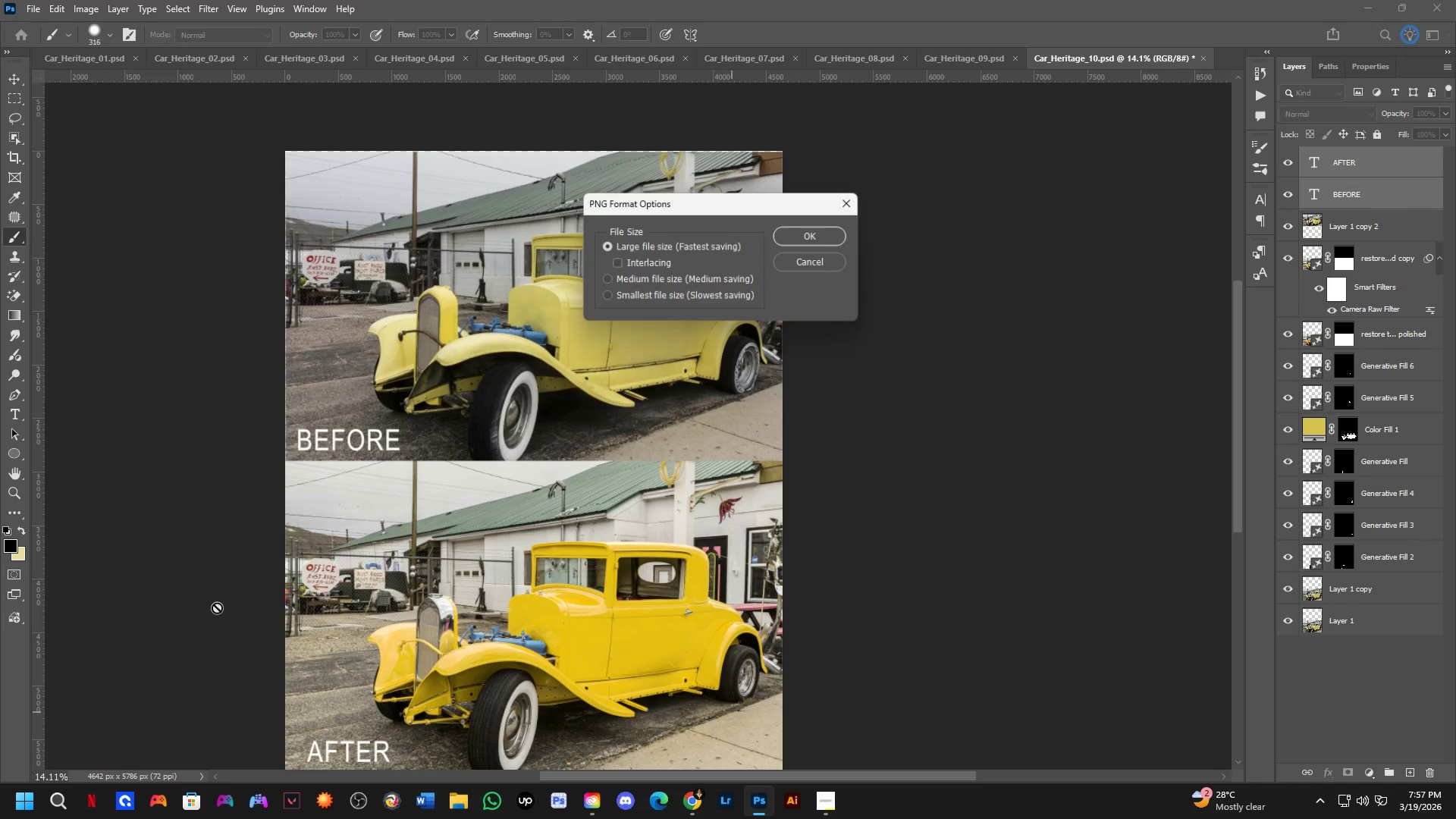 
key(NumpadEnter)
 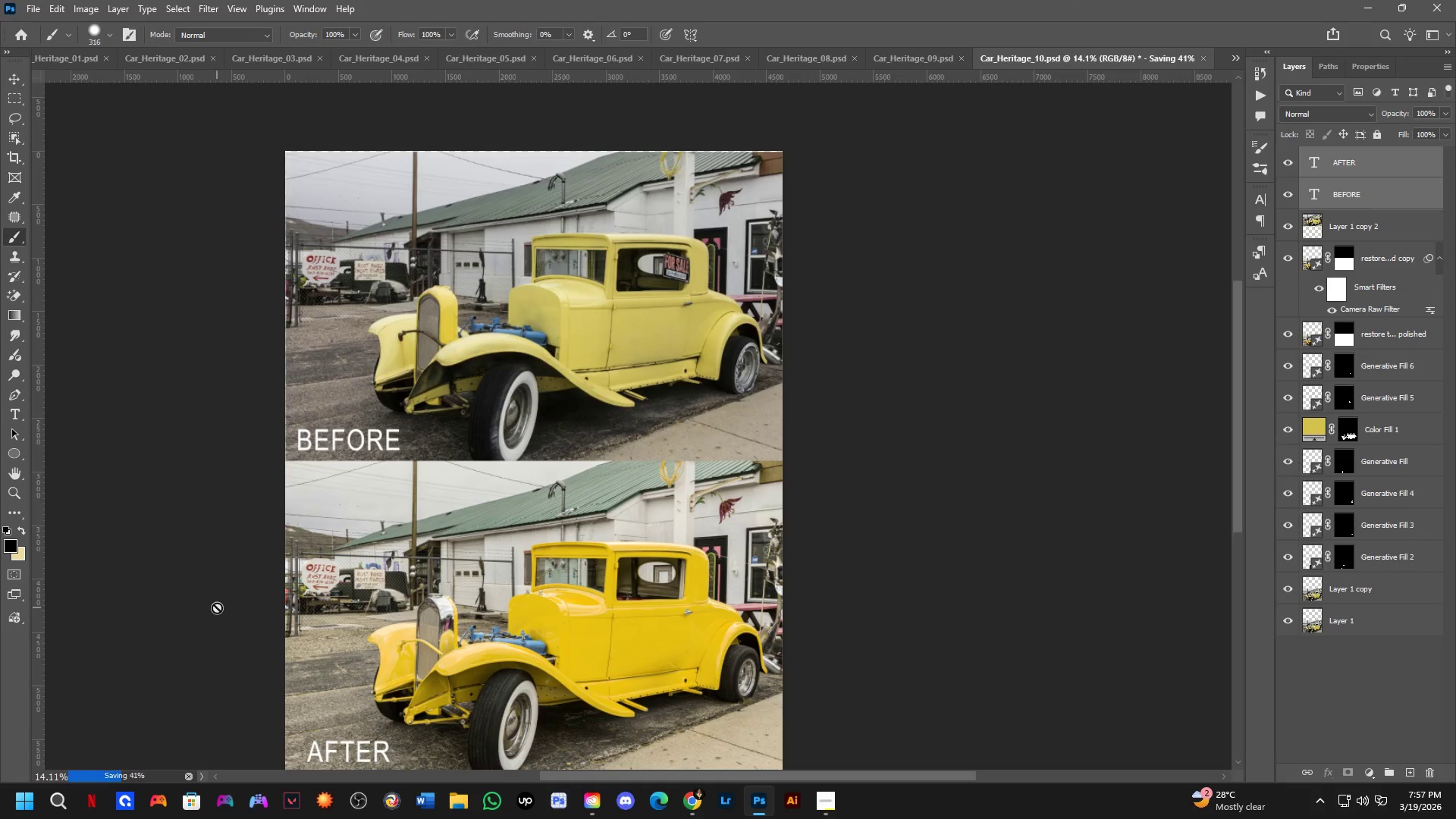 
key(Control+Z)
 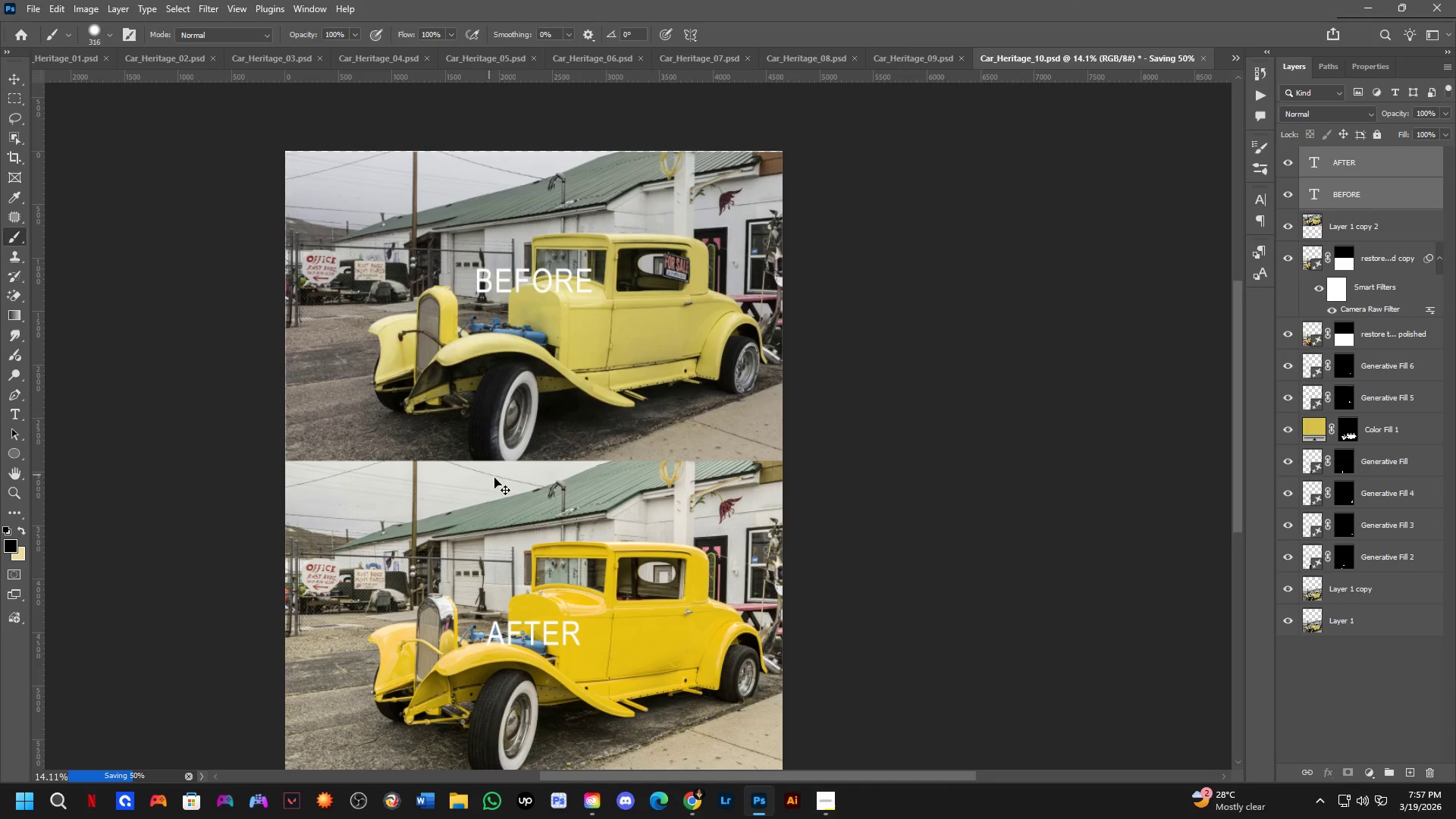 
key(Control+Z)
 